 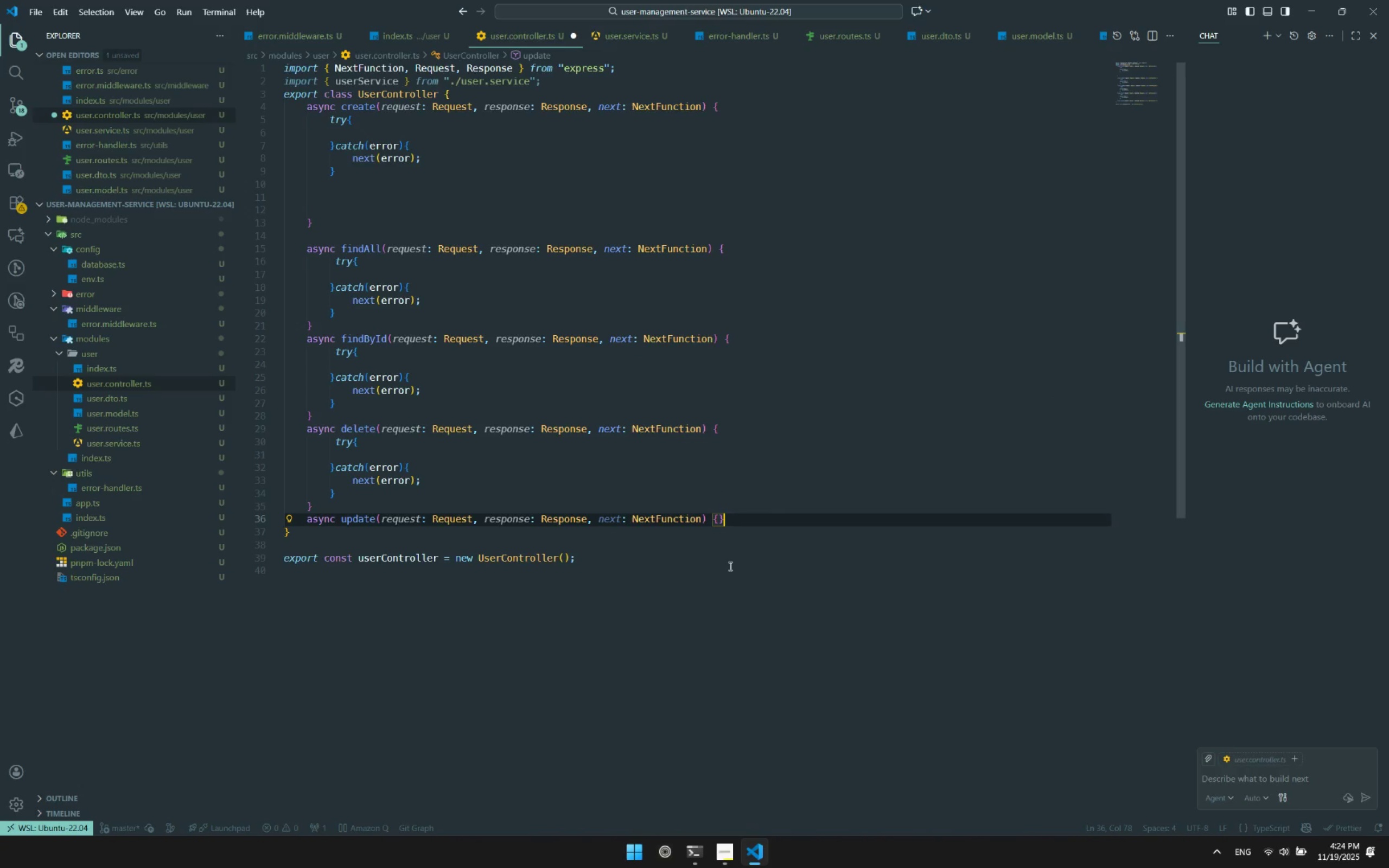 
key(ArrowLeft)
 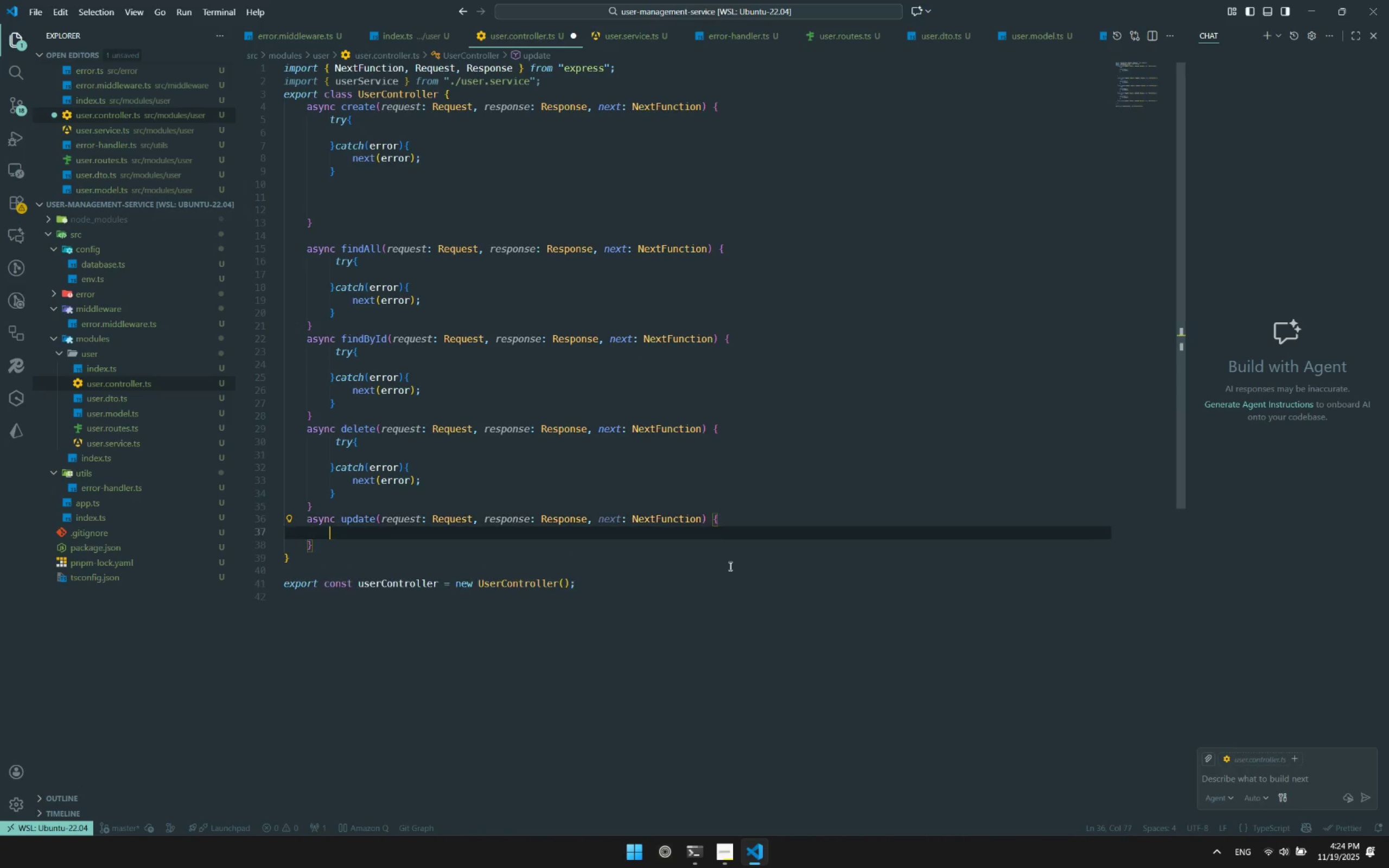 
key(Enter)
 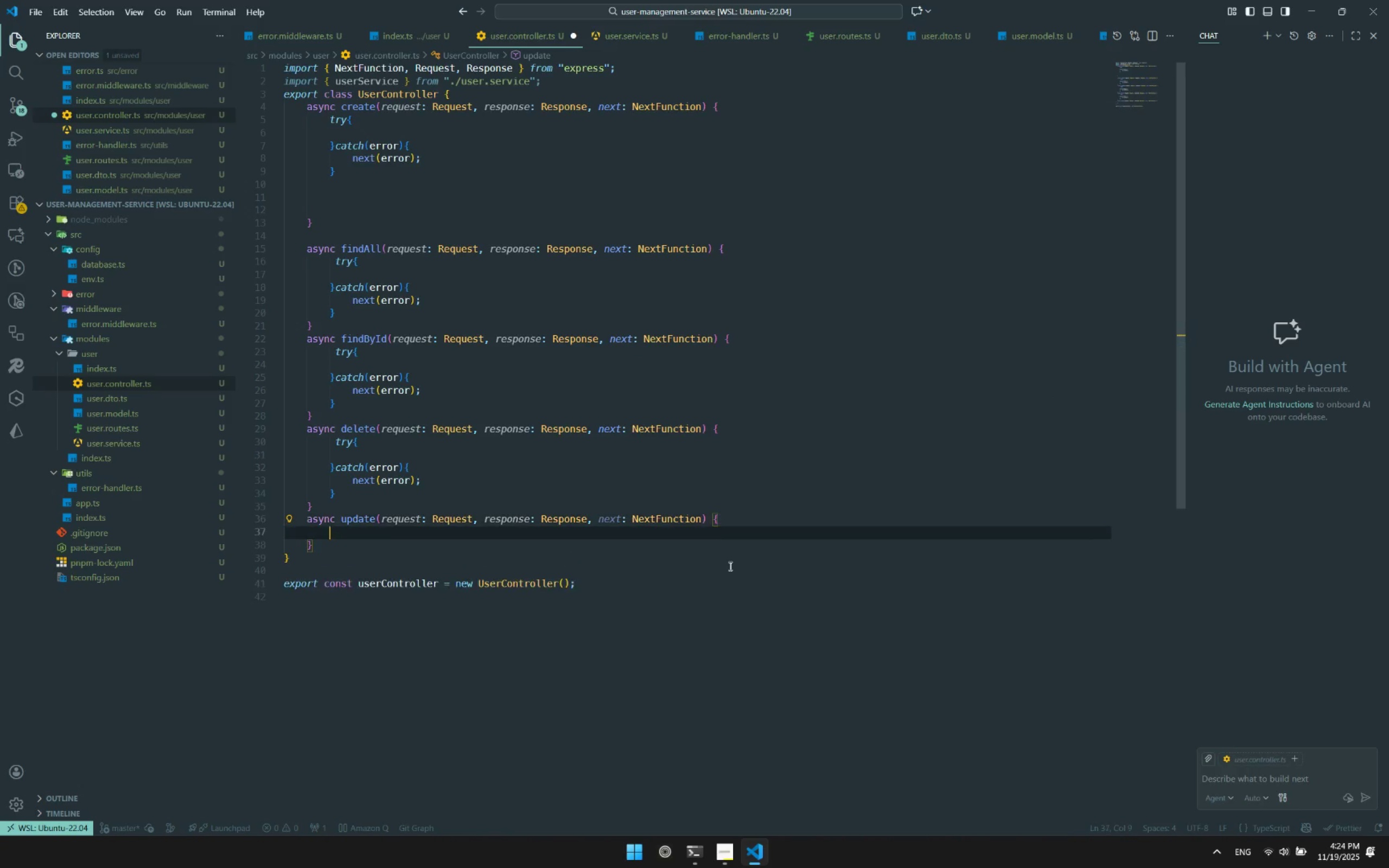 
key(Control+ControlLeft)
 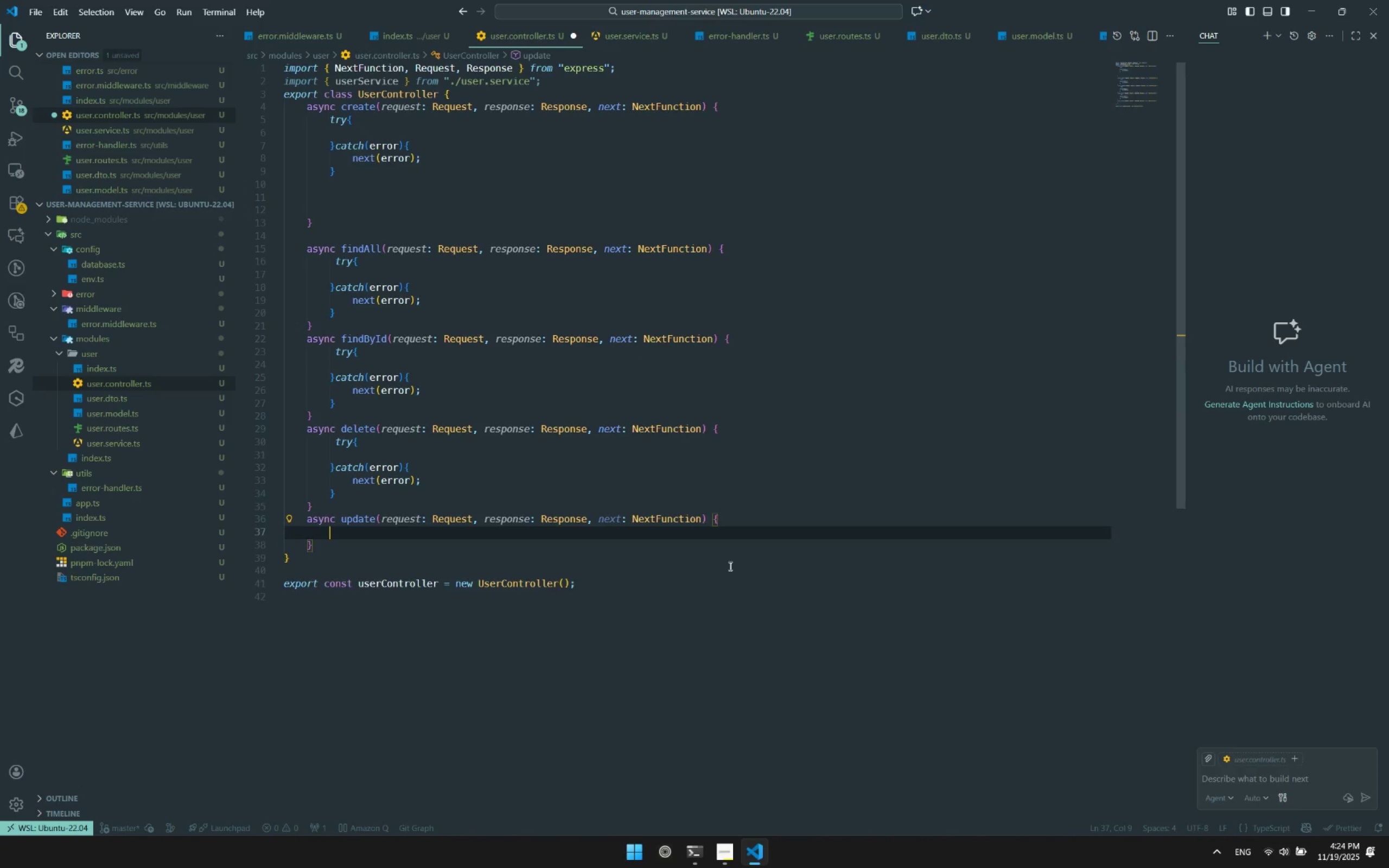 
key(Control+V)
 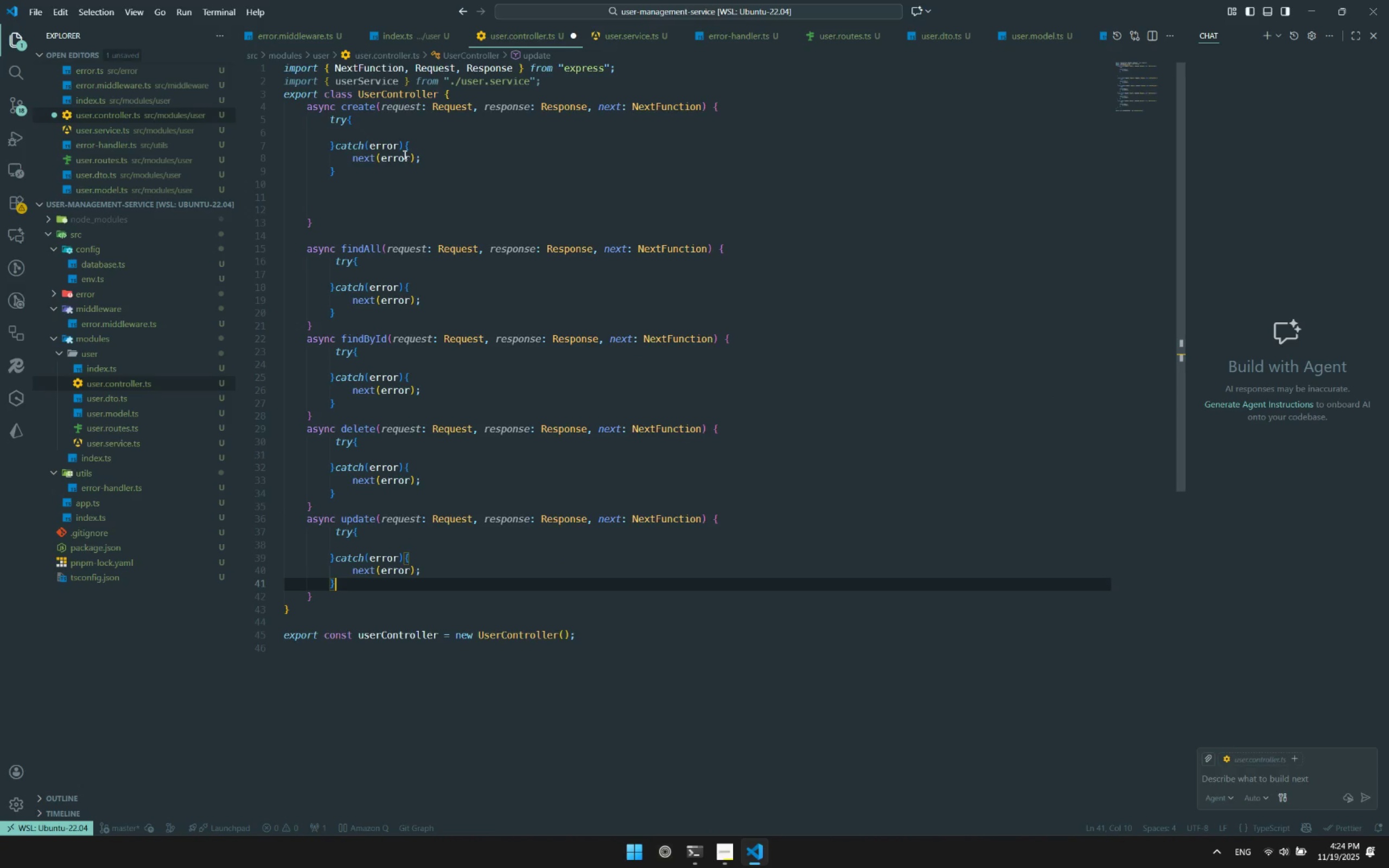 
left_click([400, 135])
 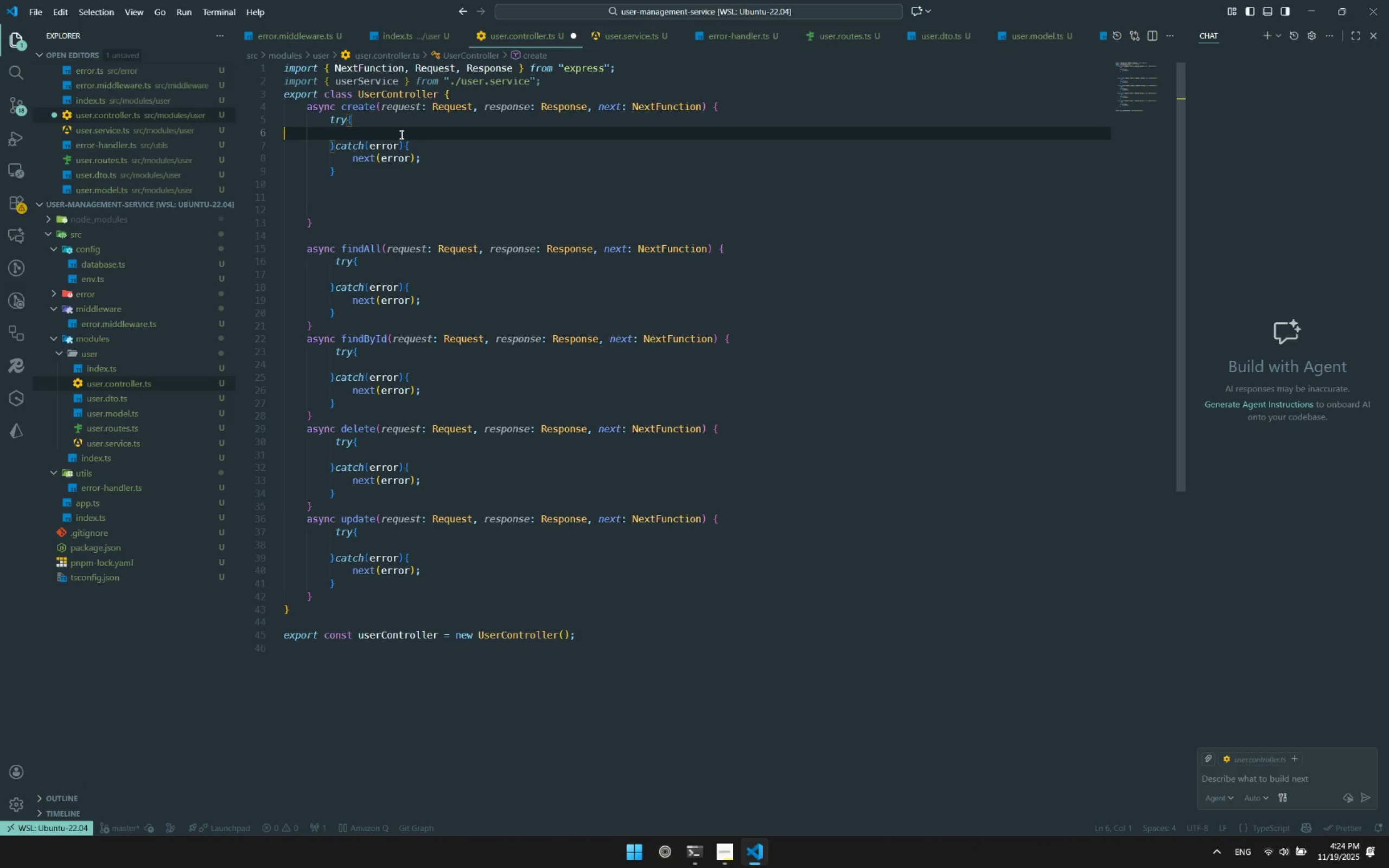 
key(Tab)
type(const payload )
key(Backspace)
type(=createUser)
 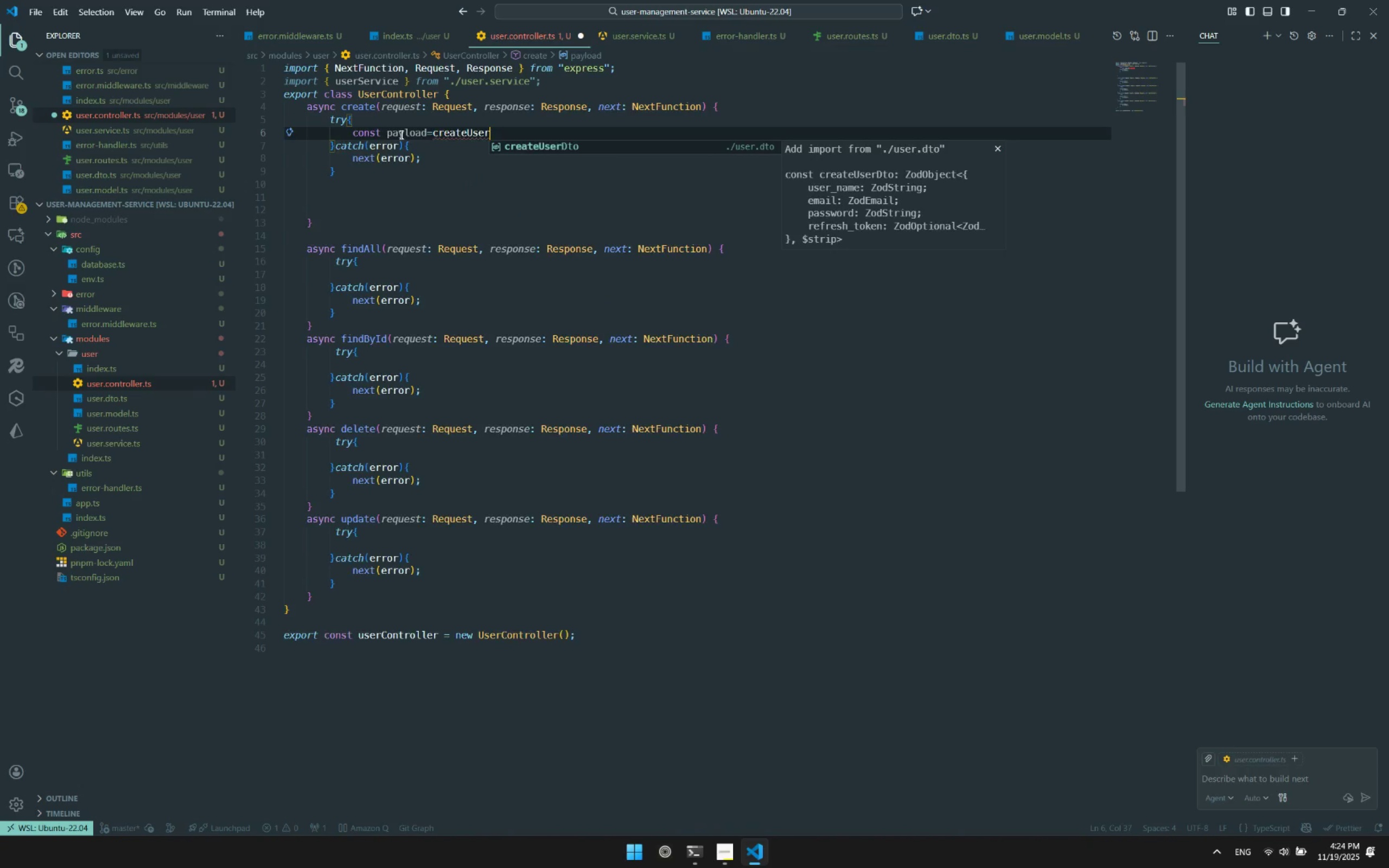 
key(Enter)
 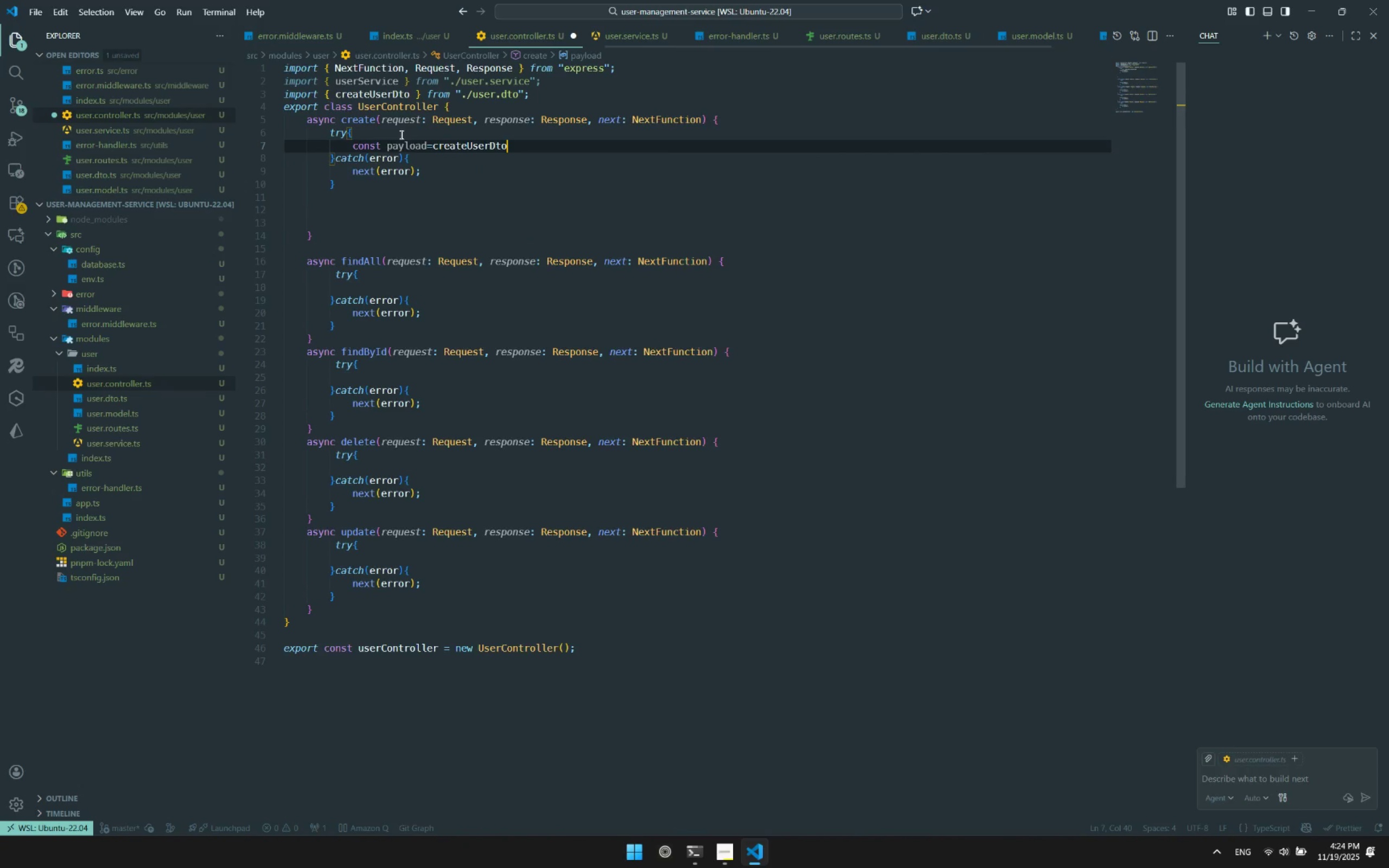 
type(.pa)
 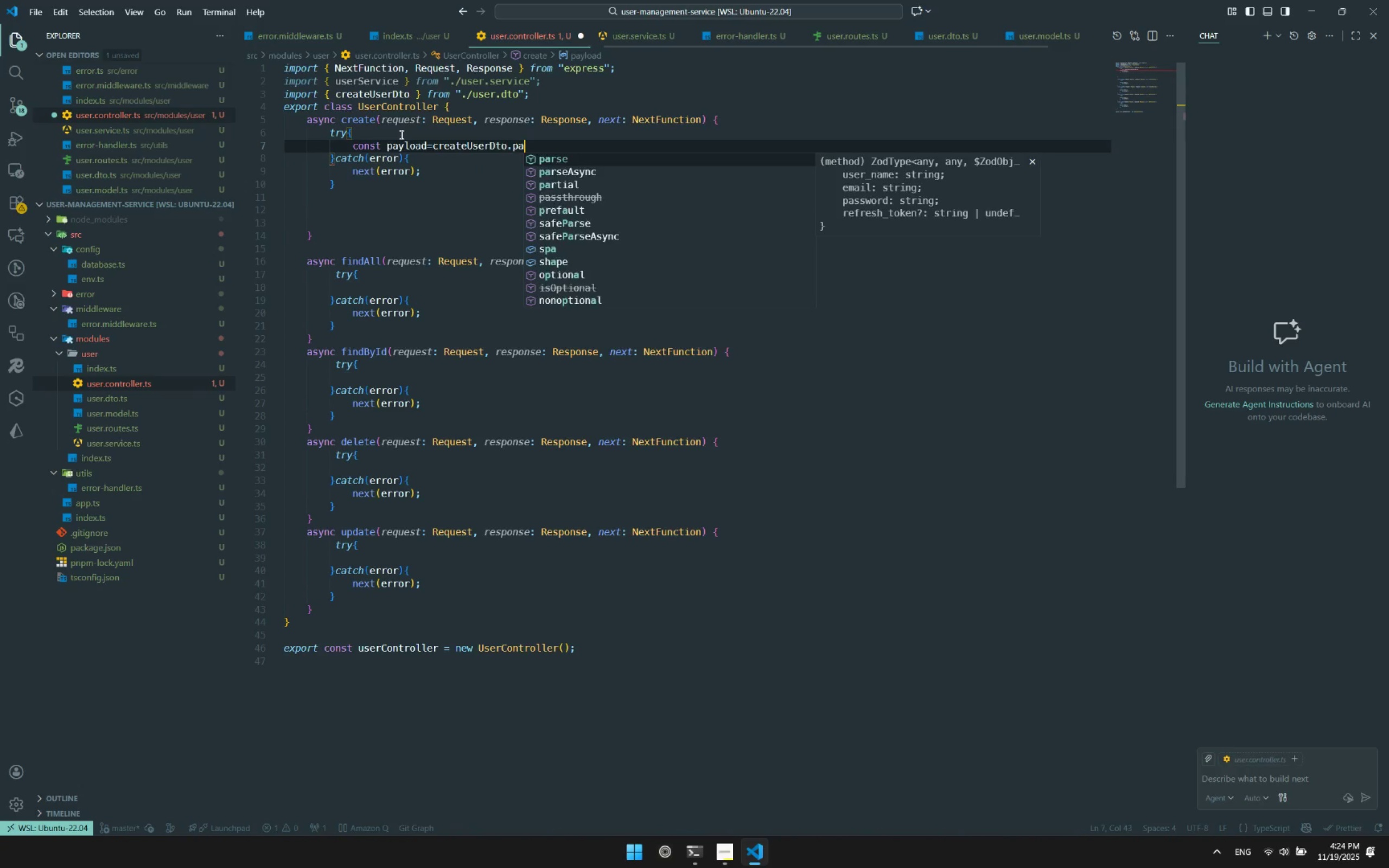 
key(Enter)
 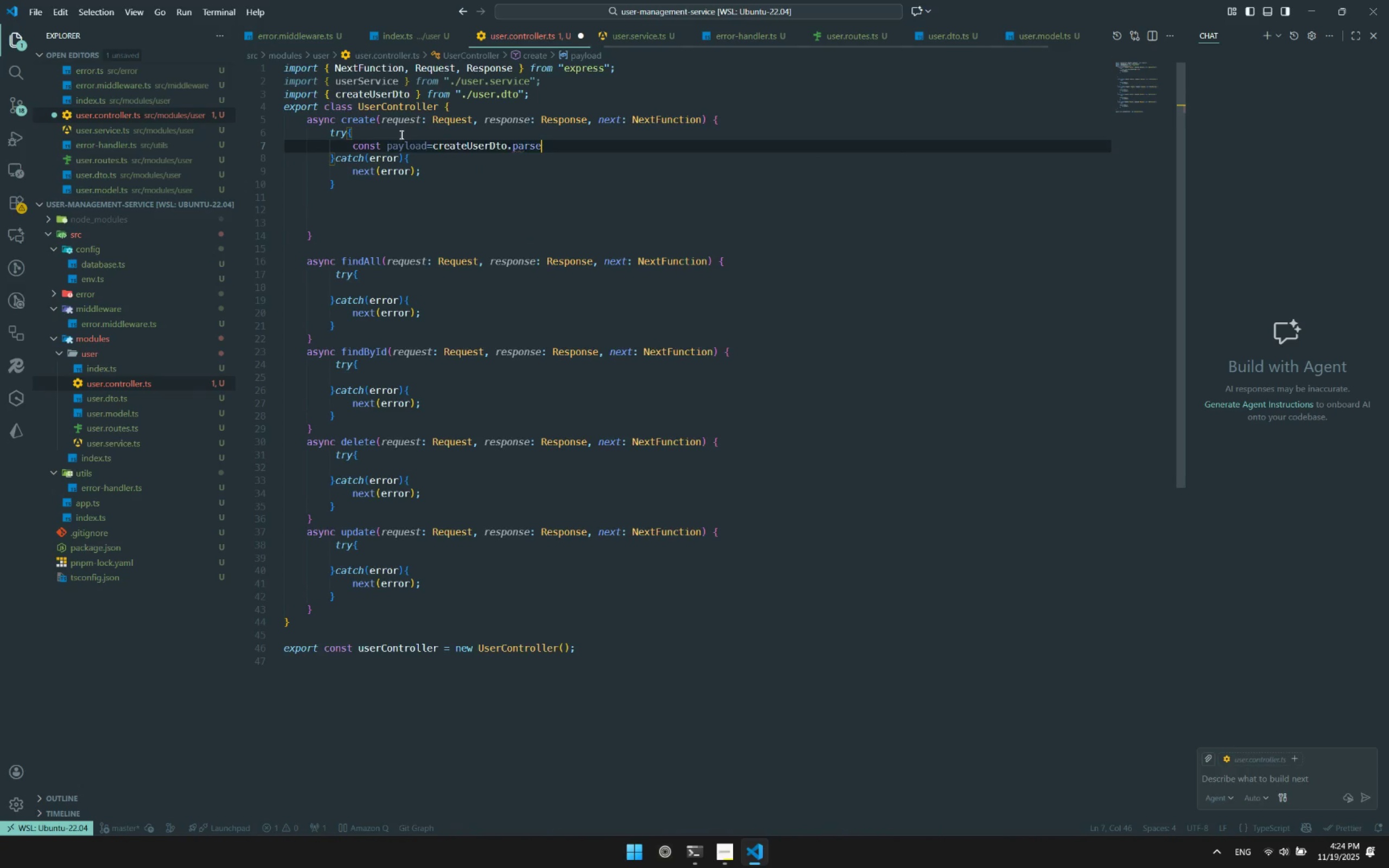 
type((req)
 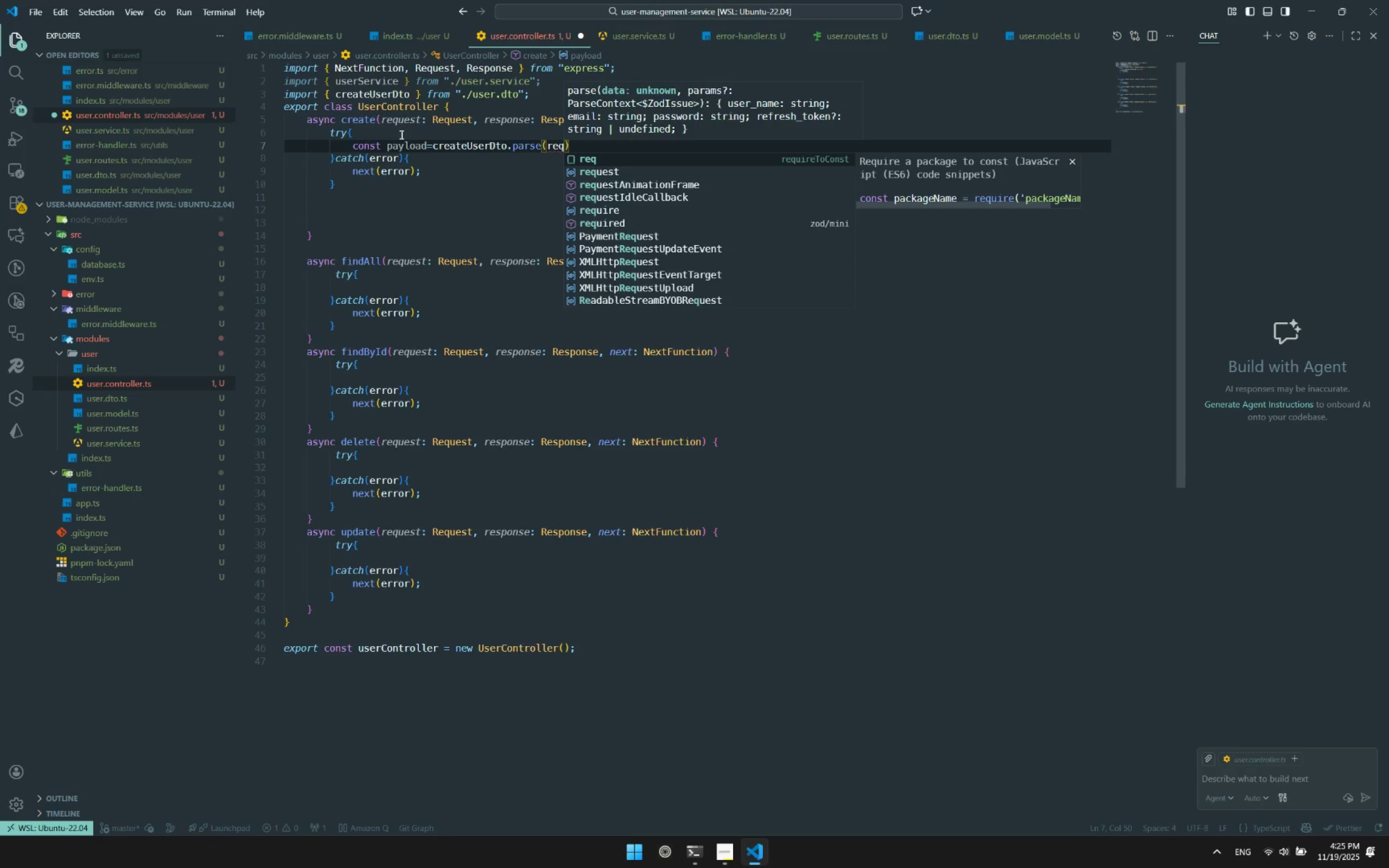 
key(ArrowDown)
 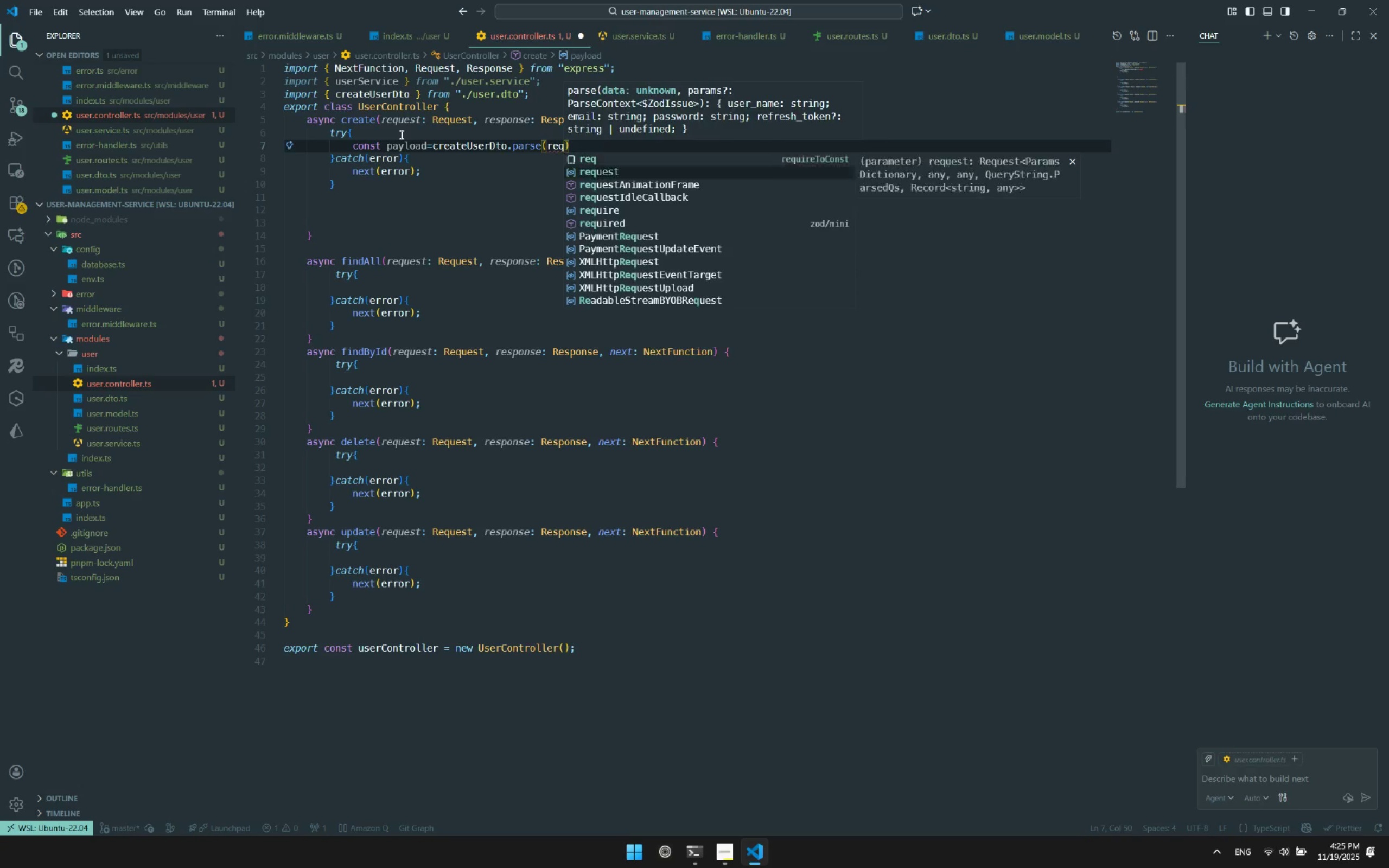 
key(Enter)
 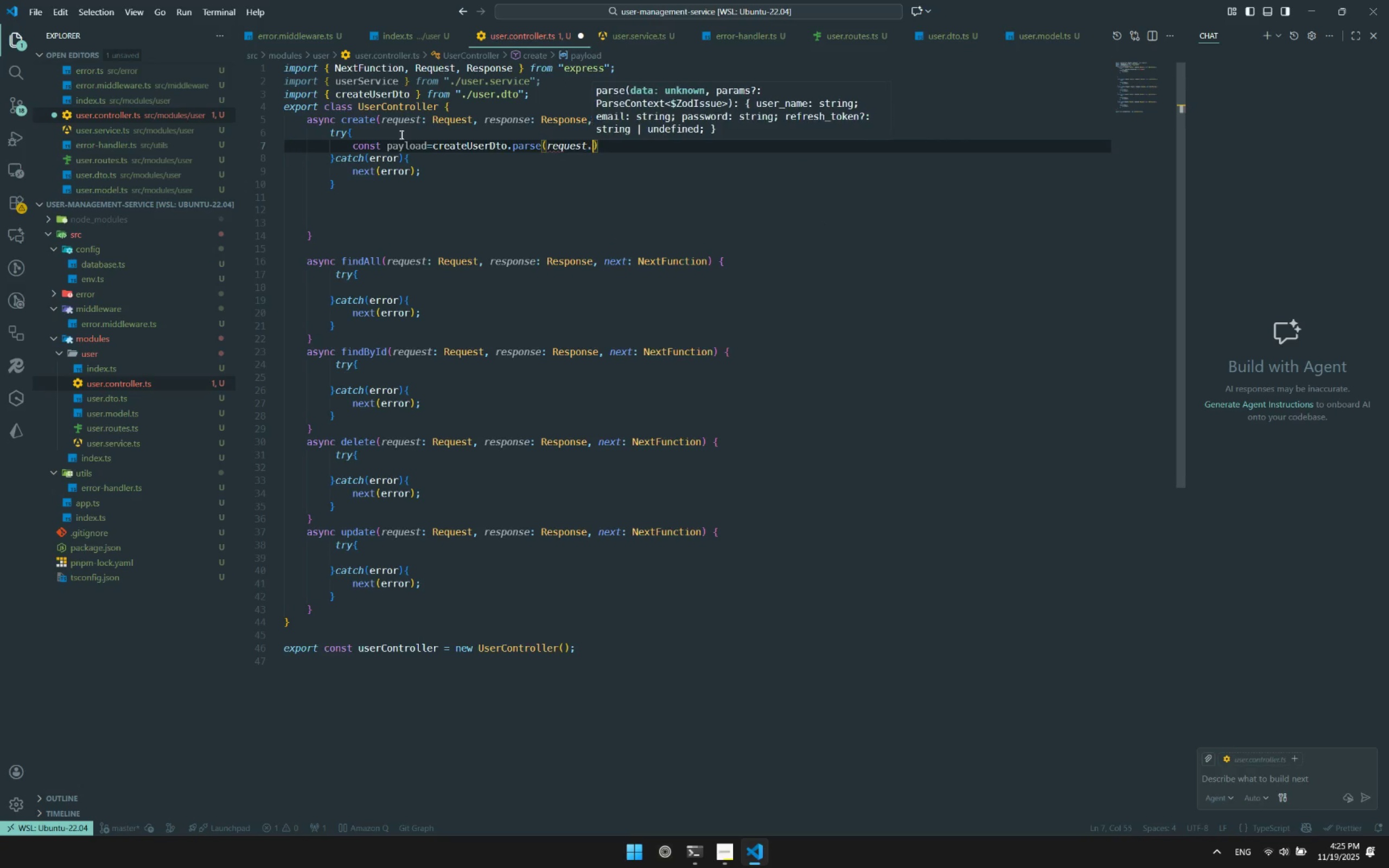 
type(.bo)
 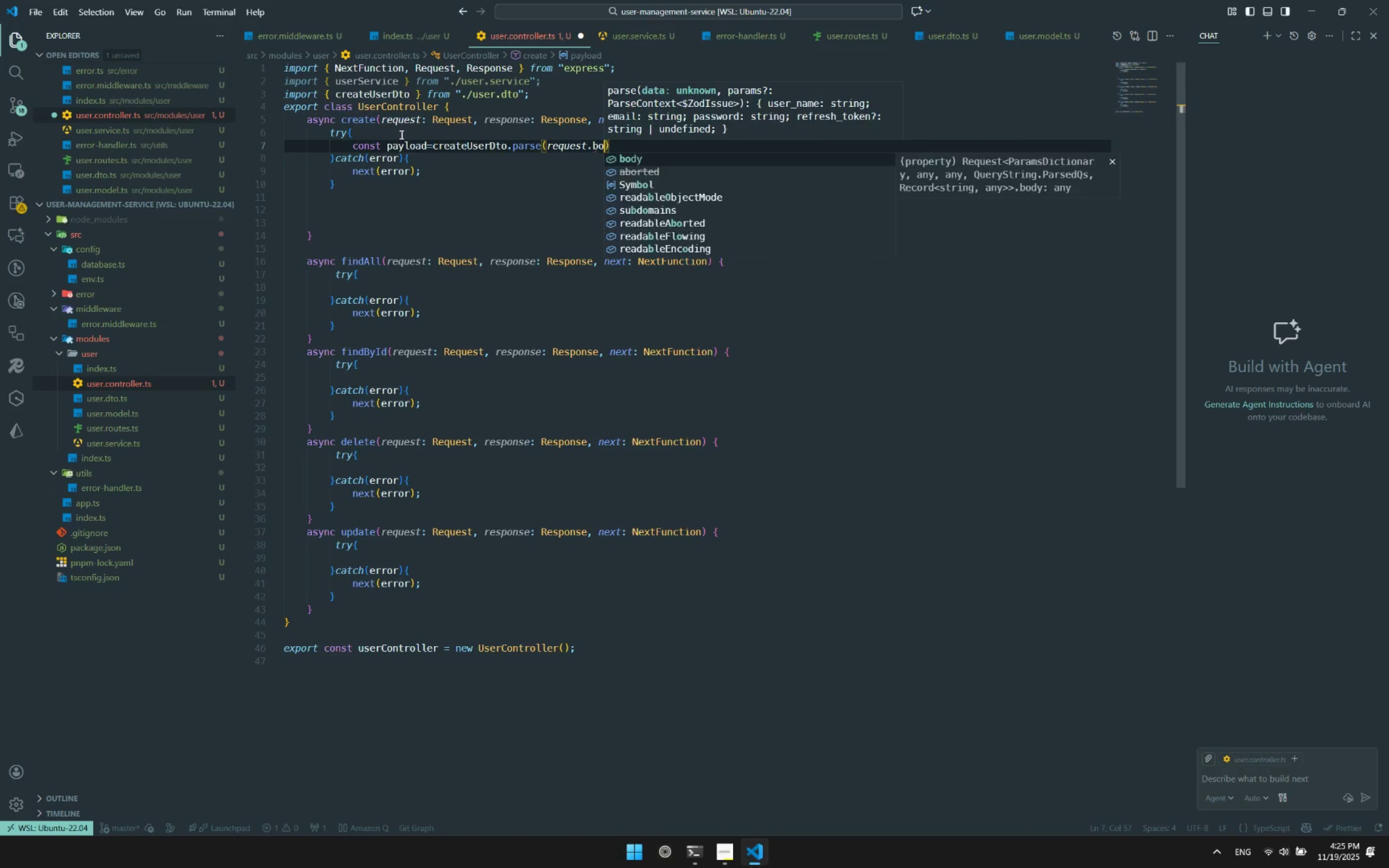 
key(Enter)
 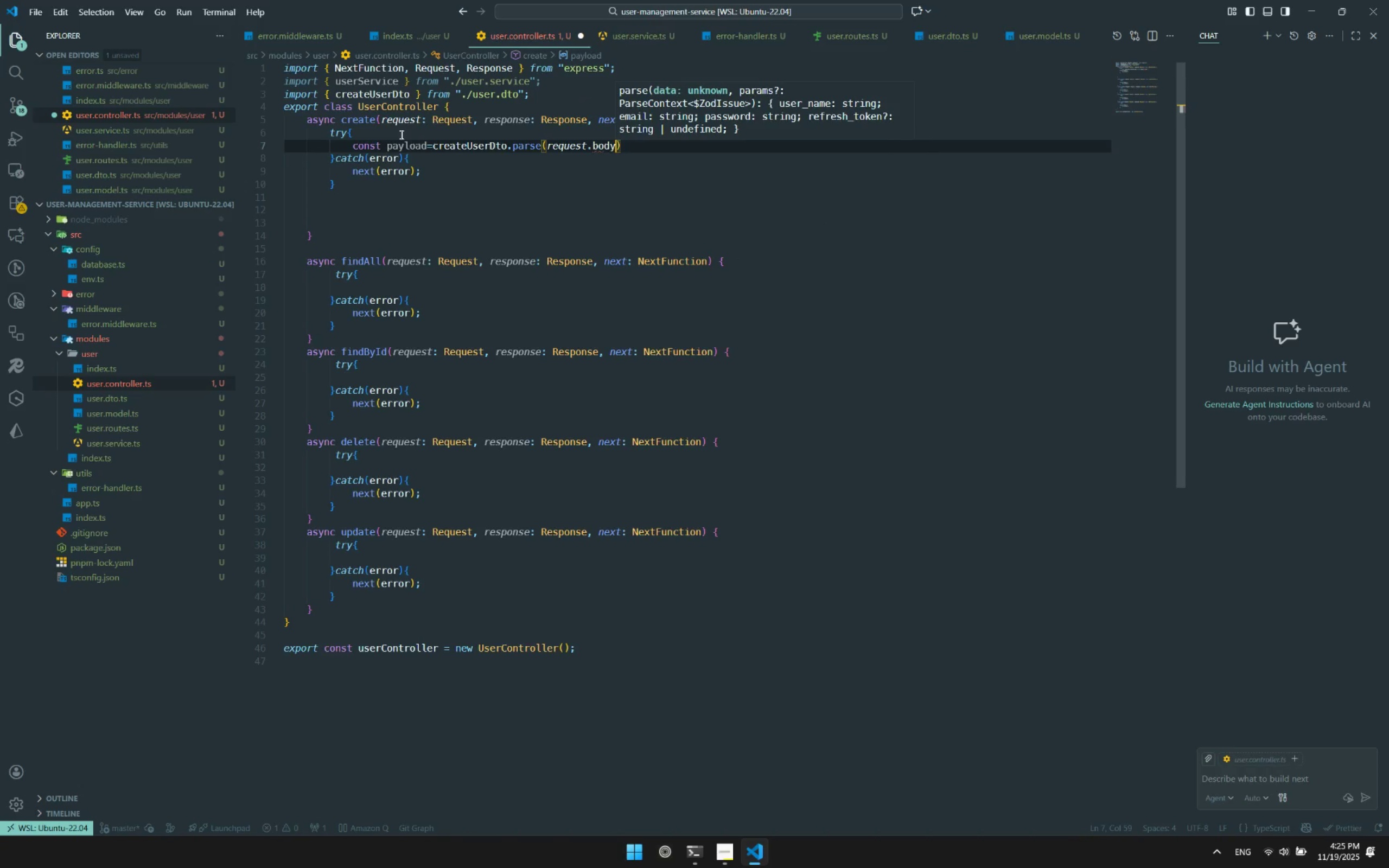 
key(ArrowRight)
 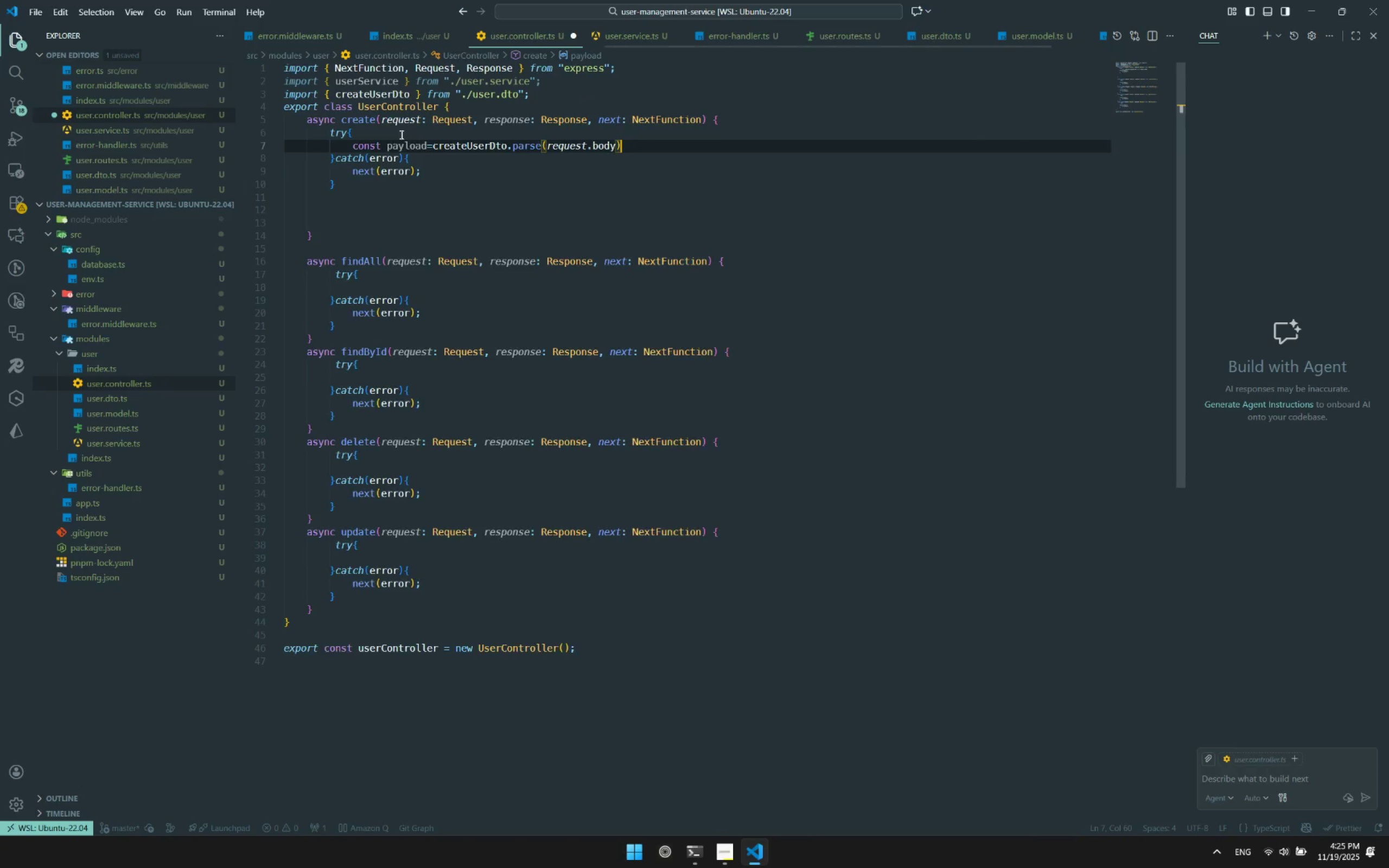 
key(Enter)
 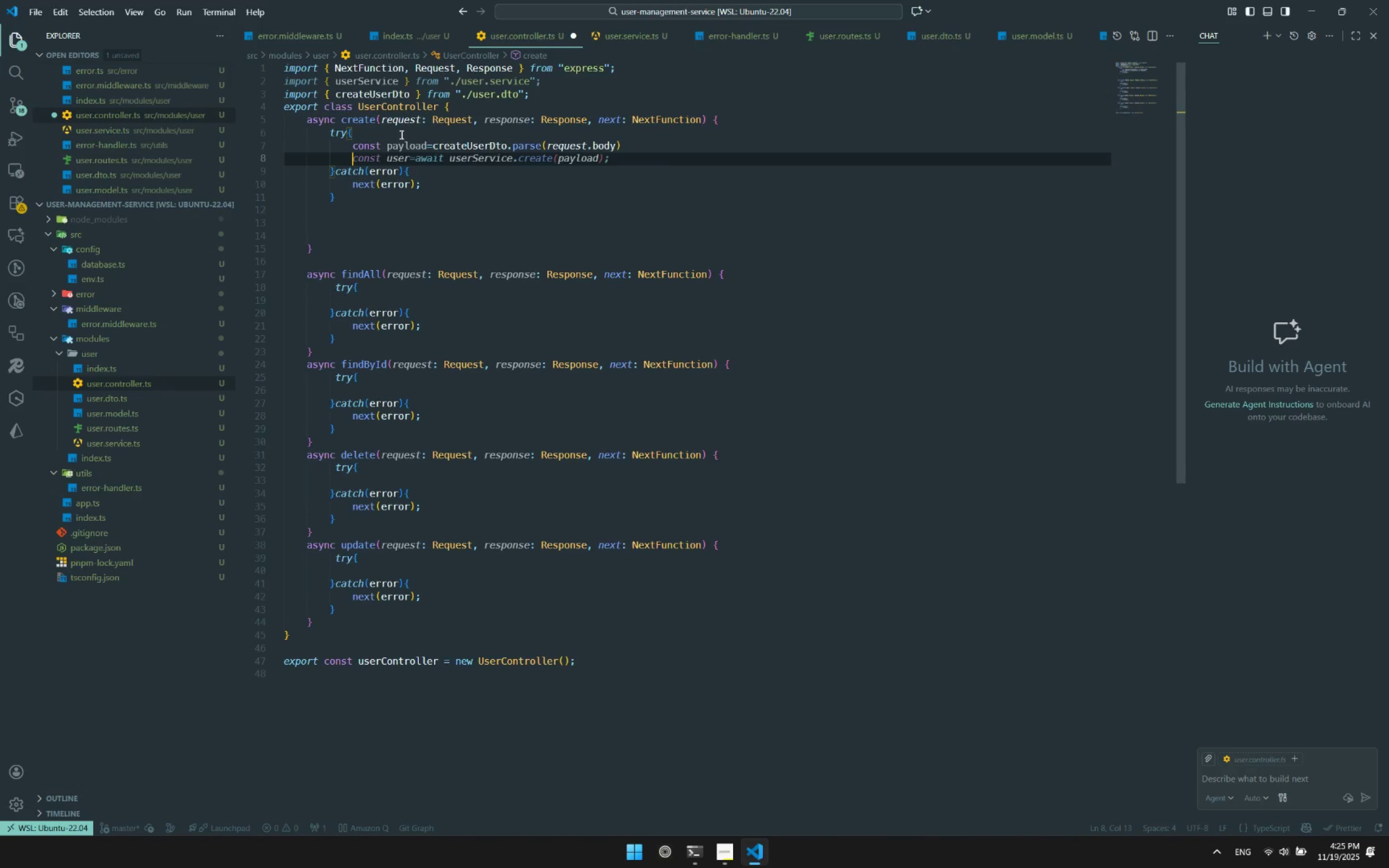 
type(const ius)
key(Backspace)
key(Backspace)
type(ser=aaw)
 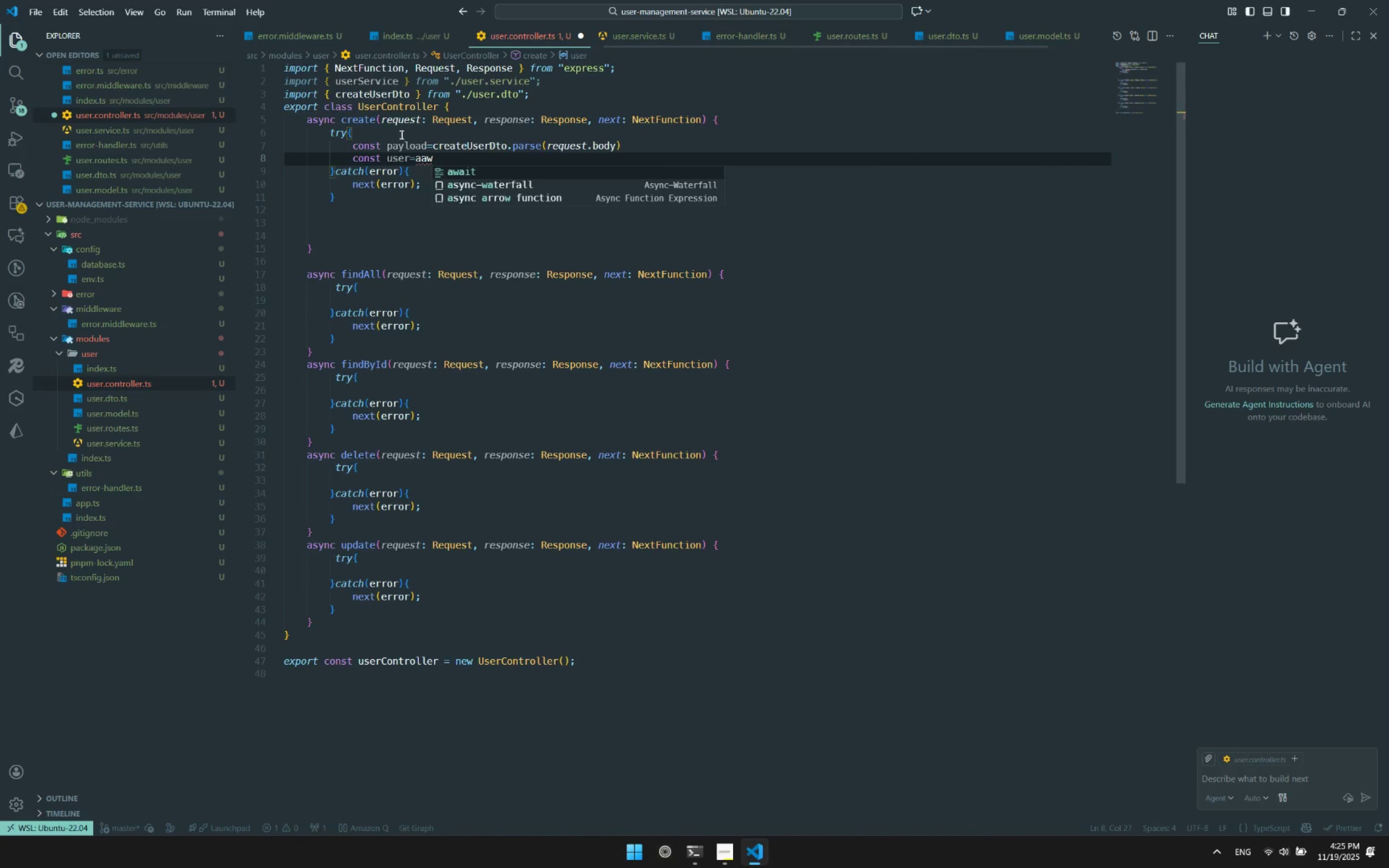 
key(Enter)
 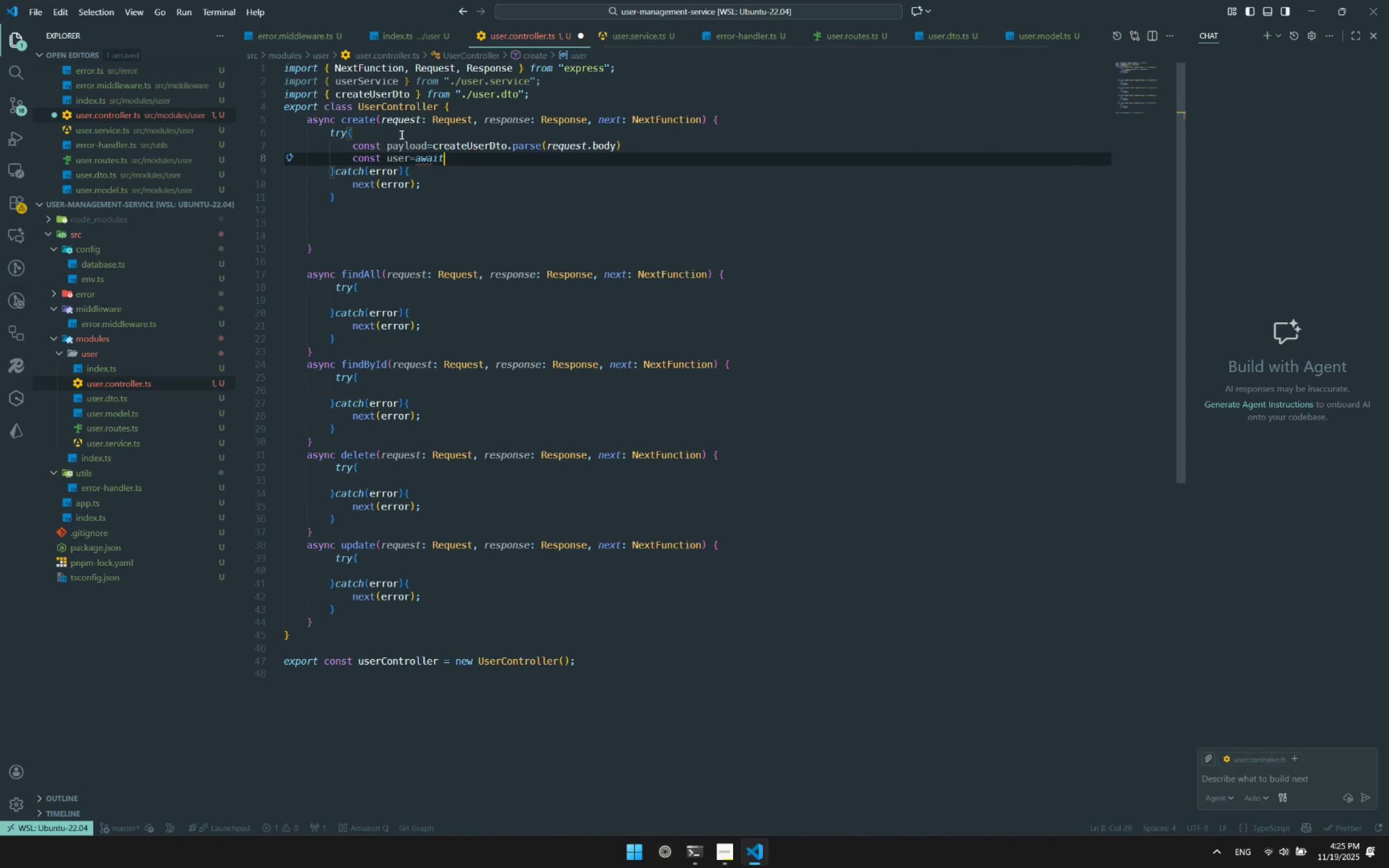 
type( userS)
 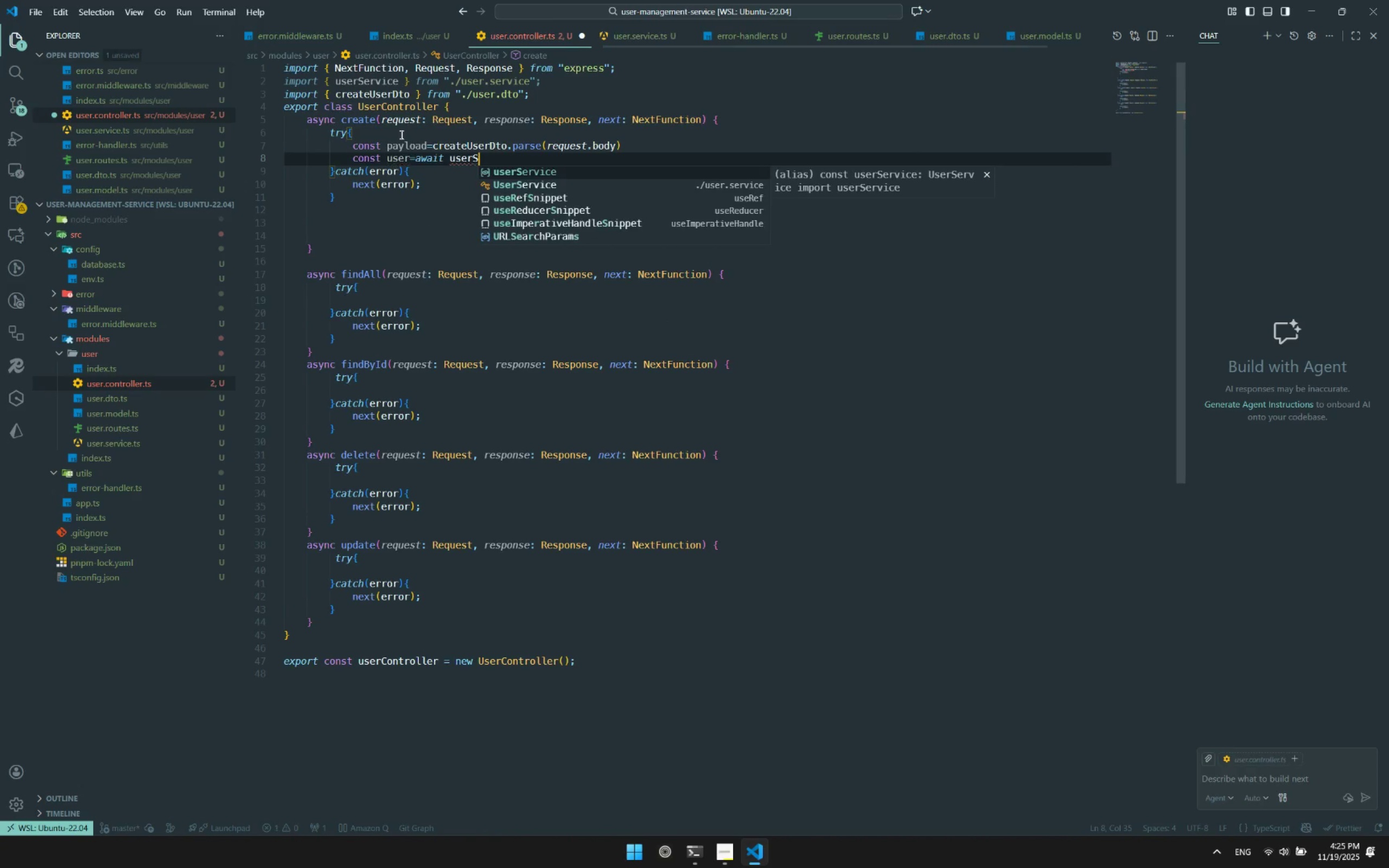 
key(Enter)
 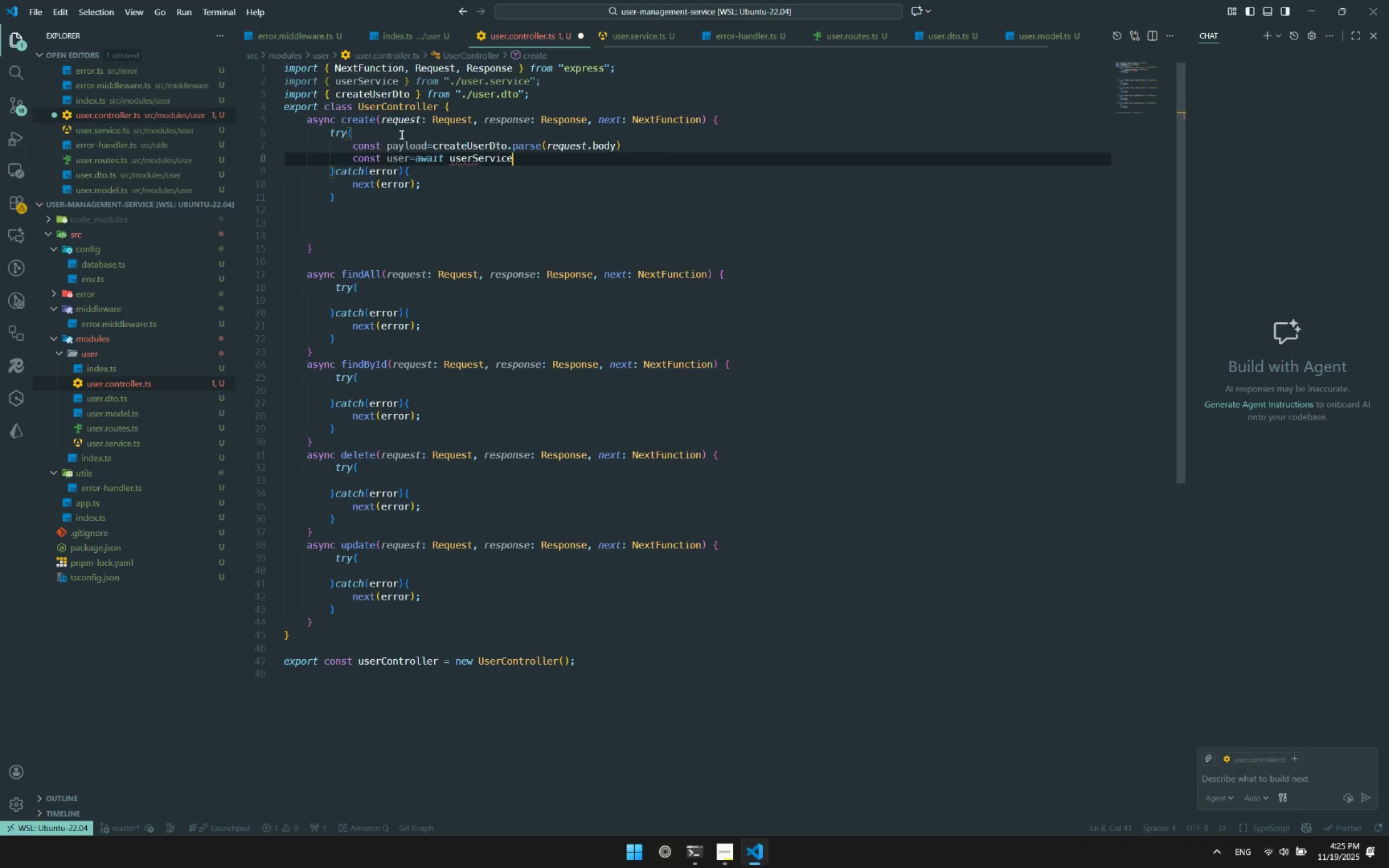 
type(.cre)
 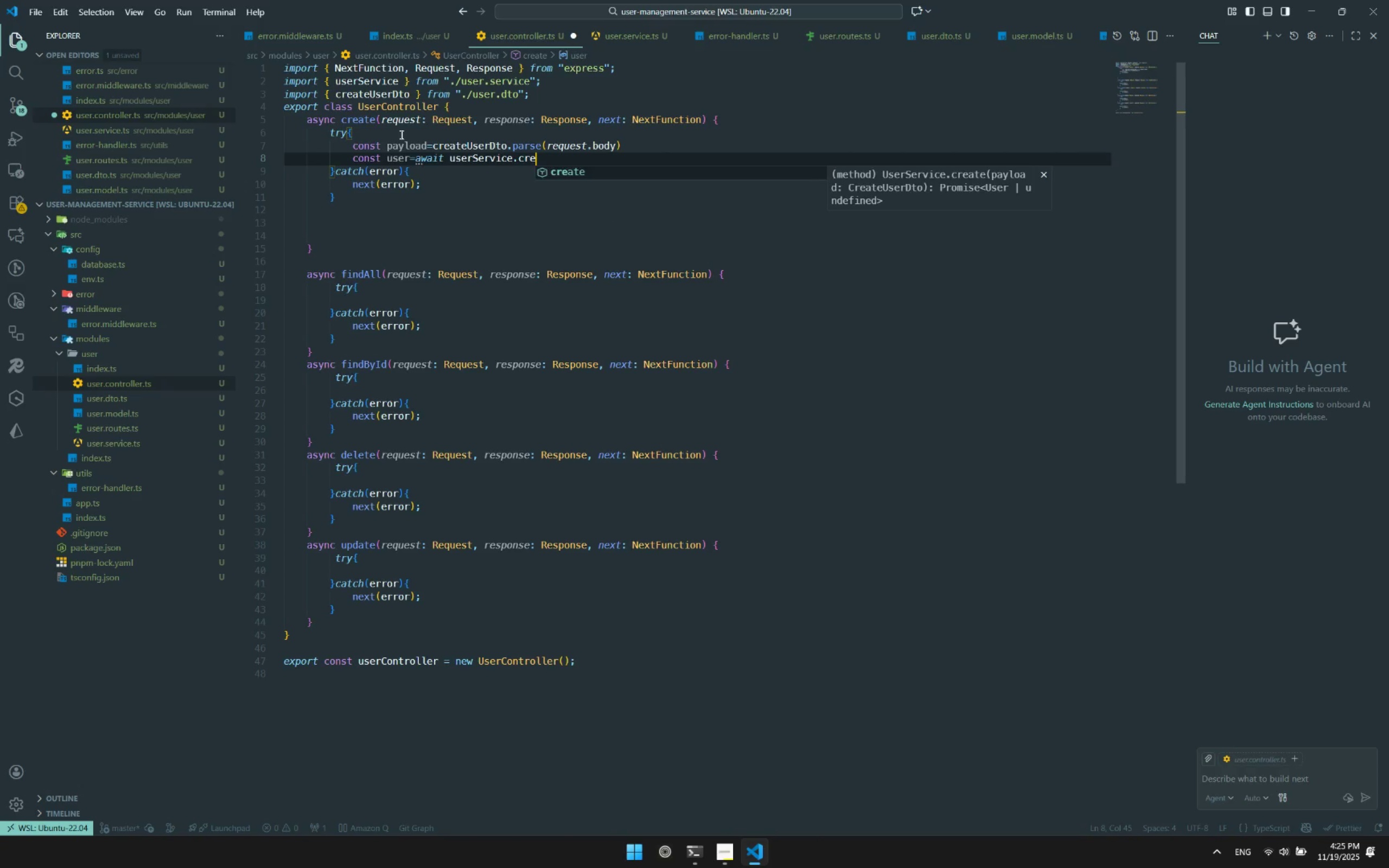 
key(Enter)
 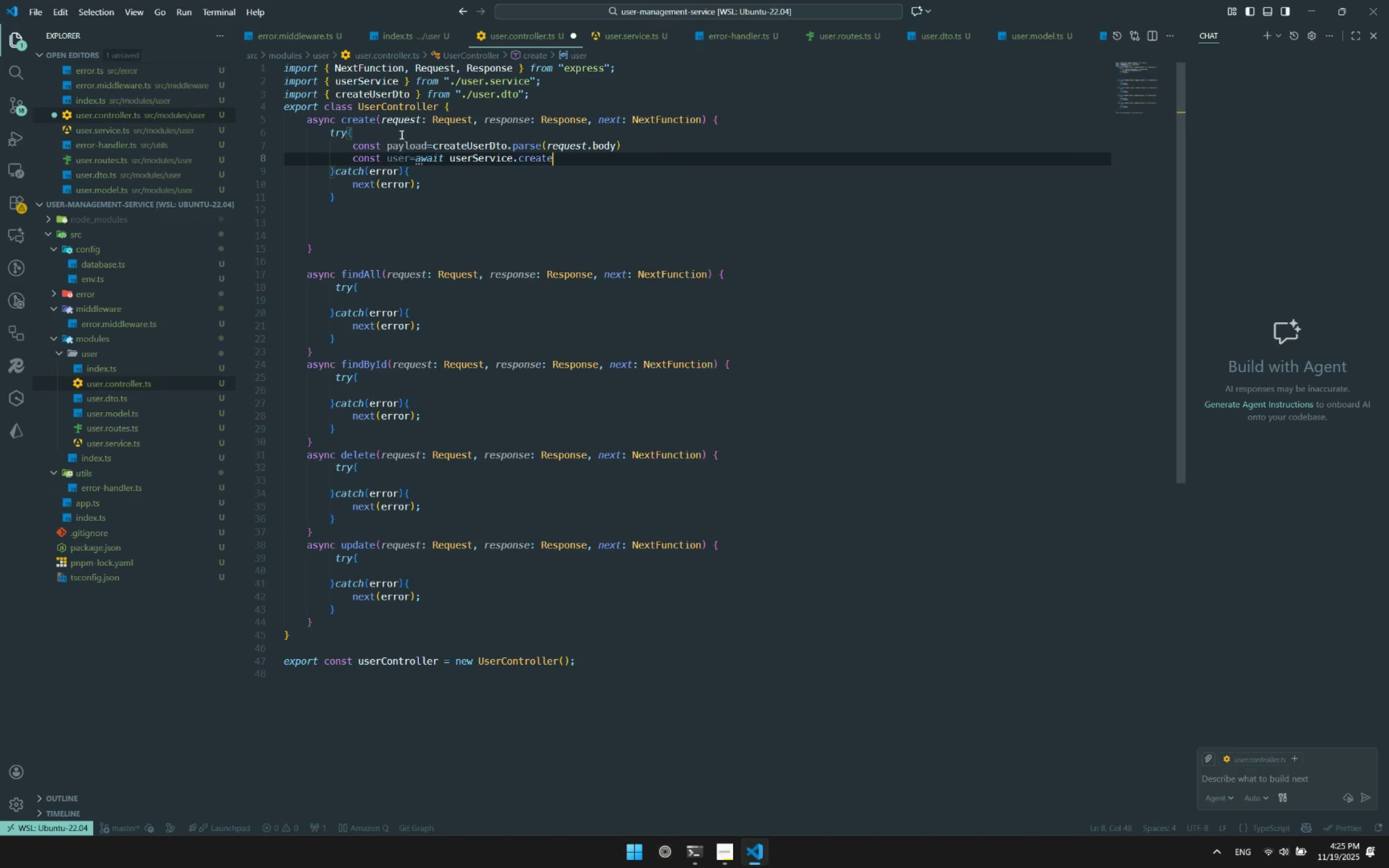 
type((pay)
 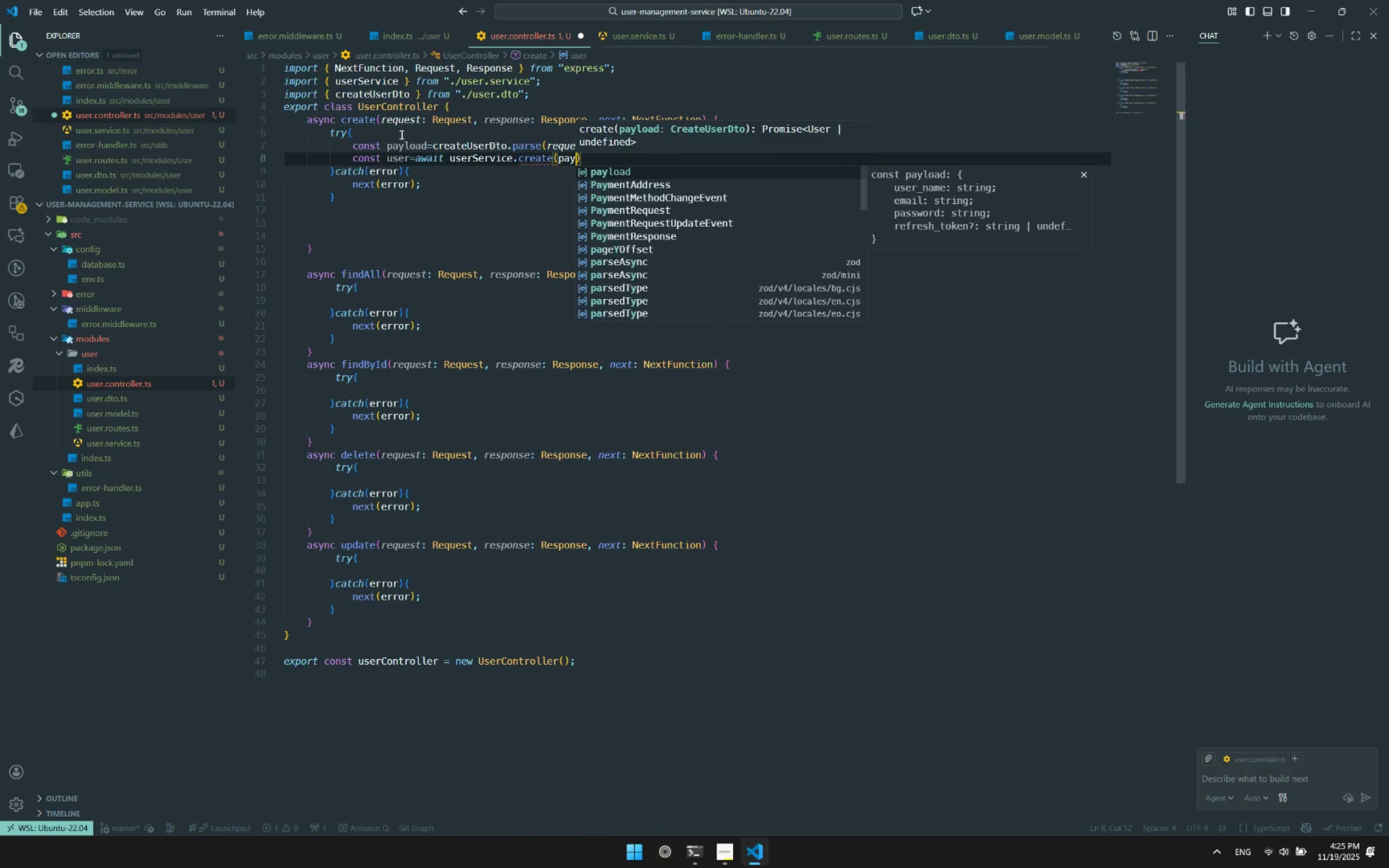 
key(Enter)
 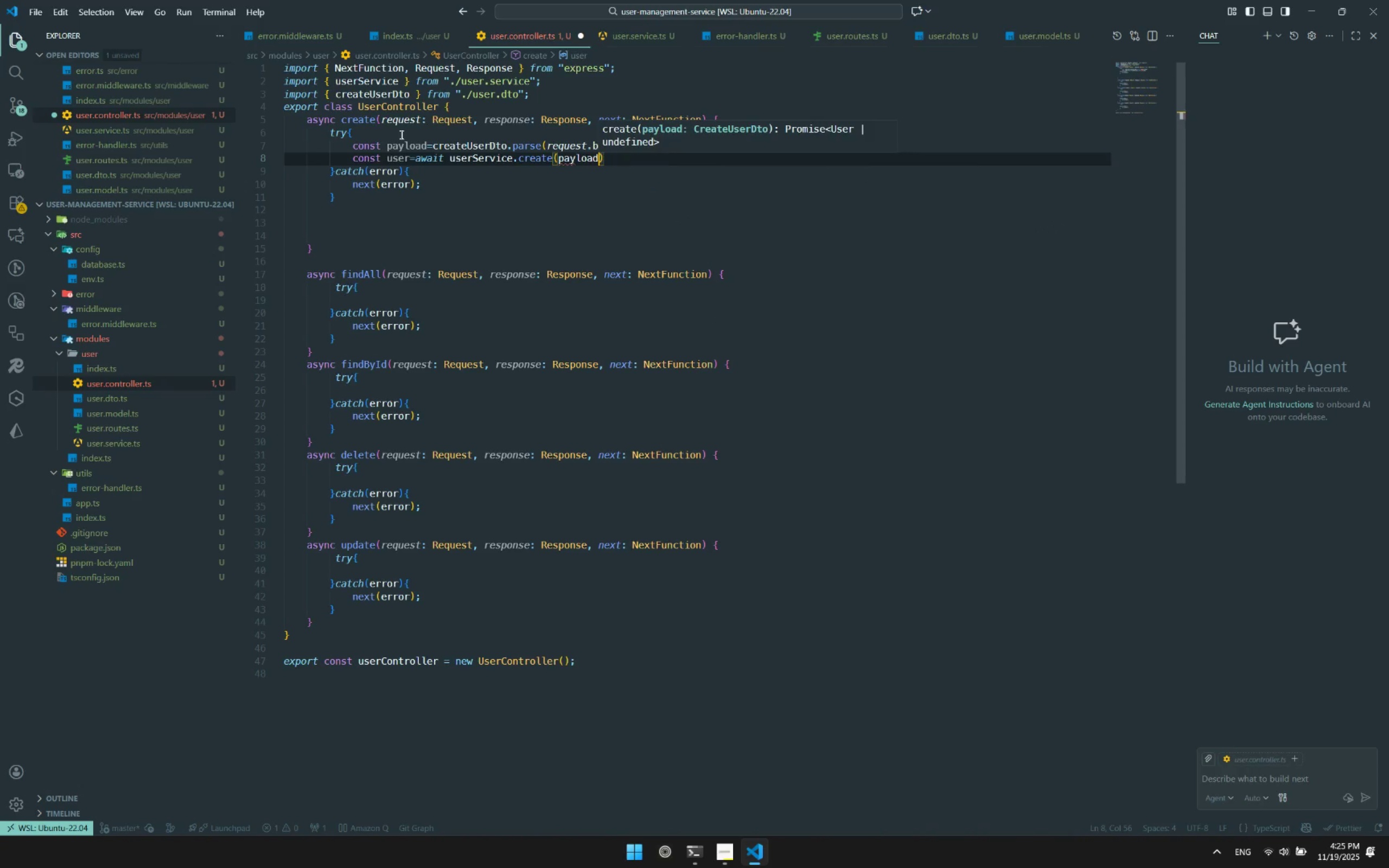 
key(ArrowRight)
 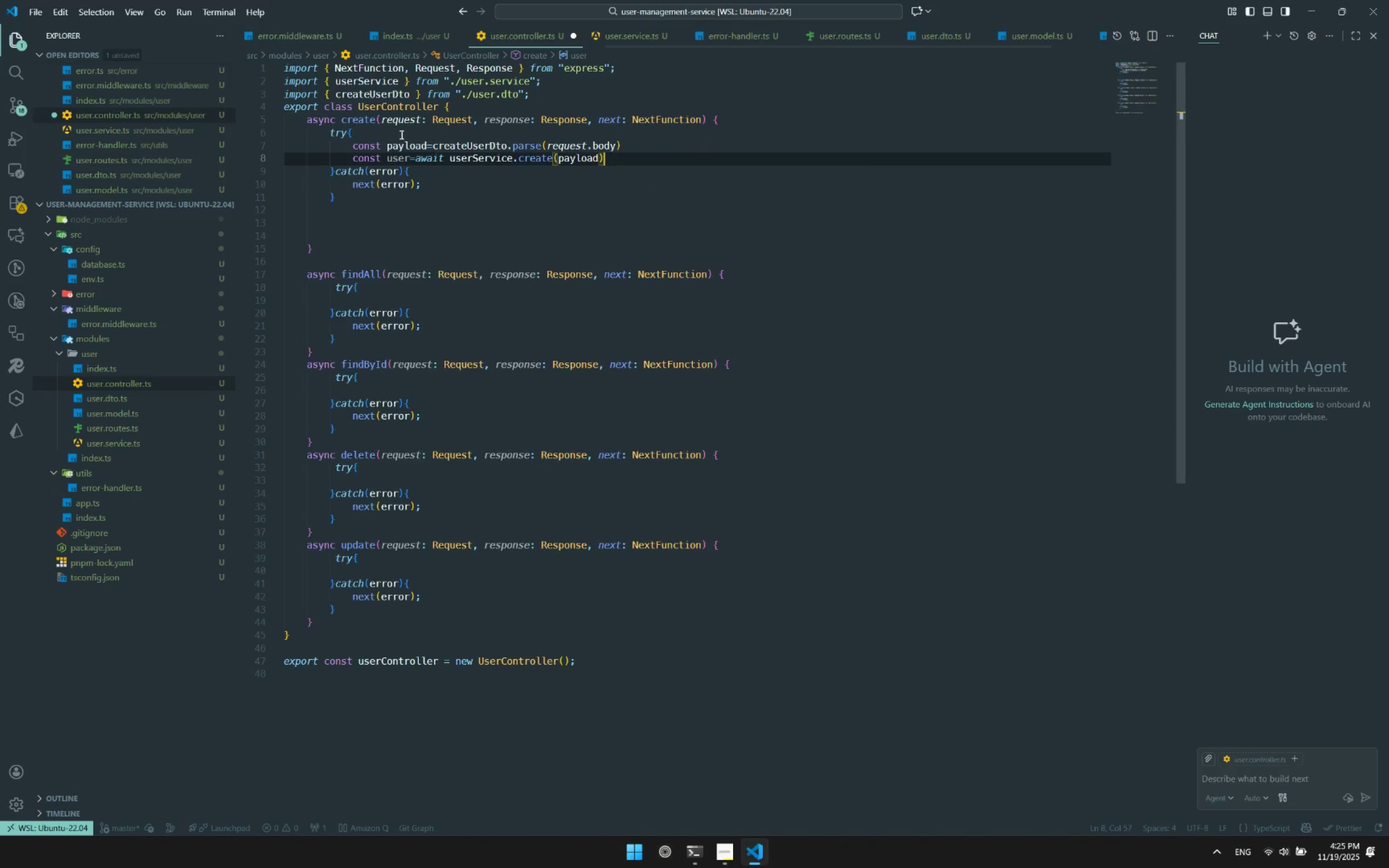 
key(Enter)
 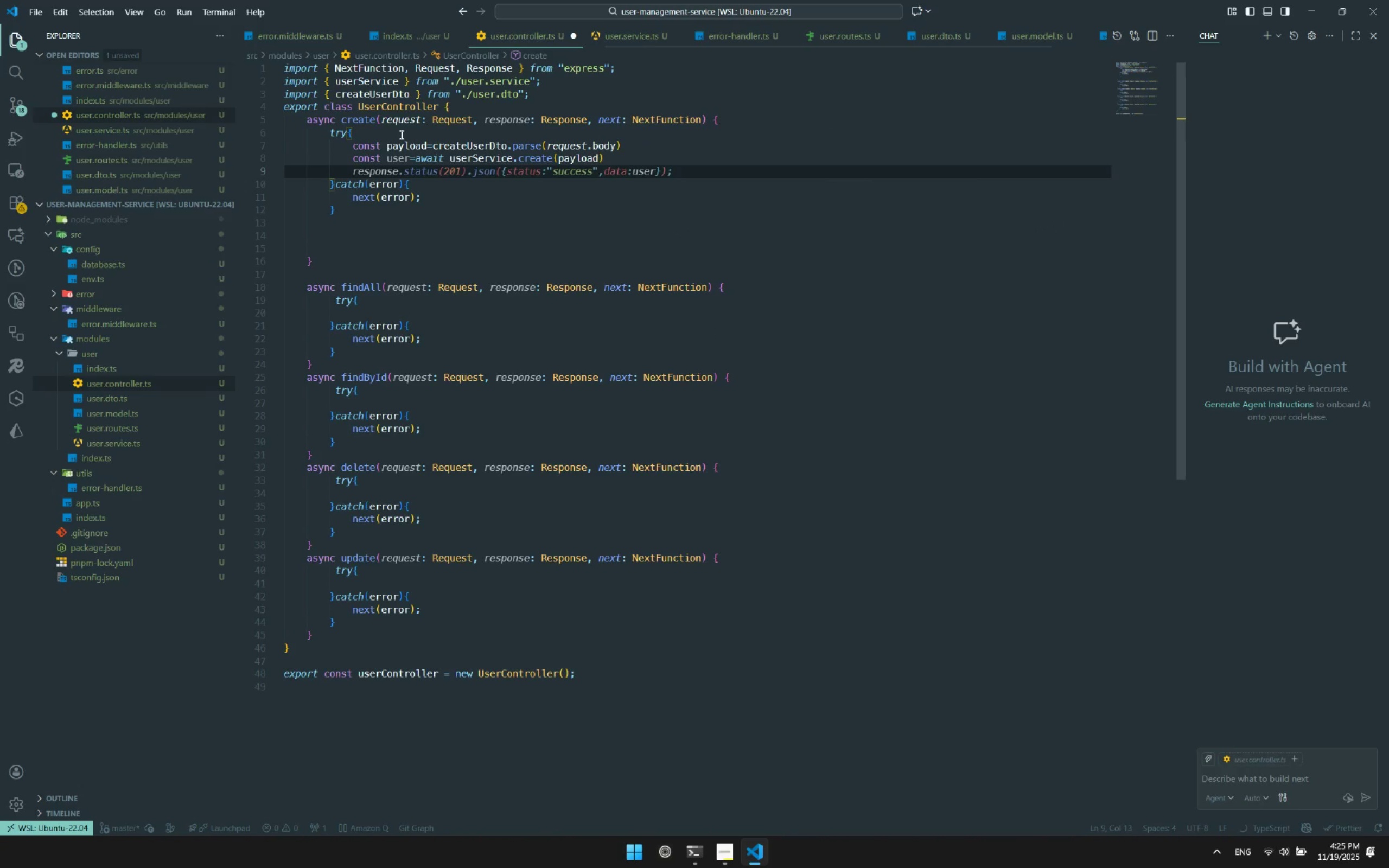 
type(re)
key(Backspace)
type(e)
 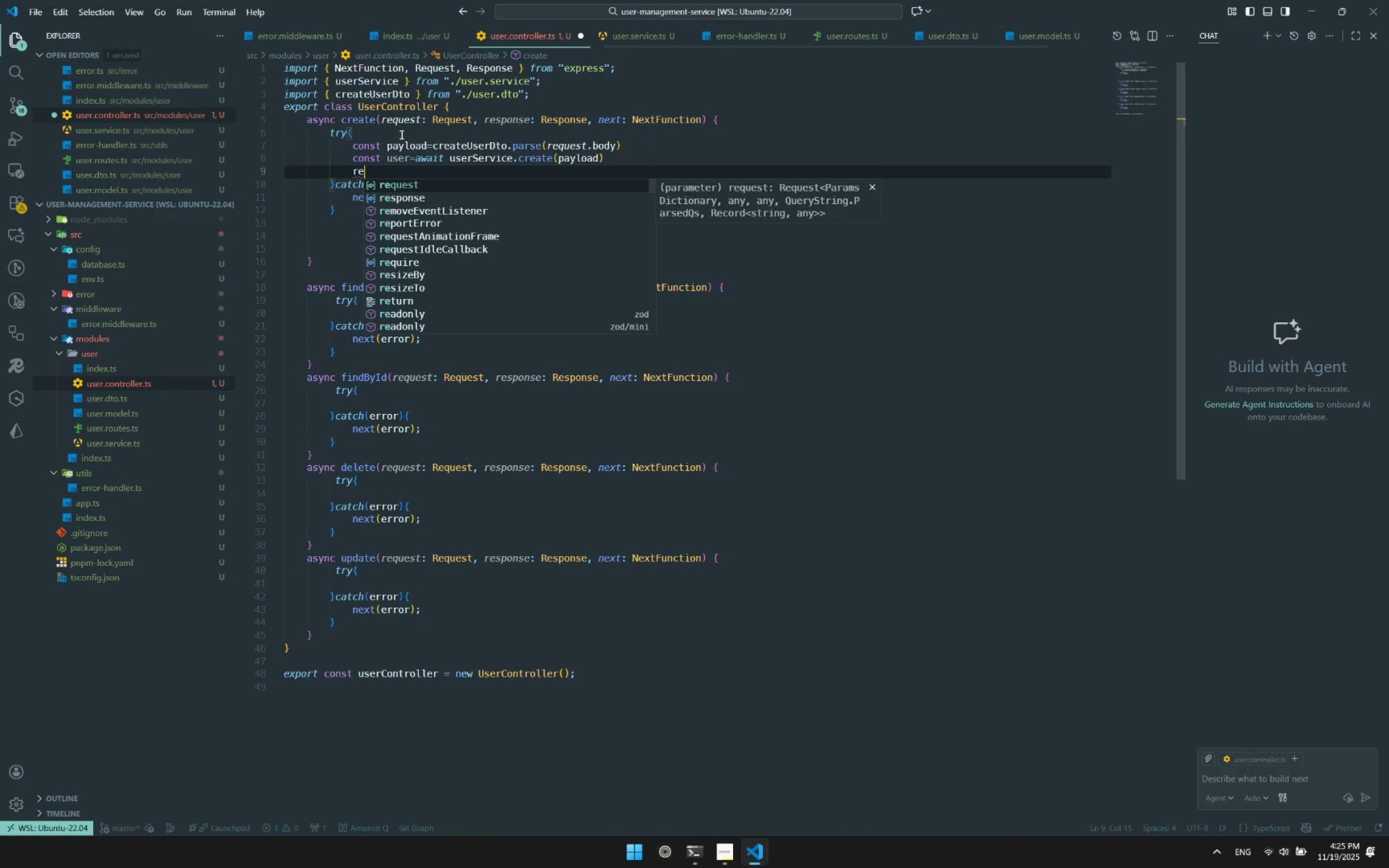 
key(ArrowDown)
 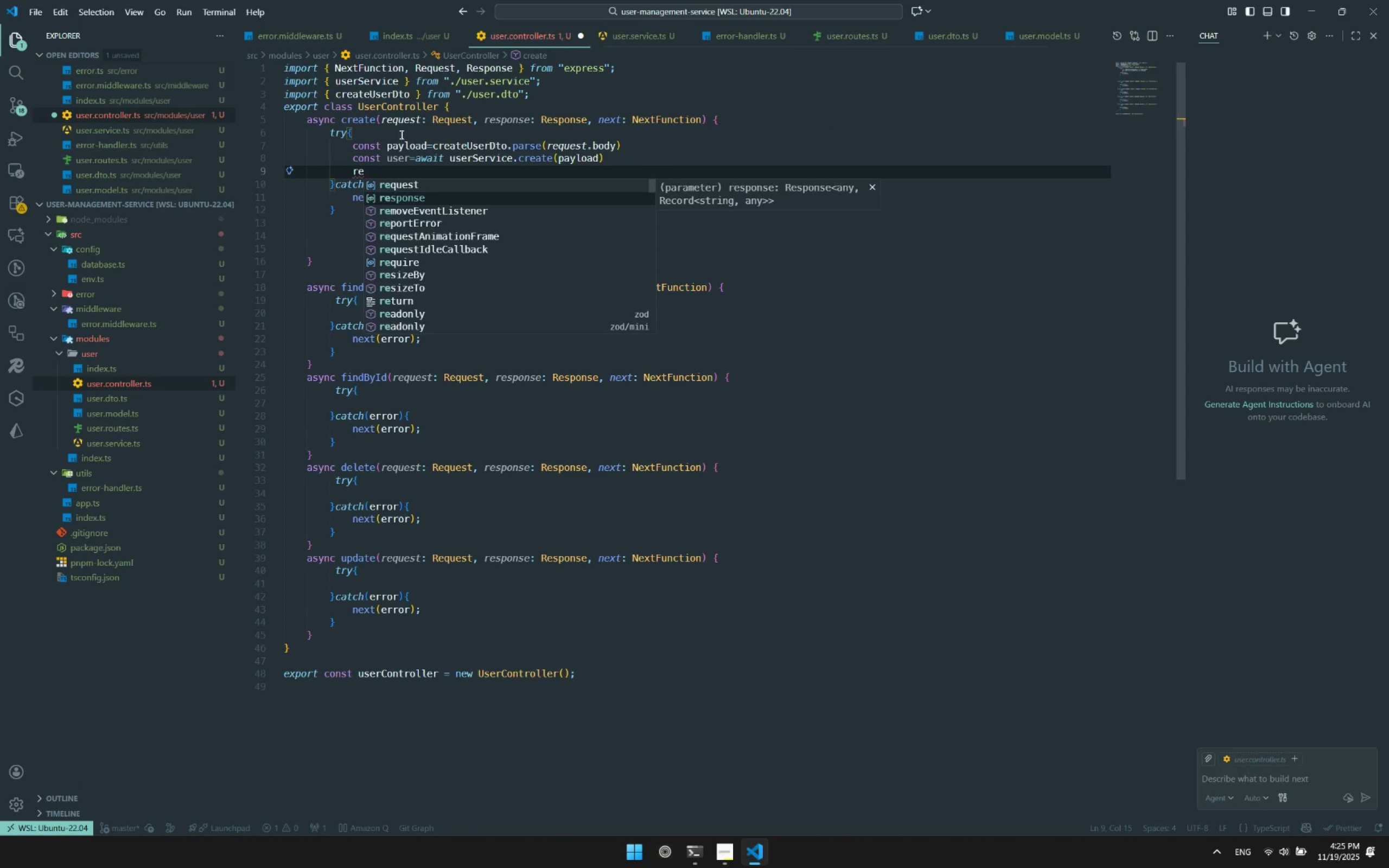 
key(Enter)
 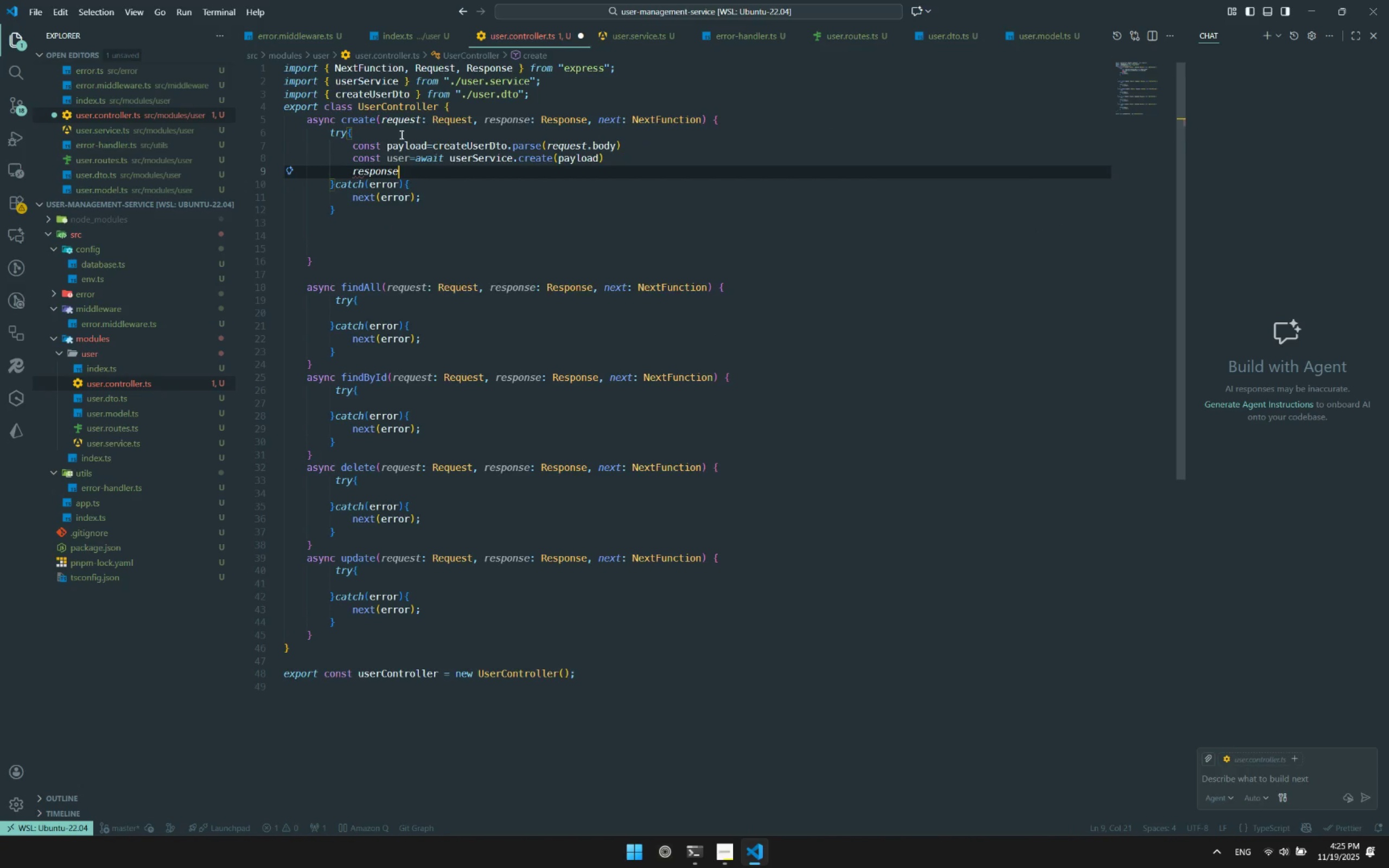 
type(.sta)
 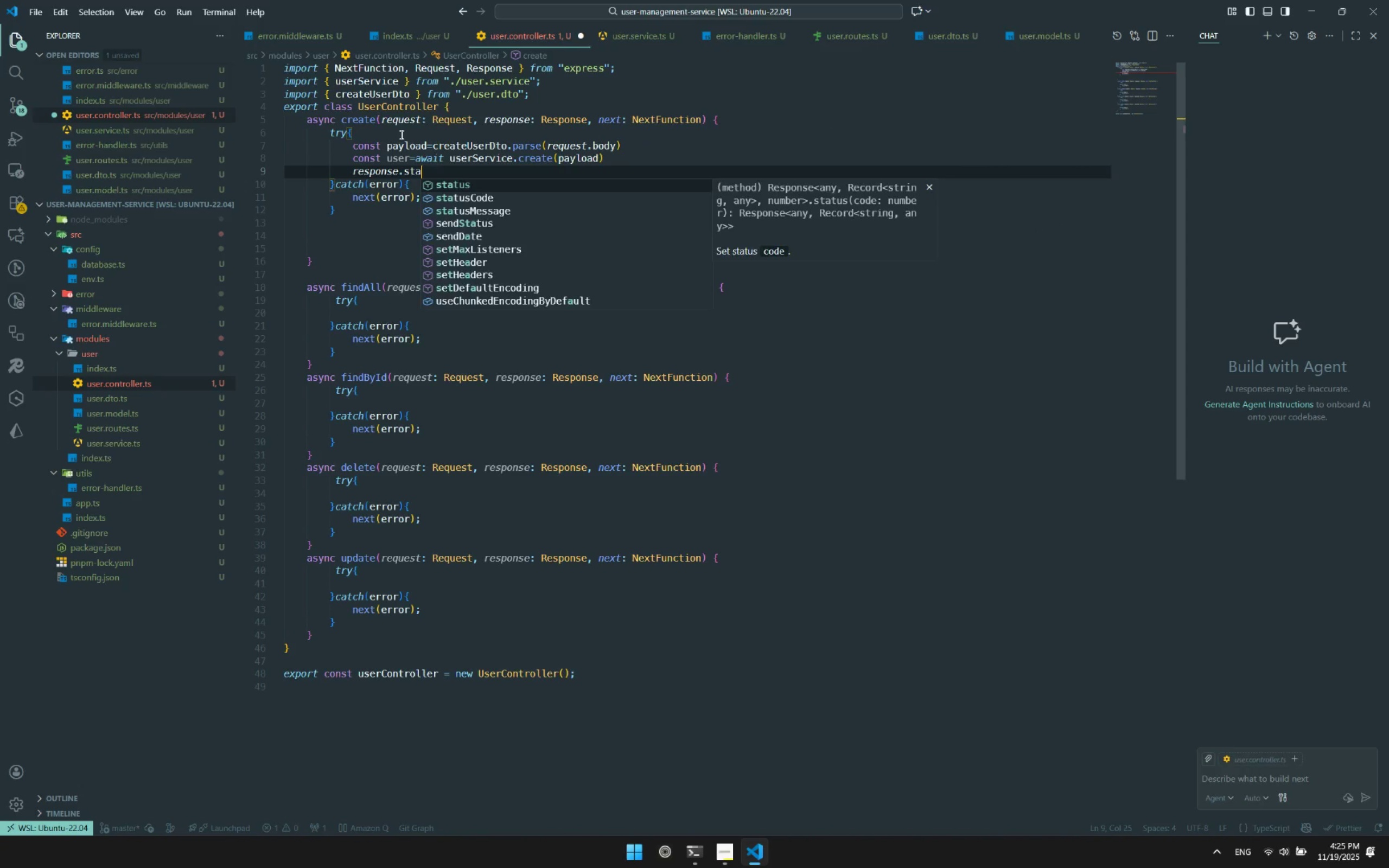 
key(Enter)
 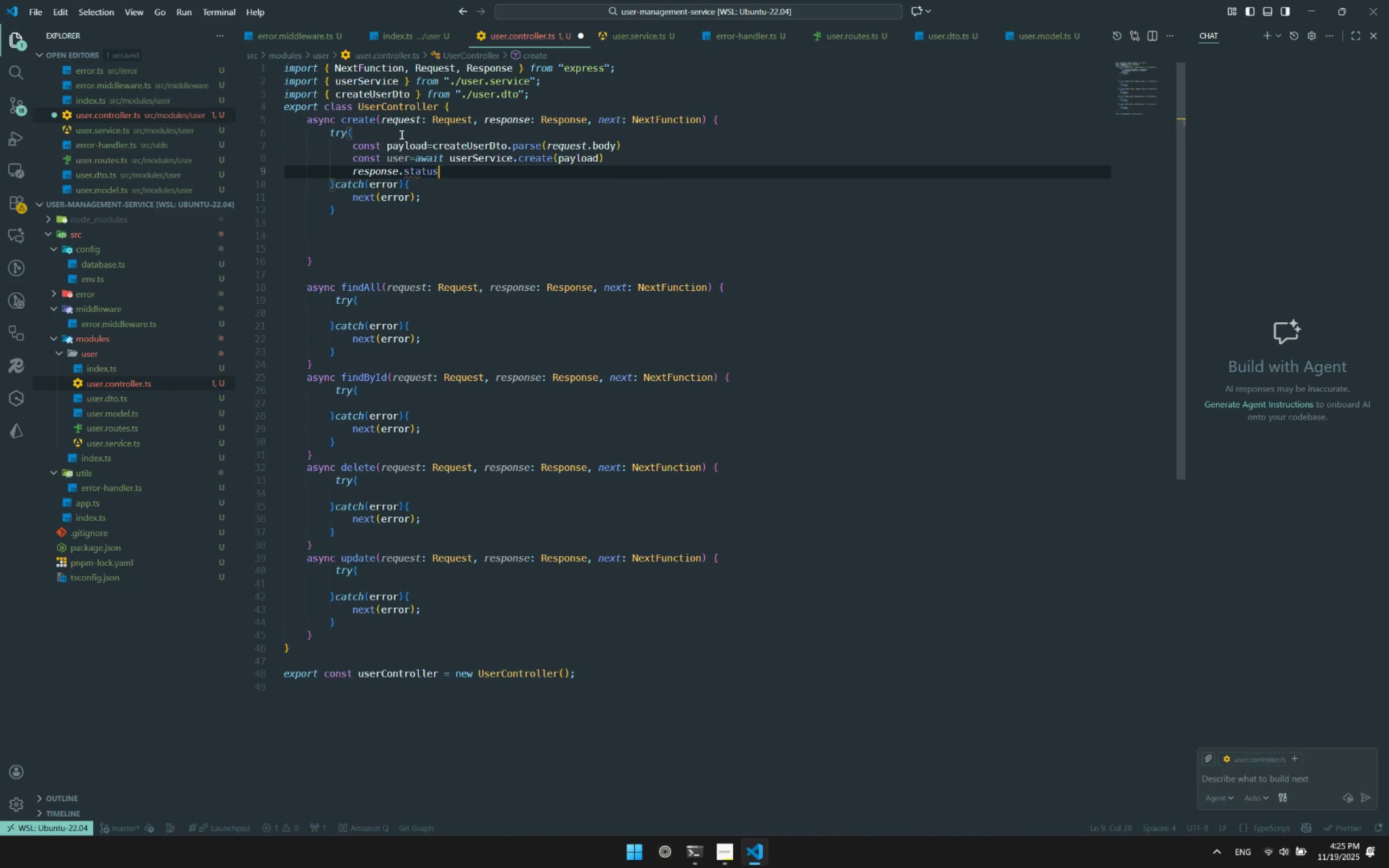 
type((201)
 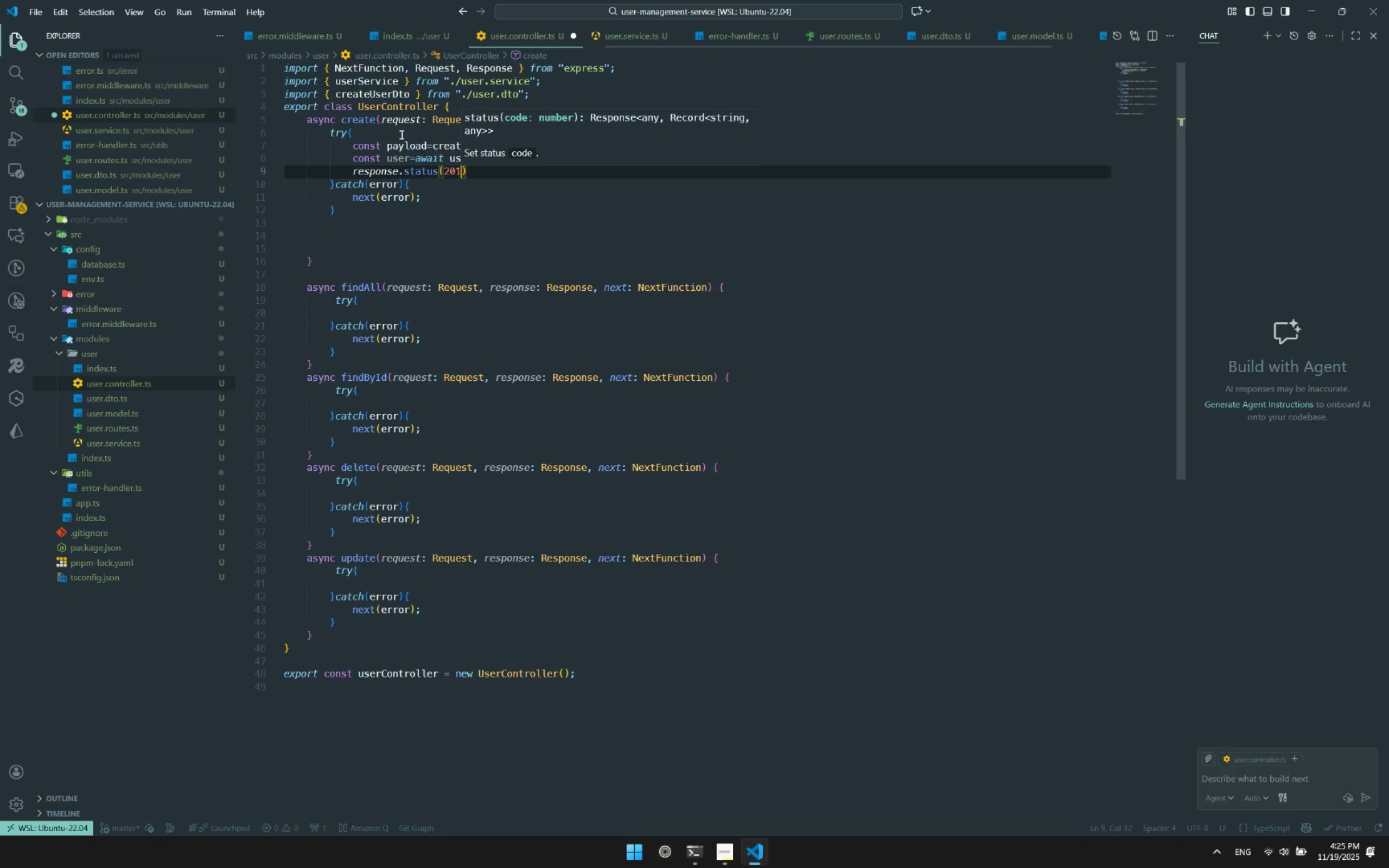 
key(ArrowRight)
 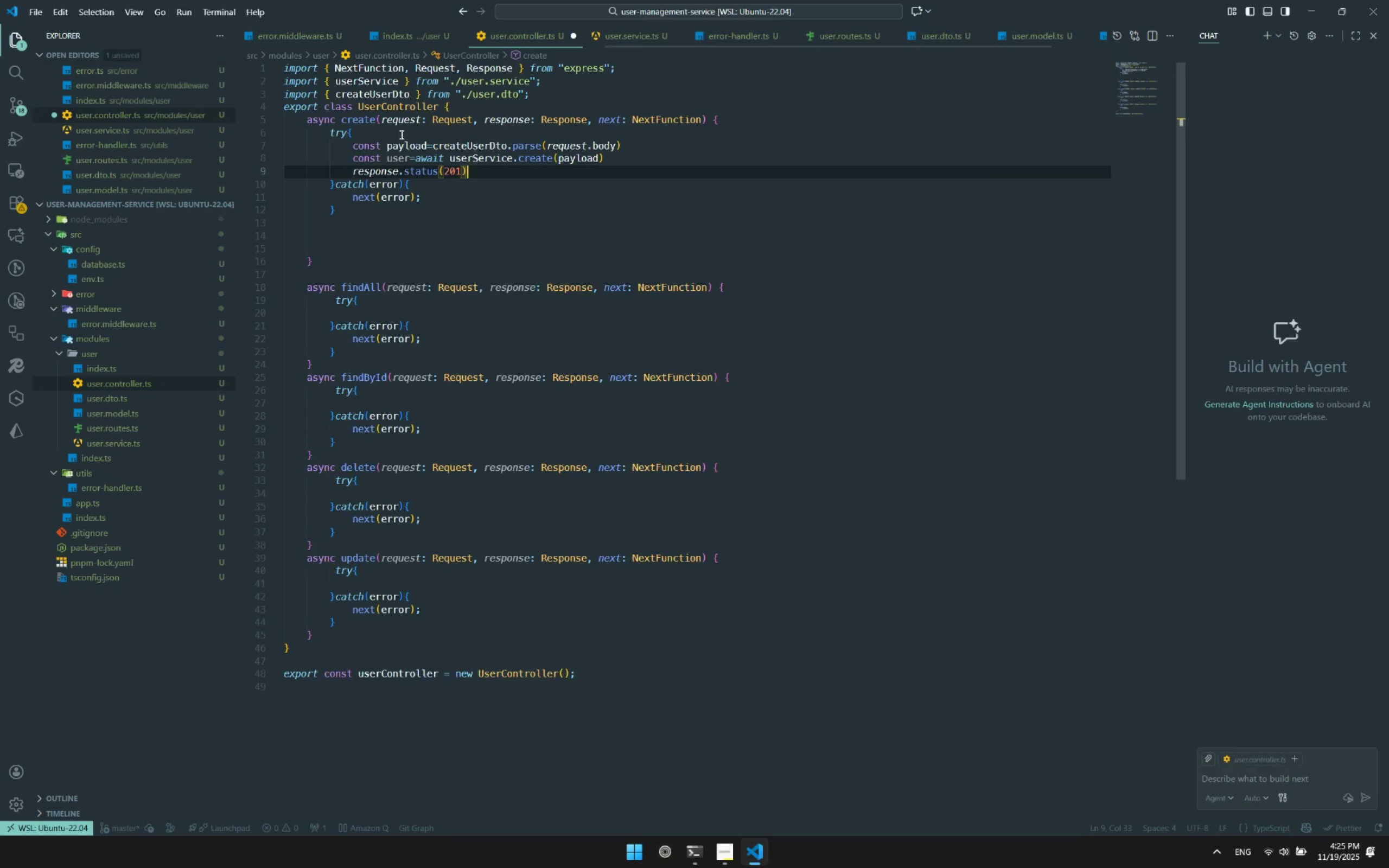 
type(.json(user)
 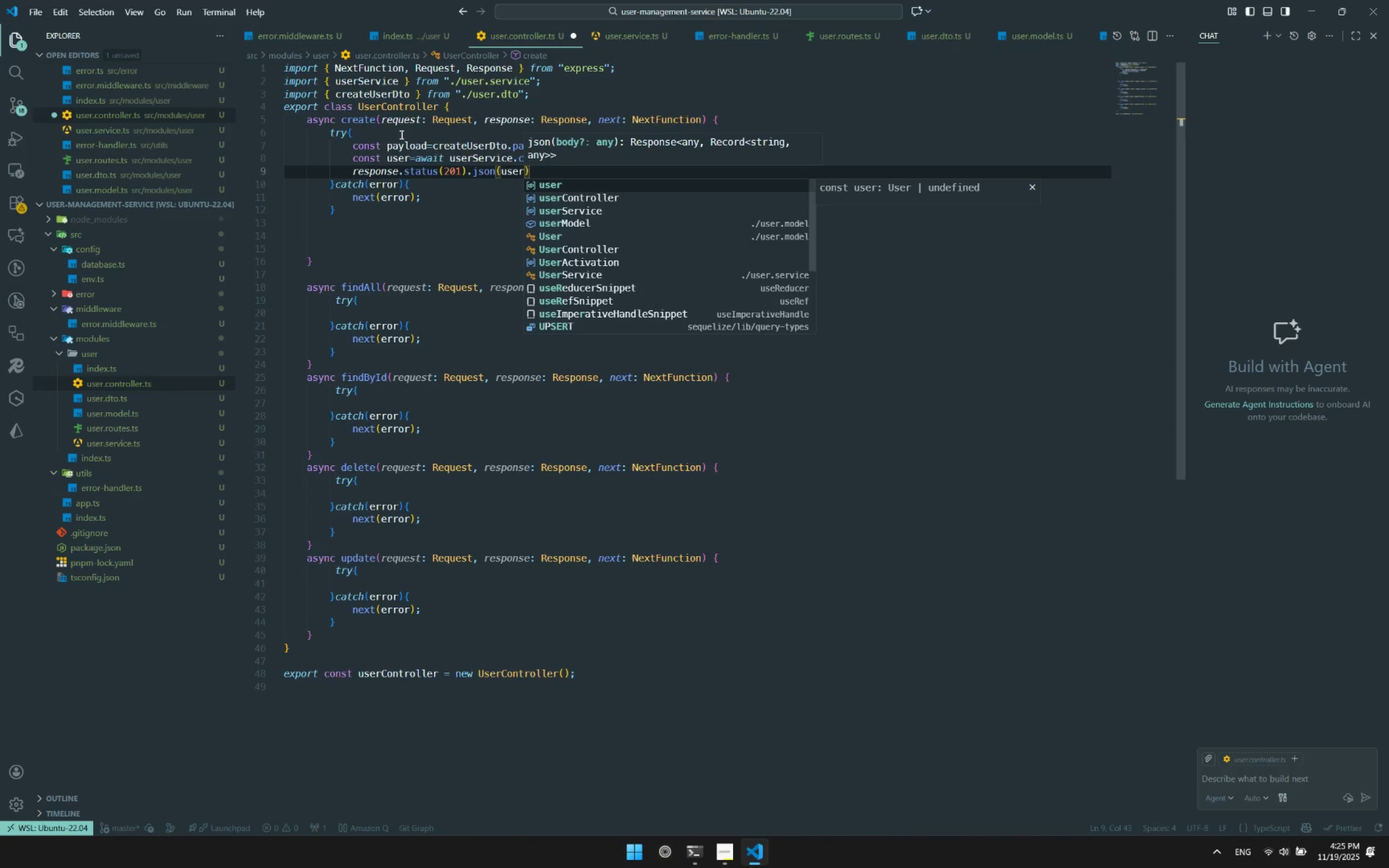 
left_click([368, 228])
 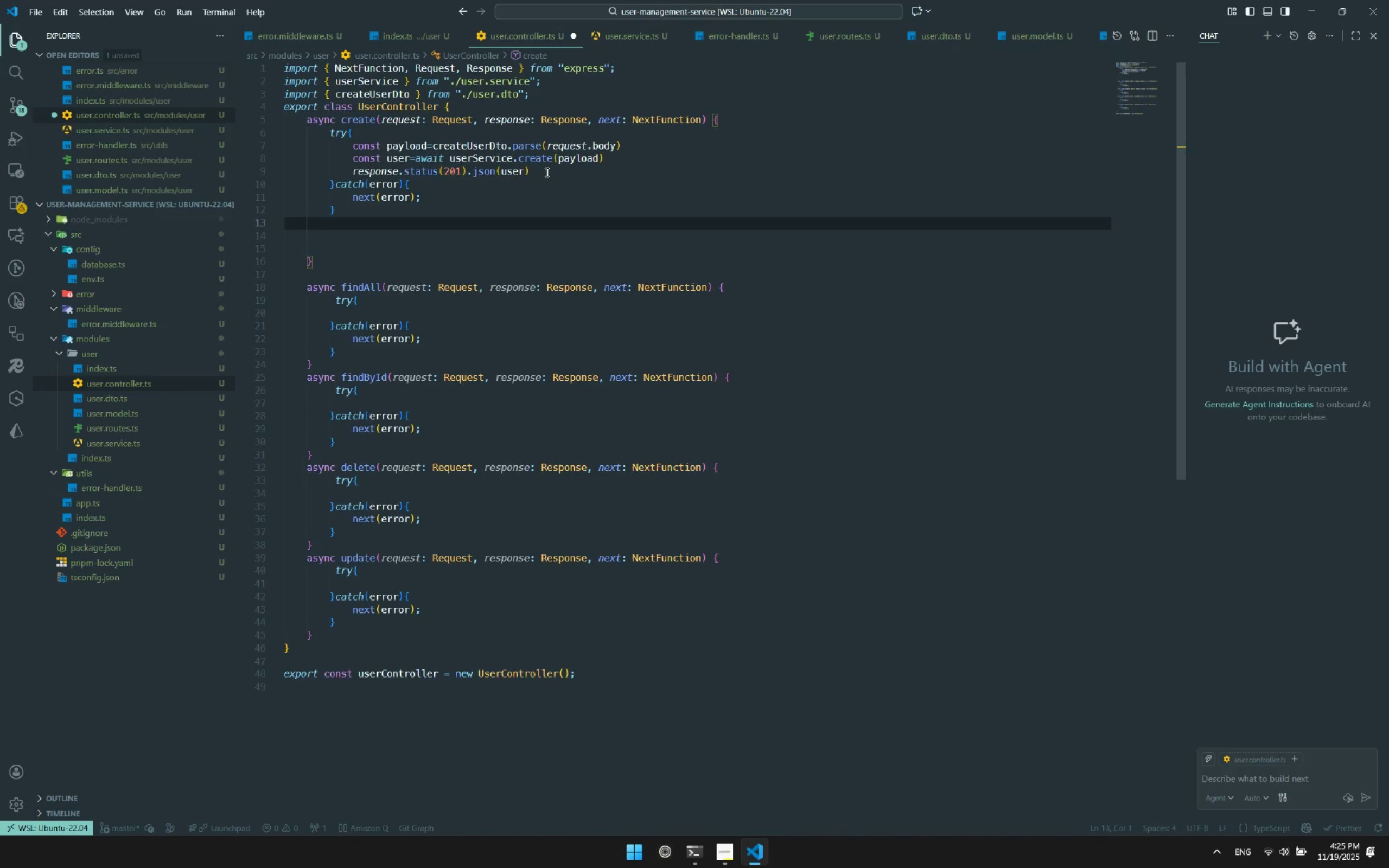 
left_click([547, 171])
 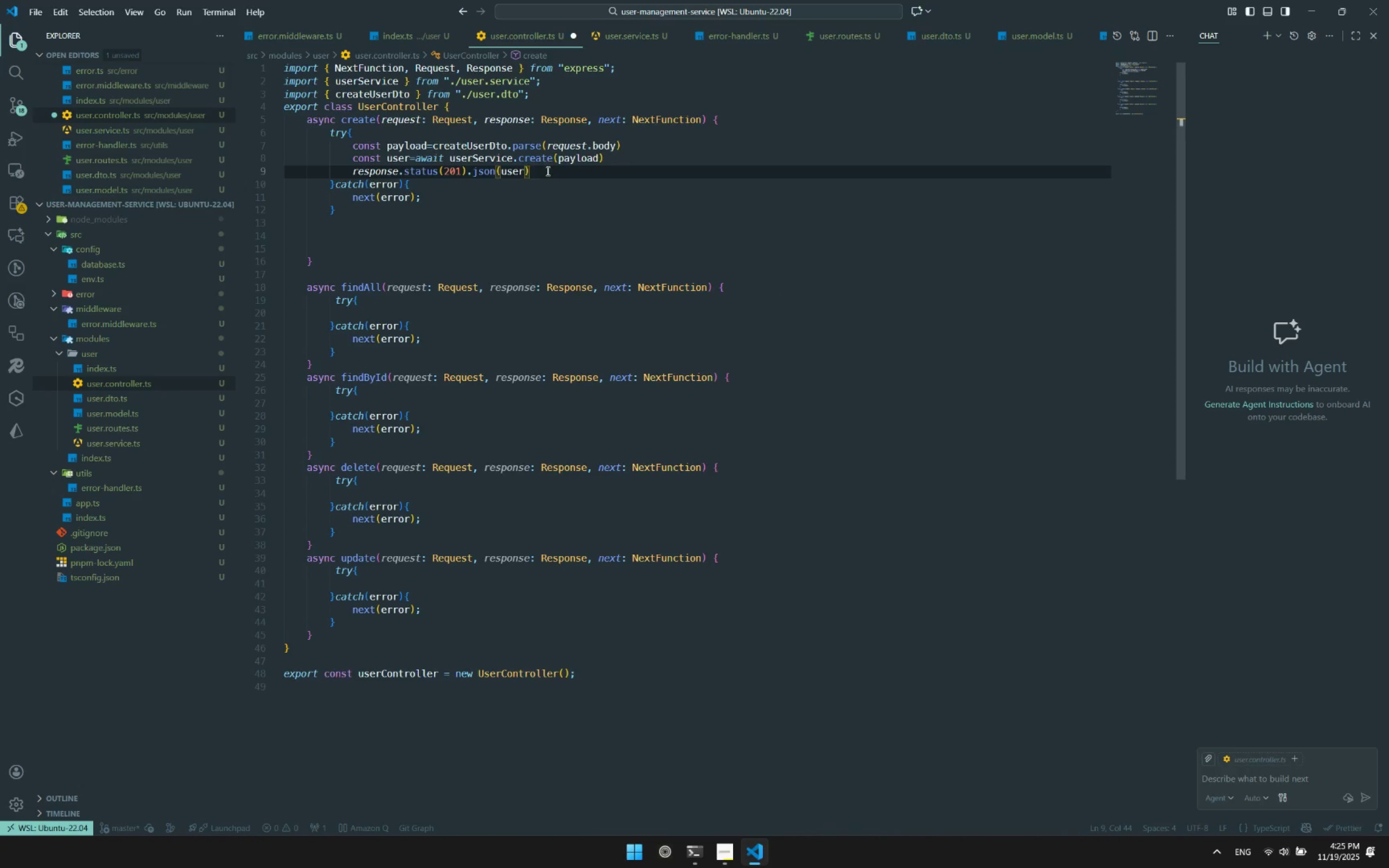 
left_click([548, 210])
 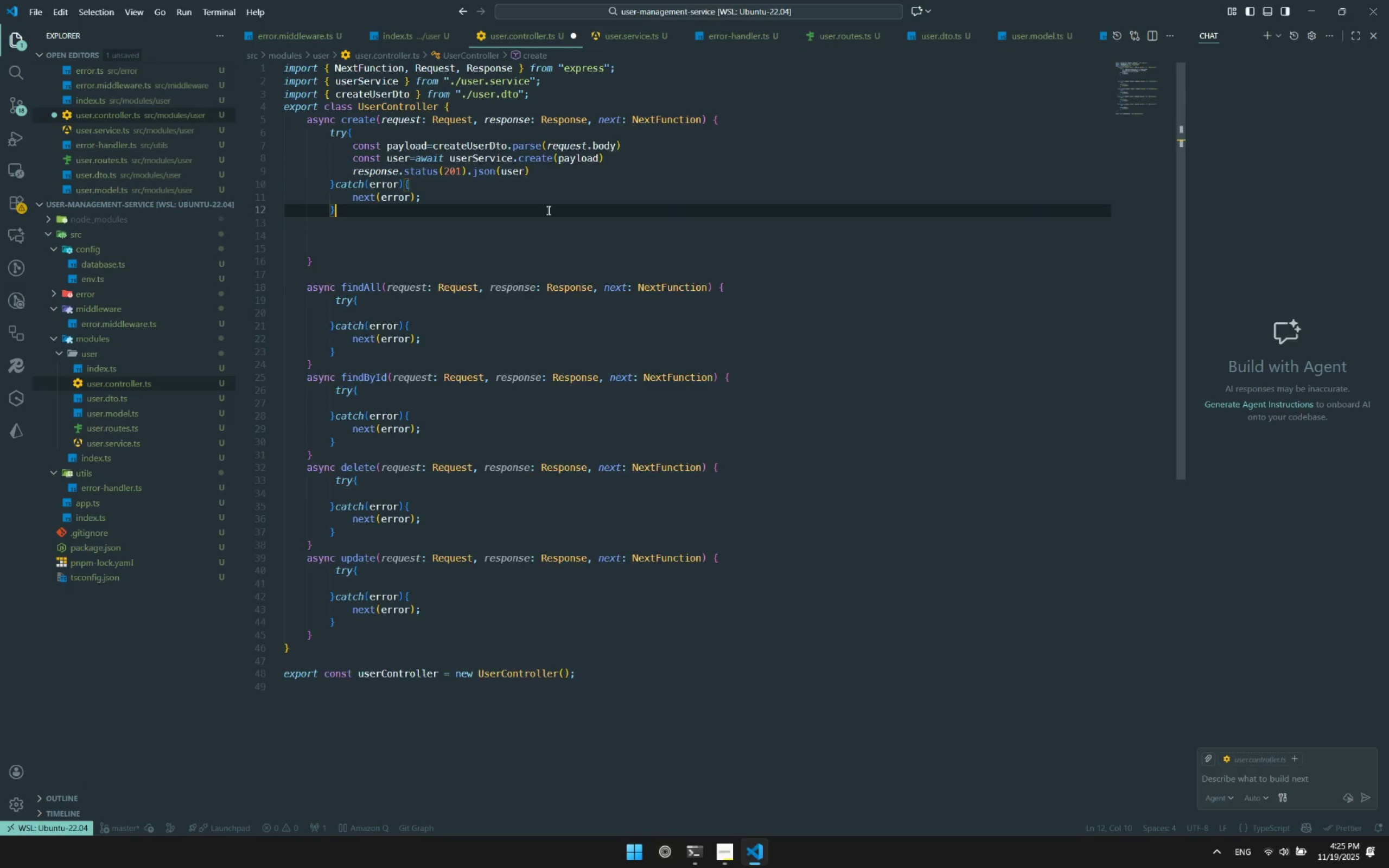 
key(Control+ControlLeft)
 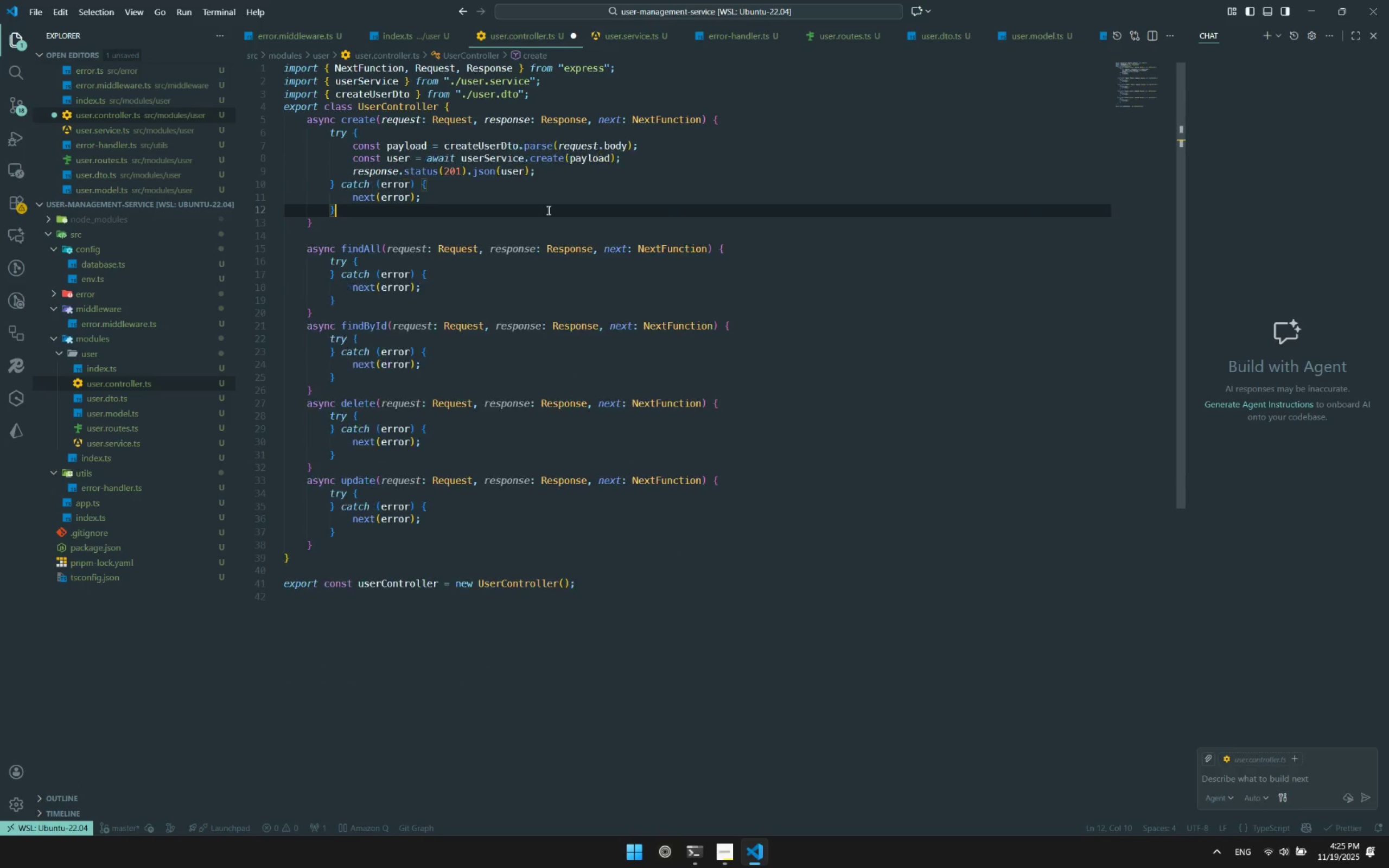 
key(Control+S)
 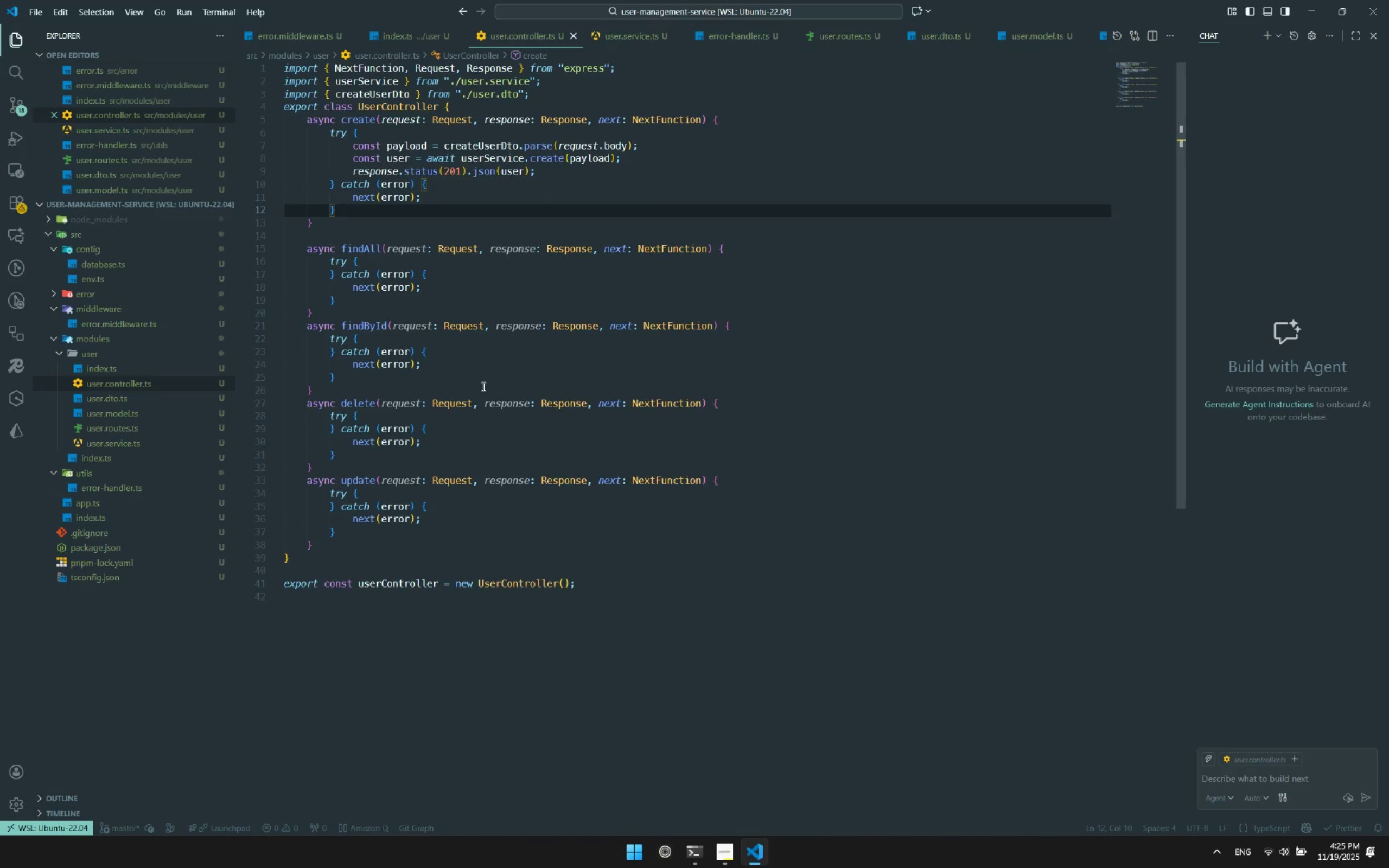 
scroll: coordinate [474, 347], scroll_direction: up, amount: 6.0
 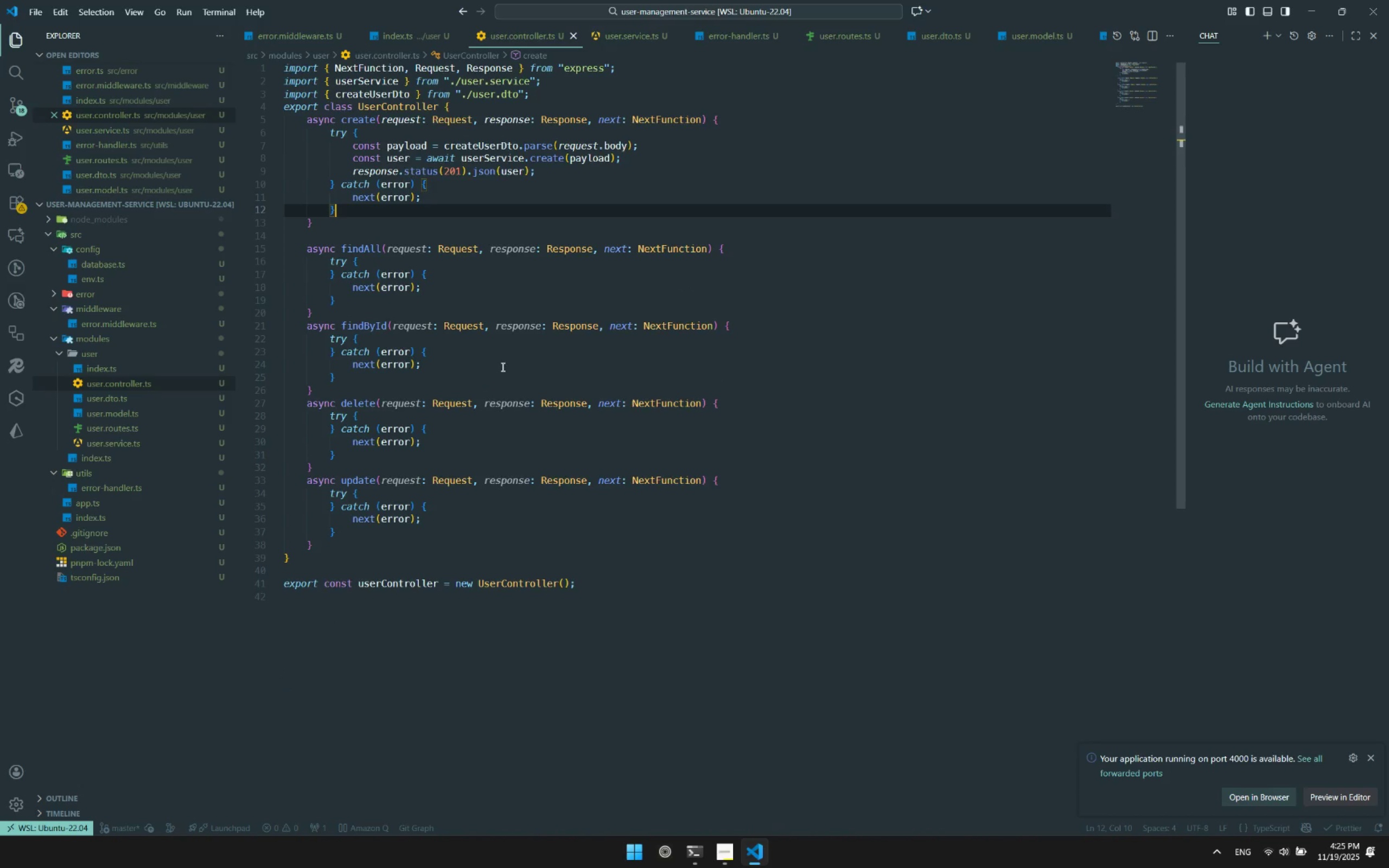 
left_click([416, 267])
 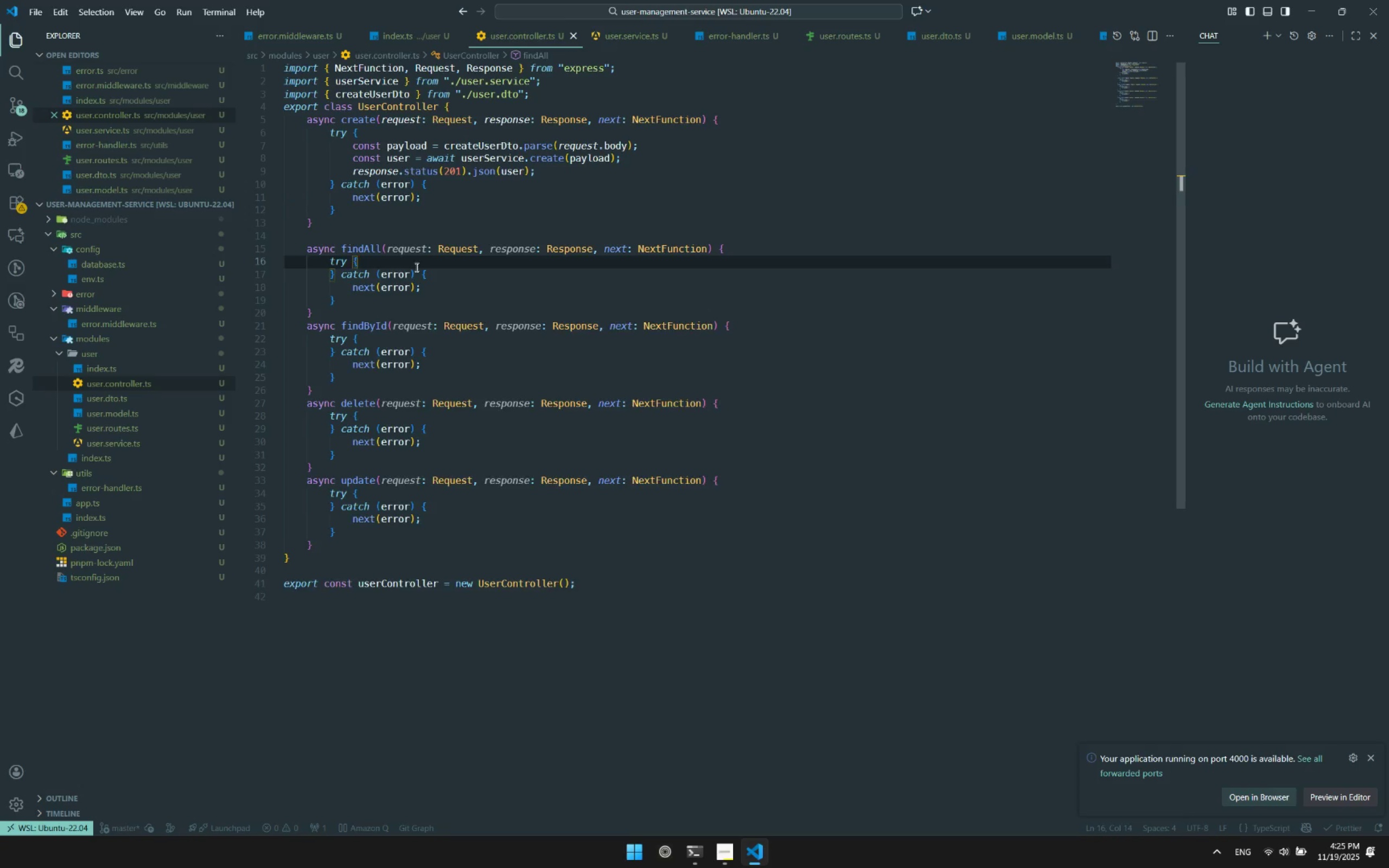 
key(Control+Enter)
 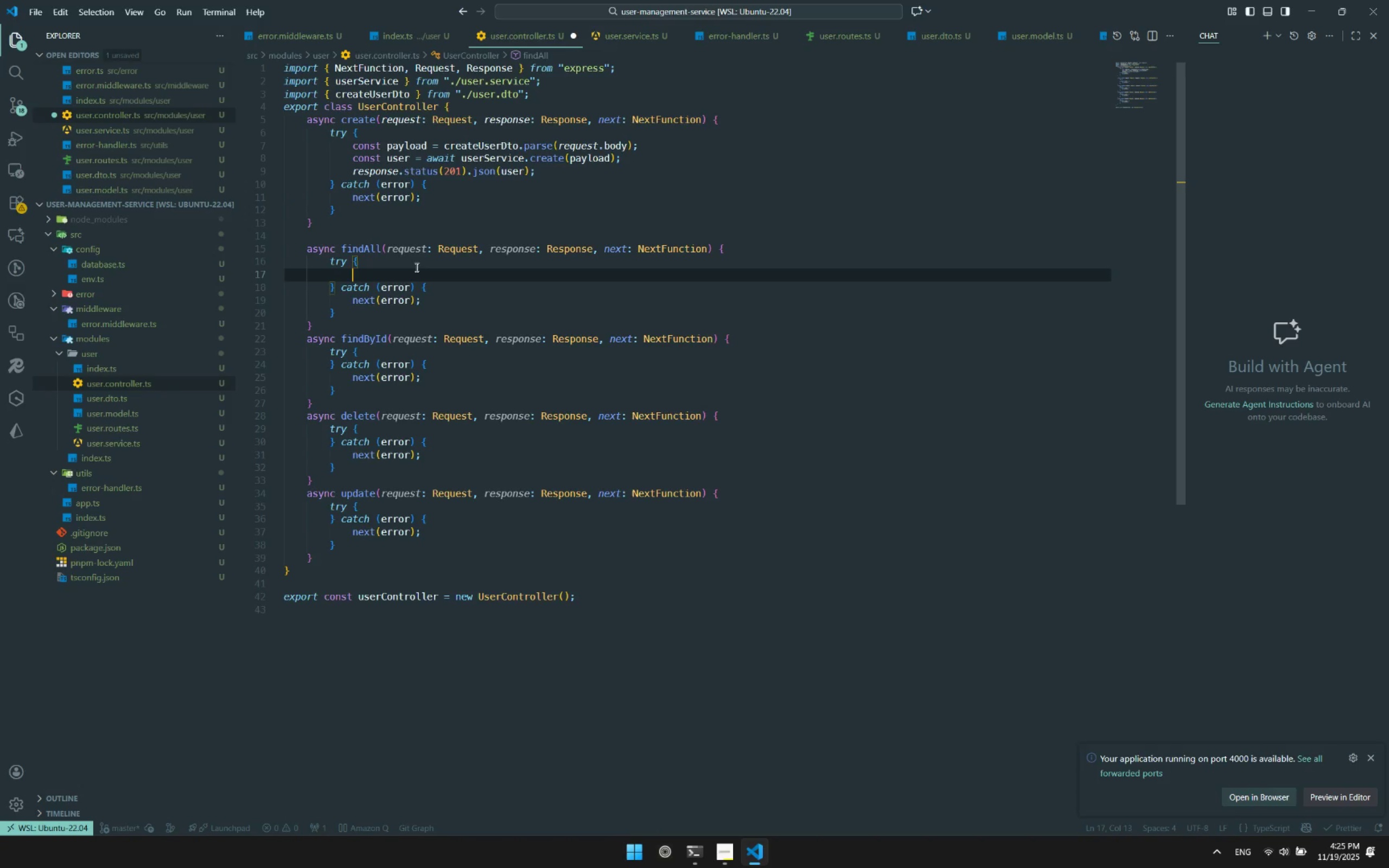 
type(const user-)
key(Backspace)
type(=await user)
 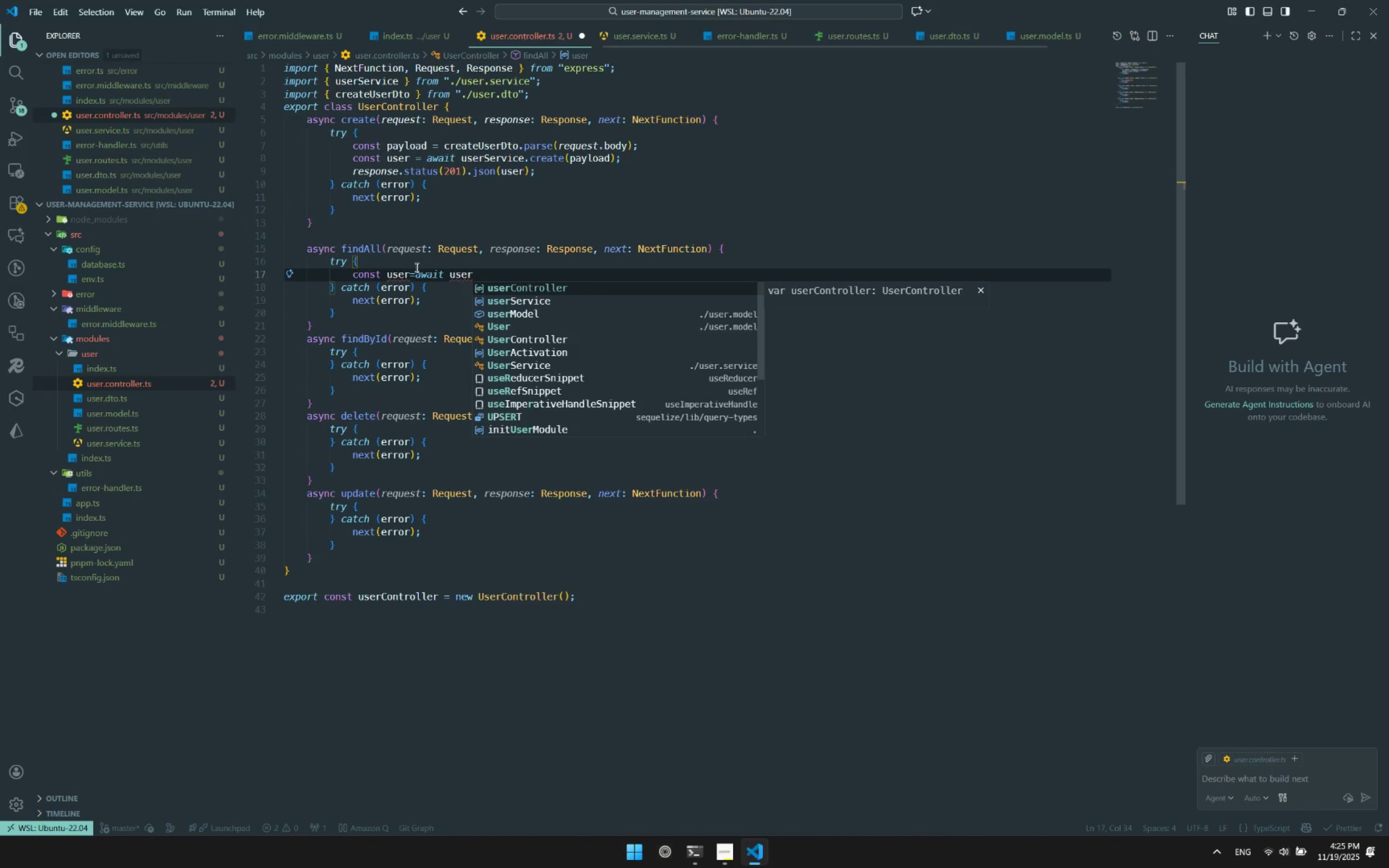 
key(ArrowDown)
 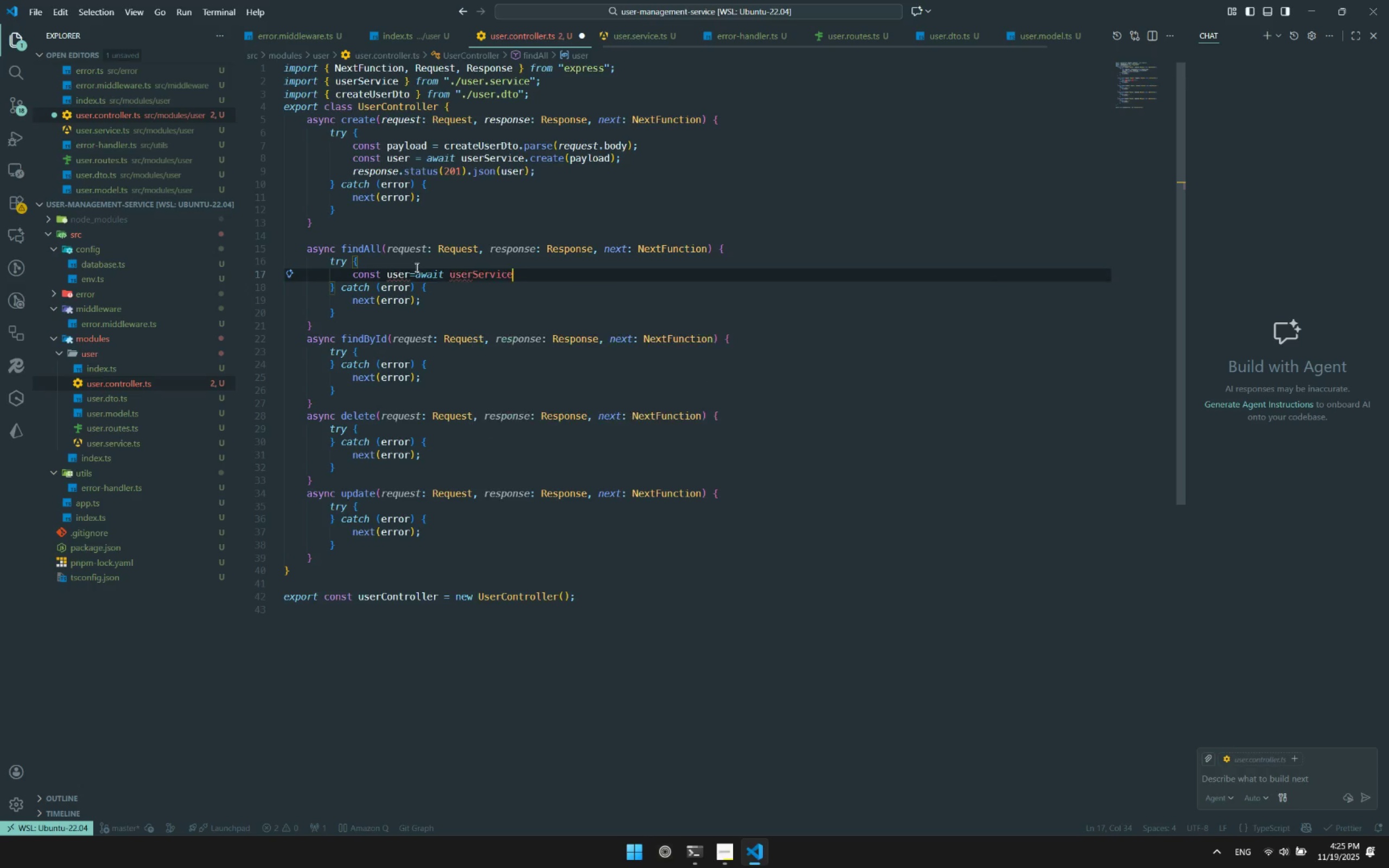 
key(Enter)
 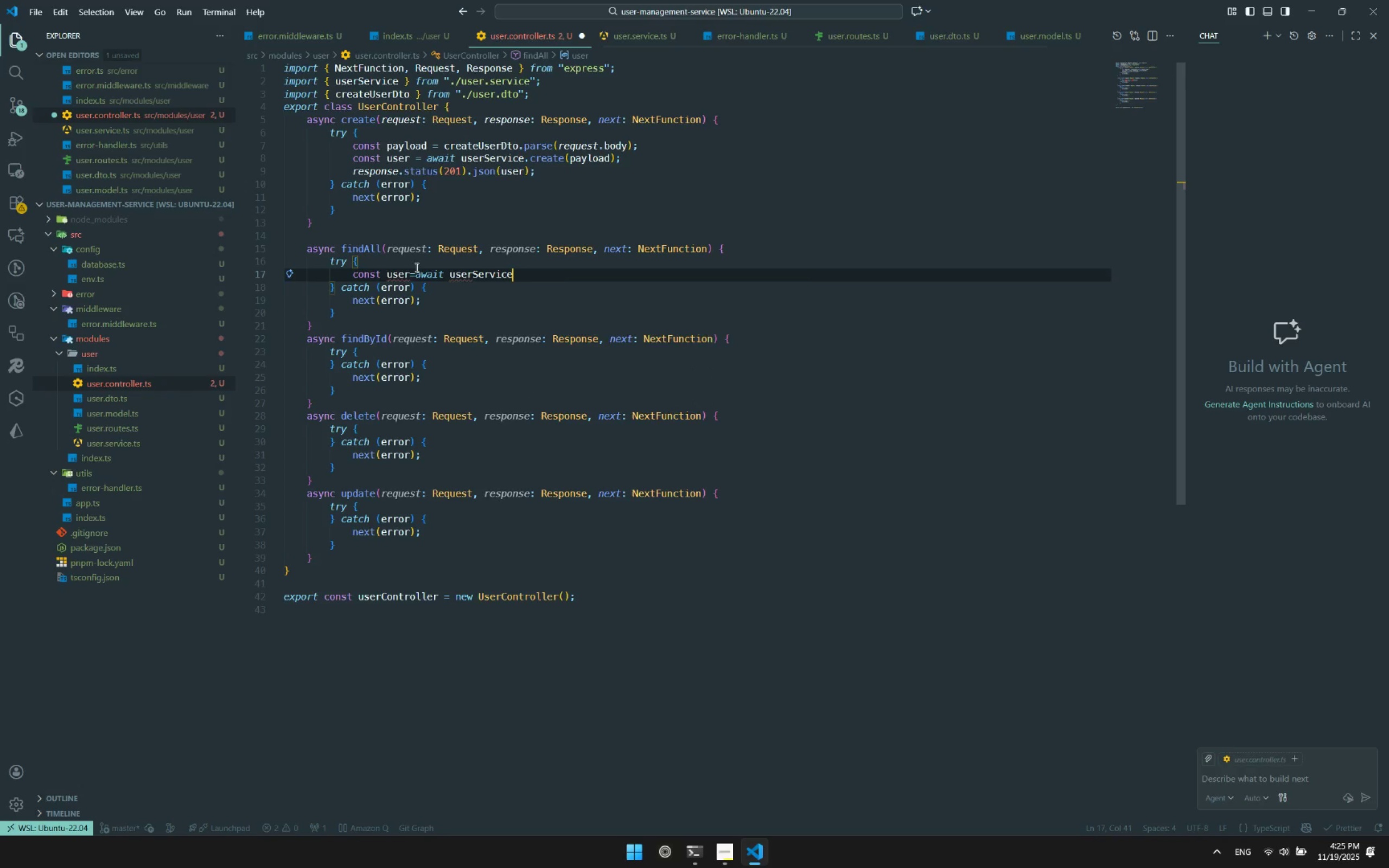 
key(Period)
 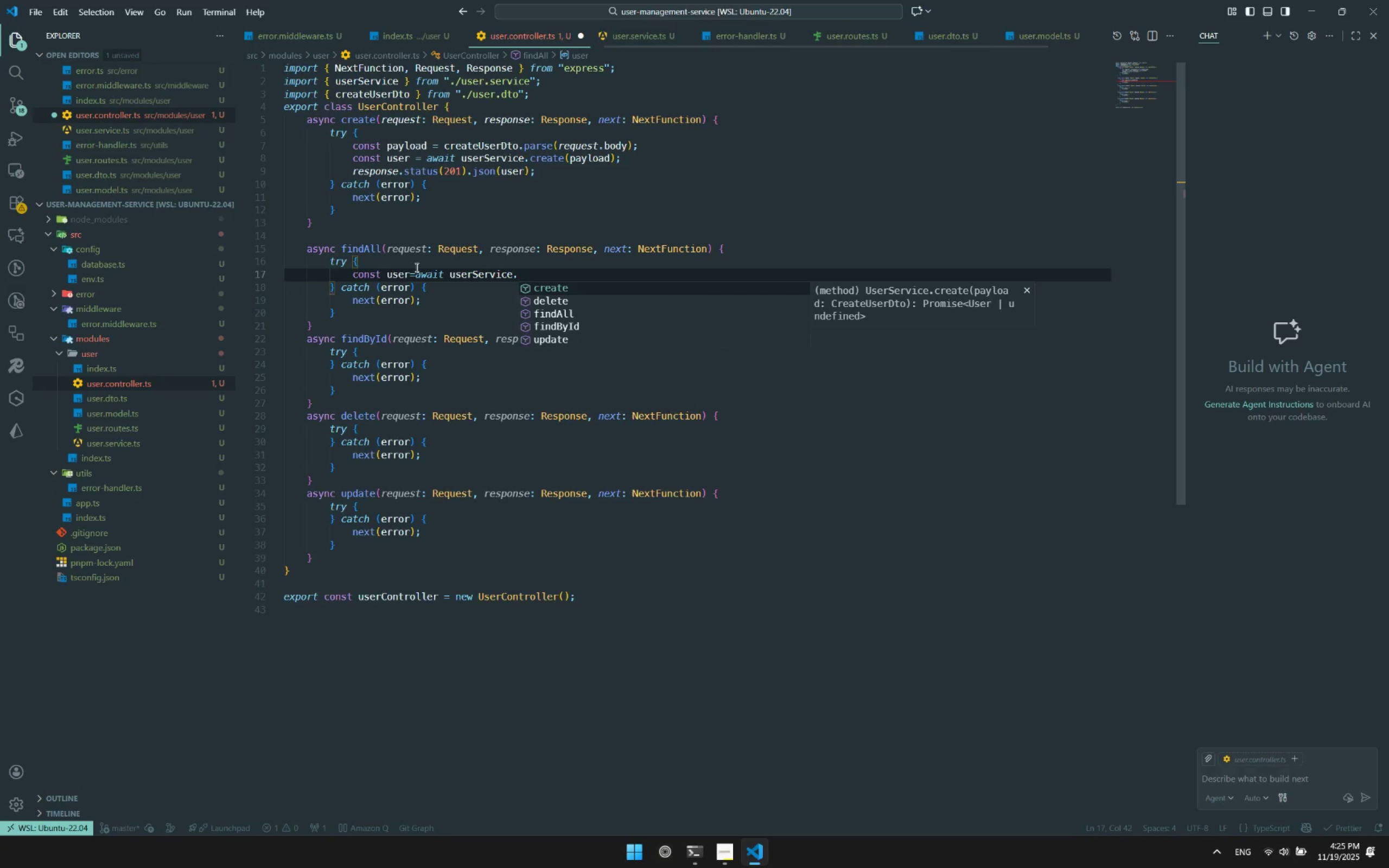 
key(ArrowDown)
 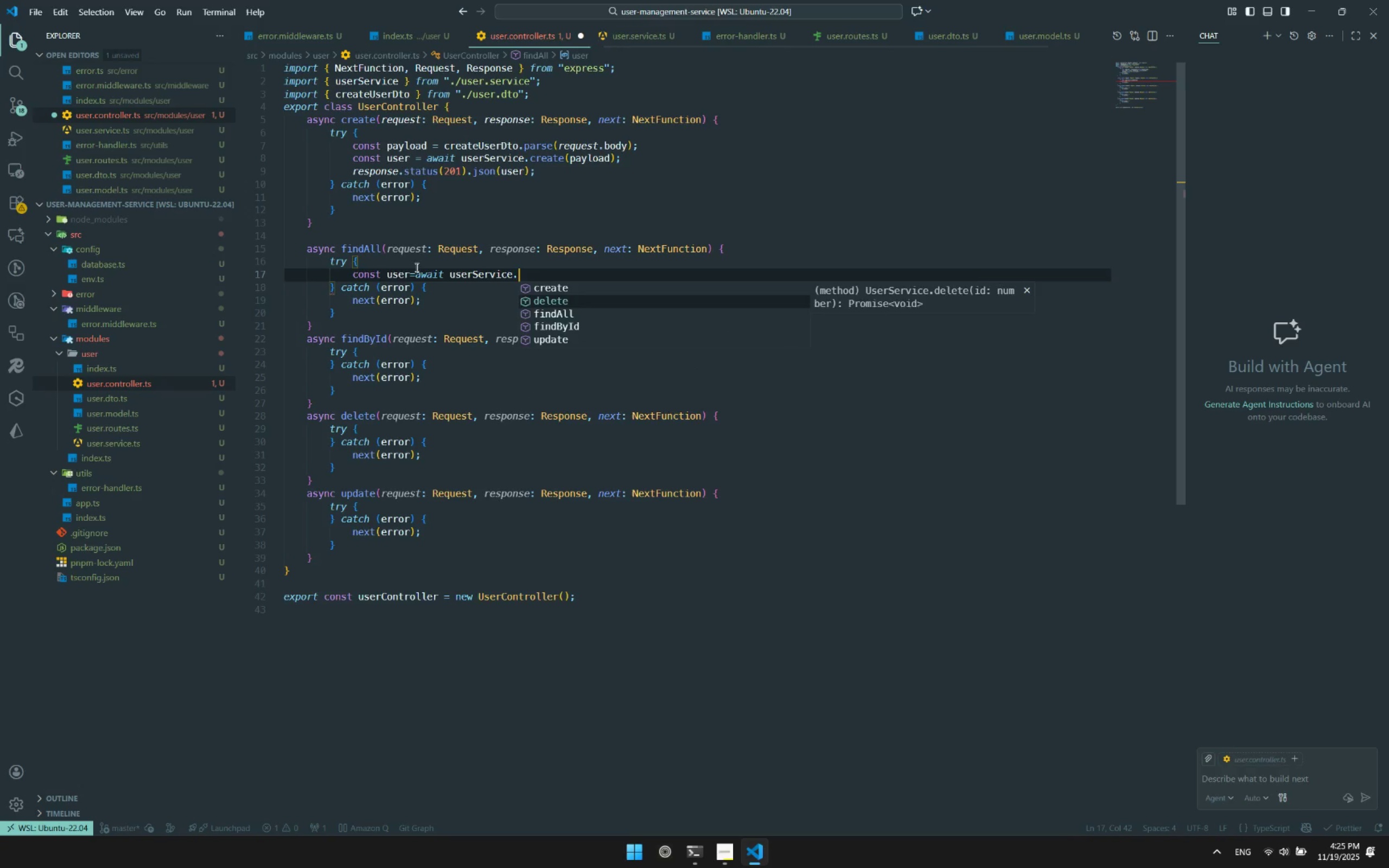 
key(ArrowDown)
 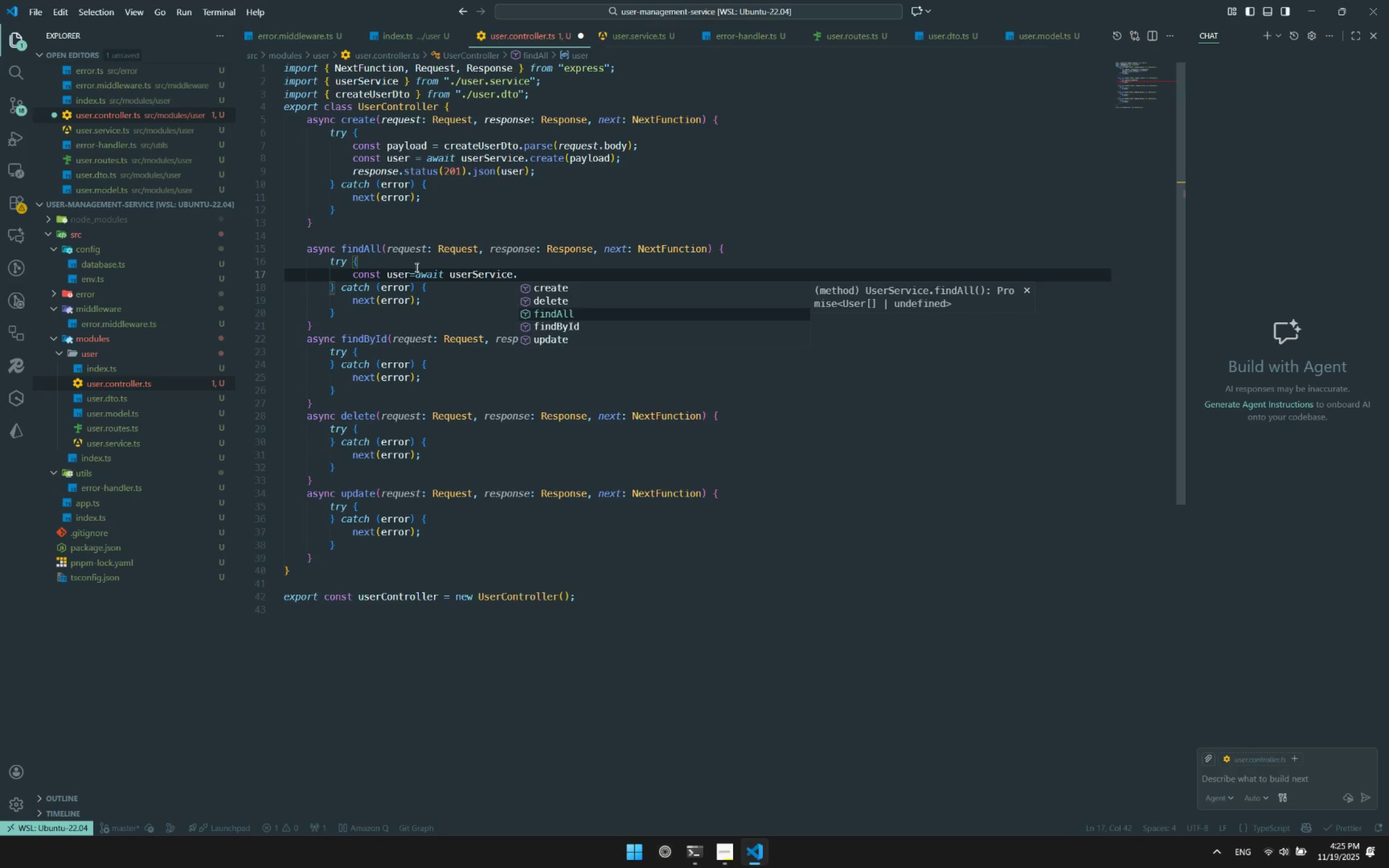 
key(Enter)
 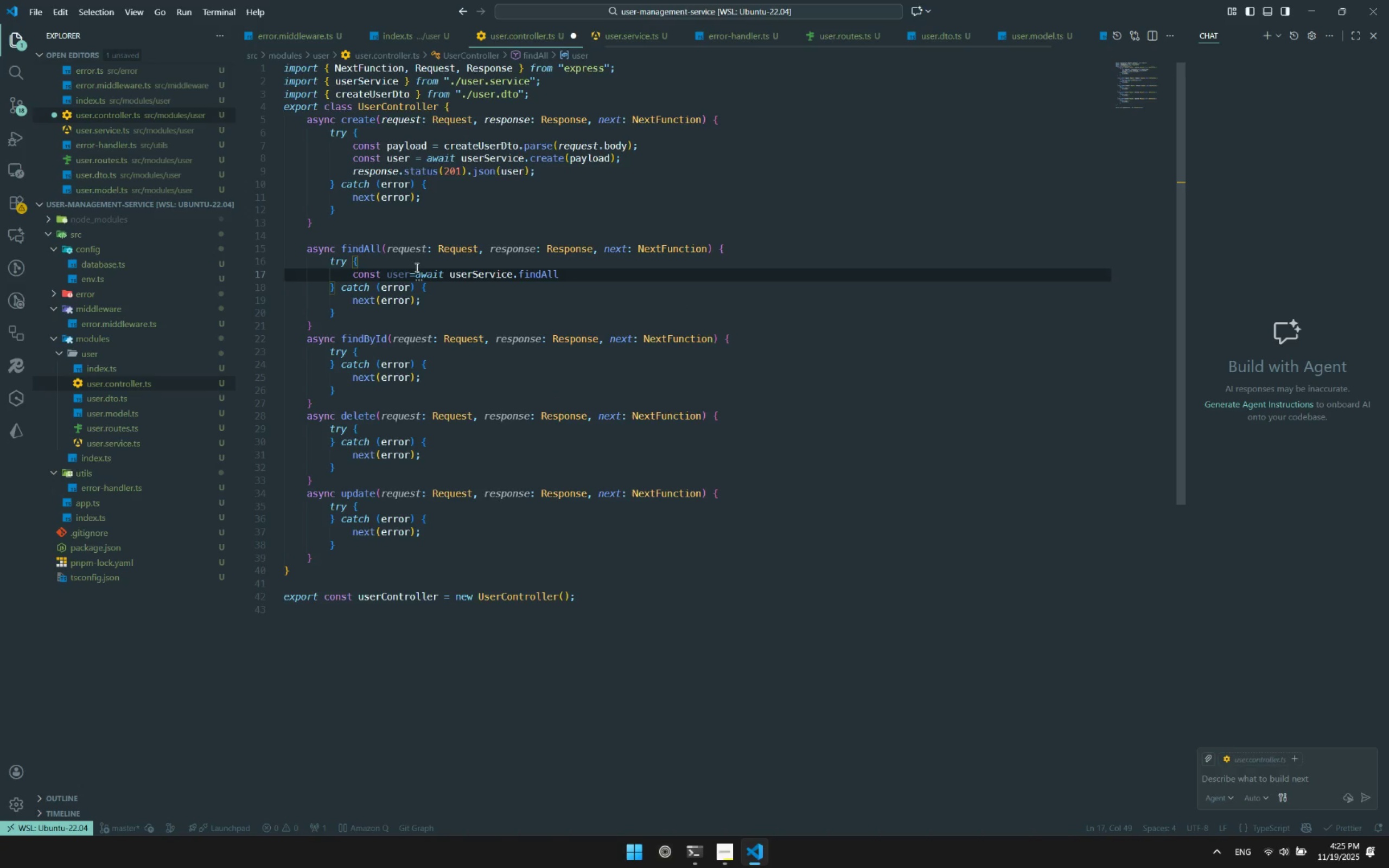 
key(Shift+9)
 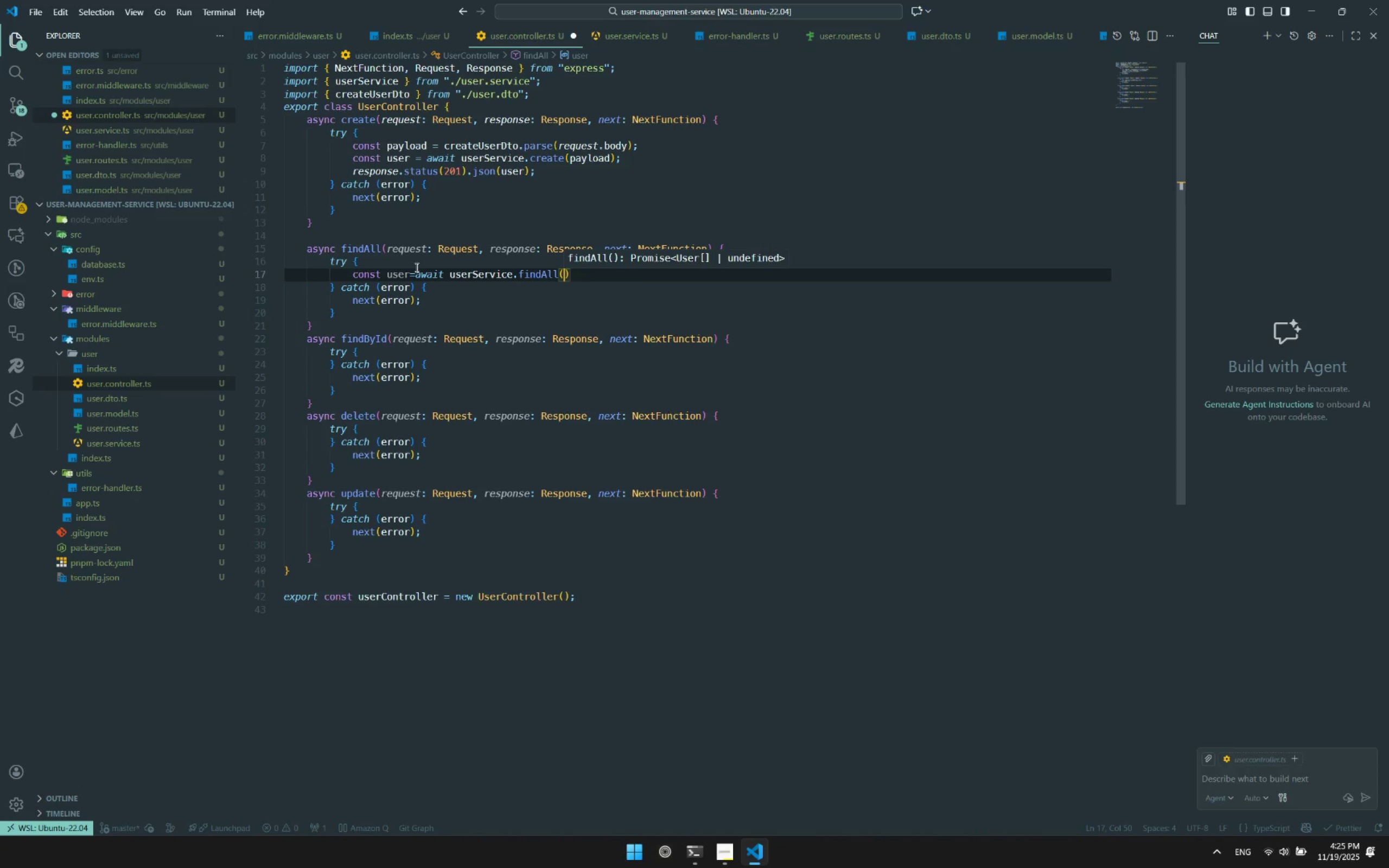 
key(ArrowRight)
 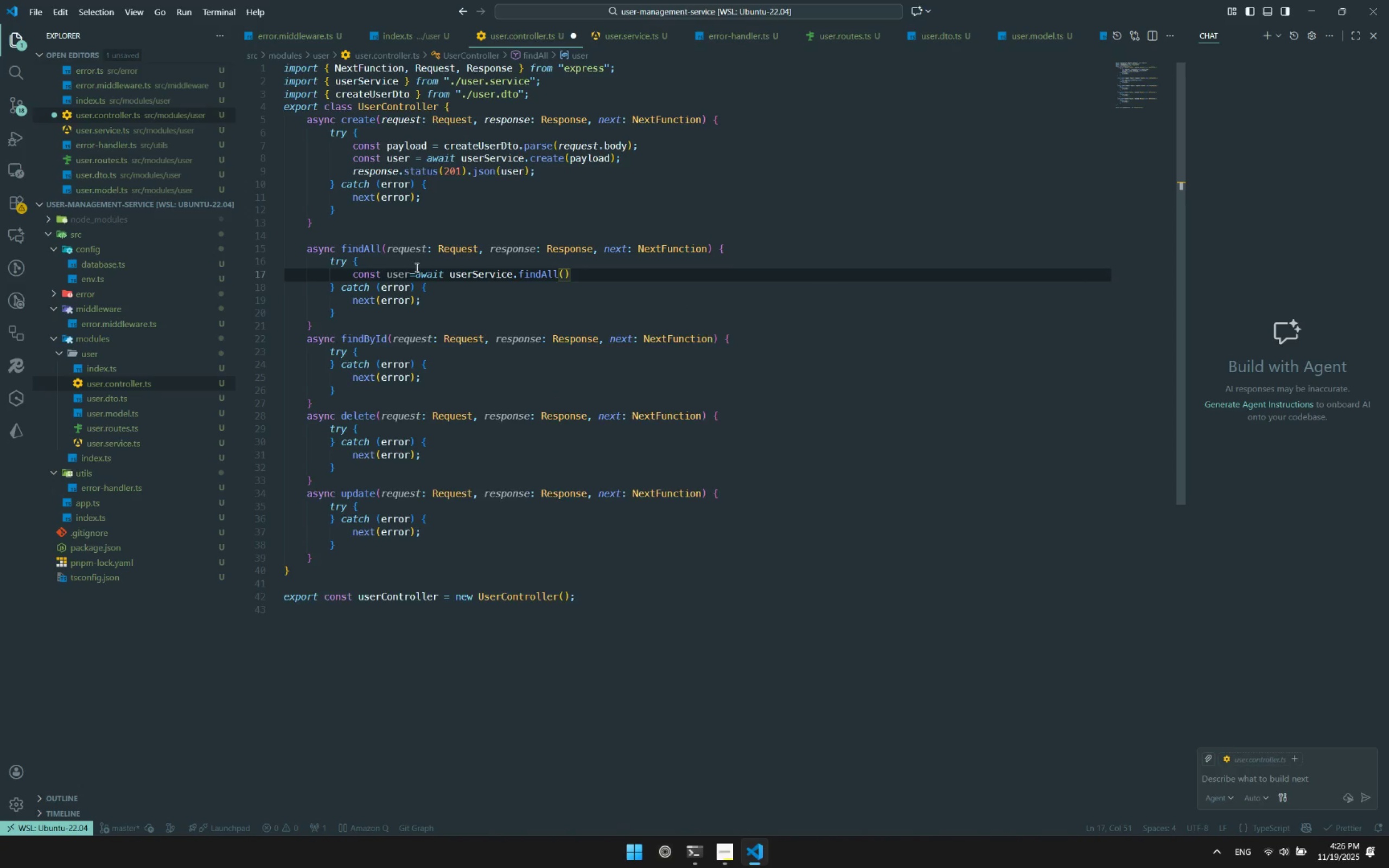 
key(Enter)
 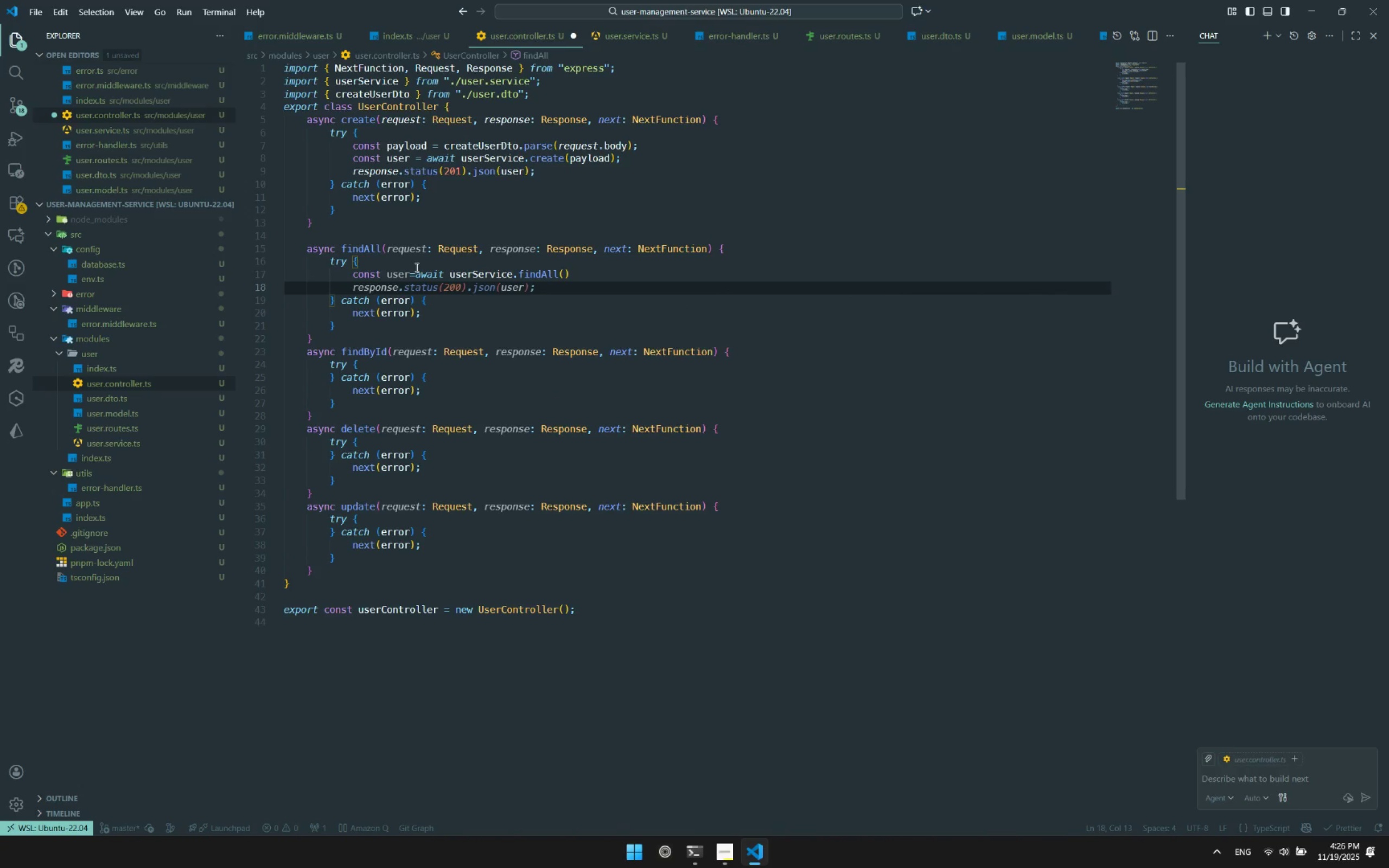 
key(Tab)
 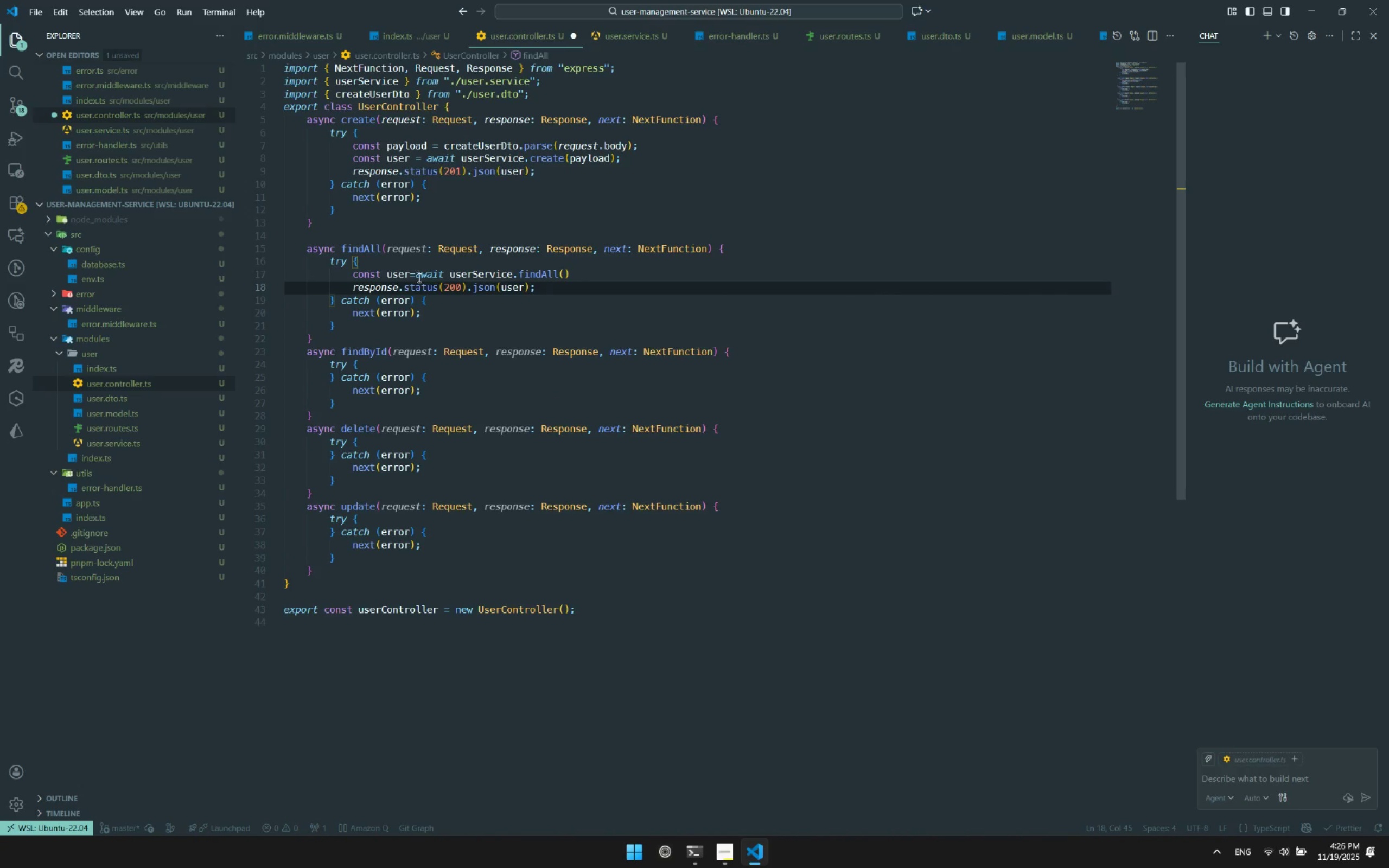 
left_click([433, 353])
 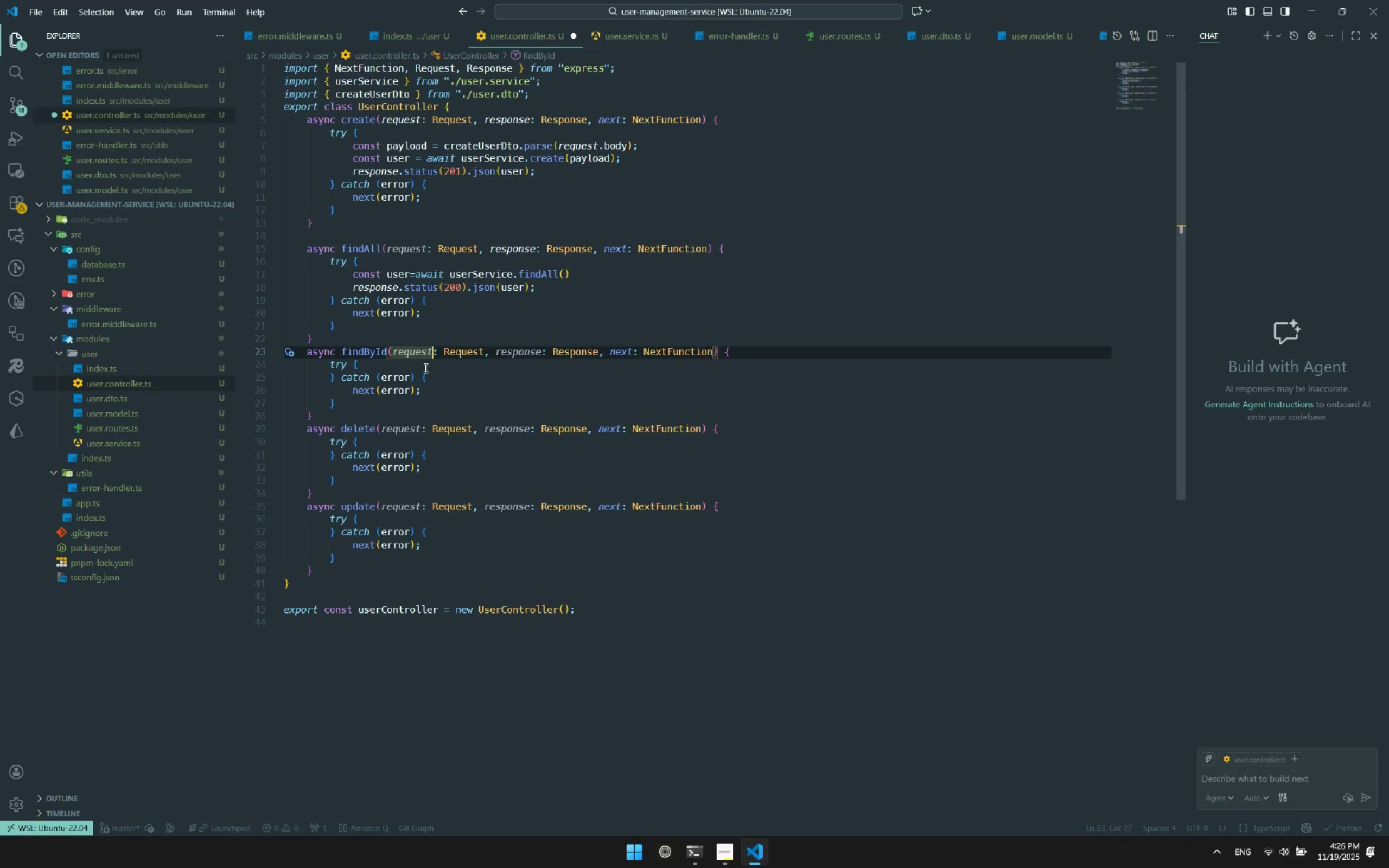 
left_click([424, 368])
 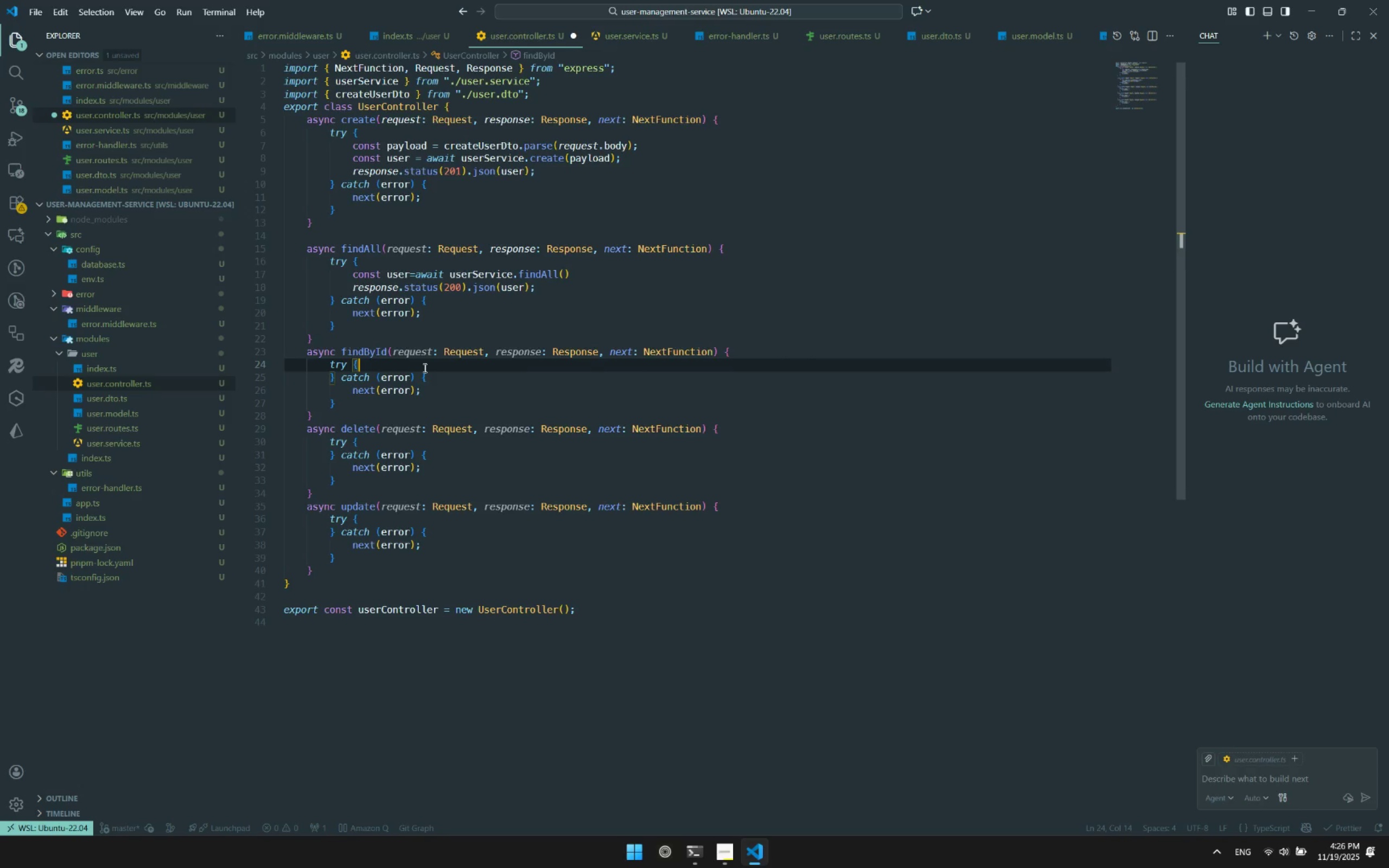 
key(Enter)
 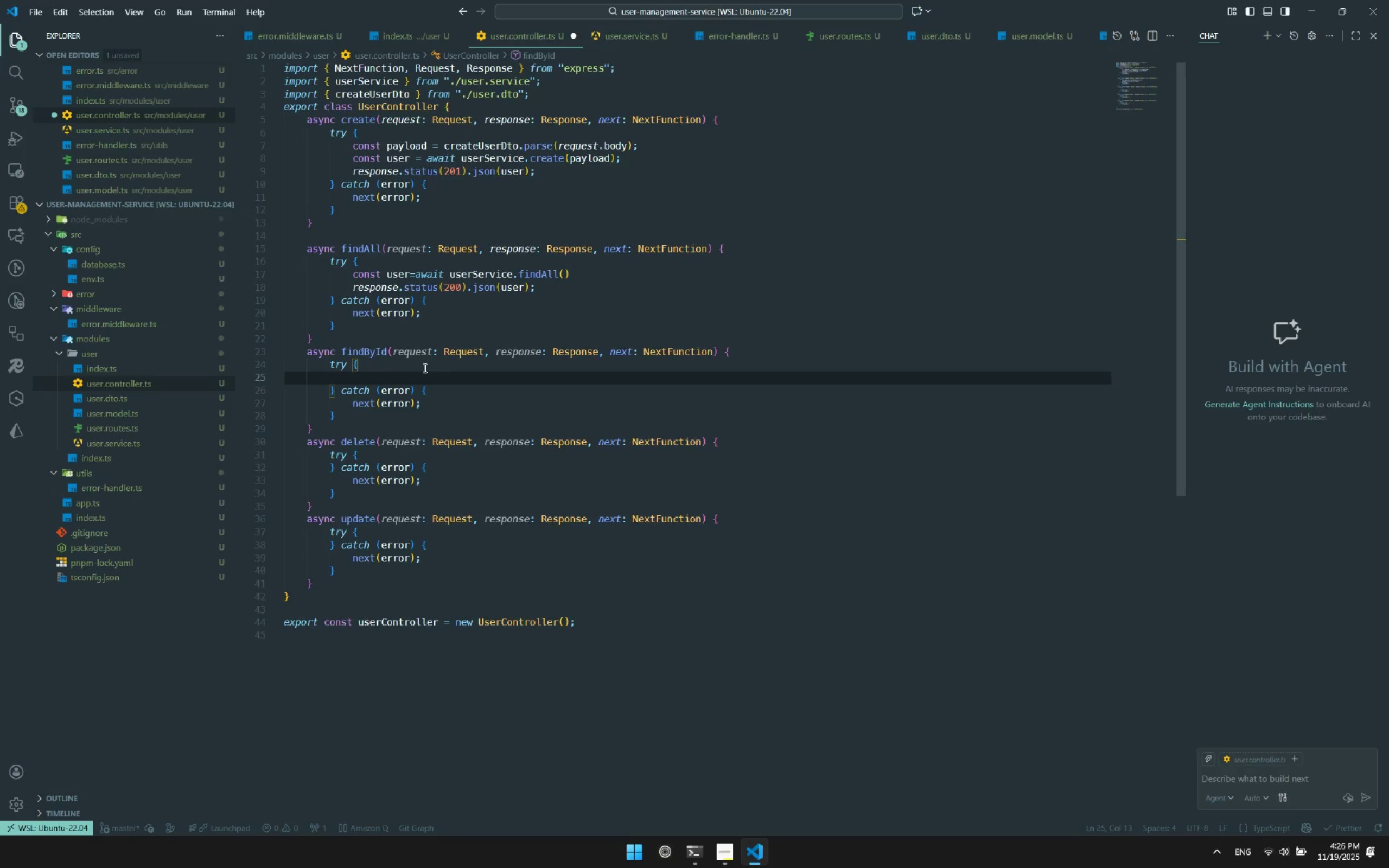 
type(const id=Number())
 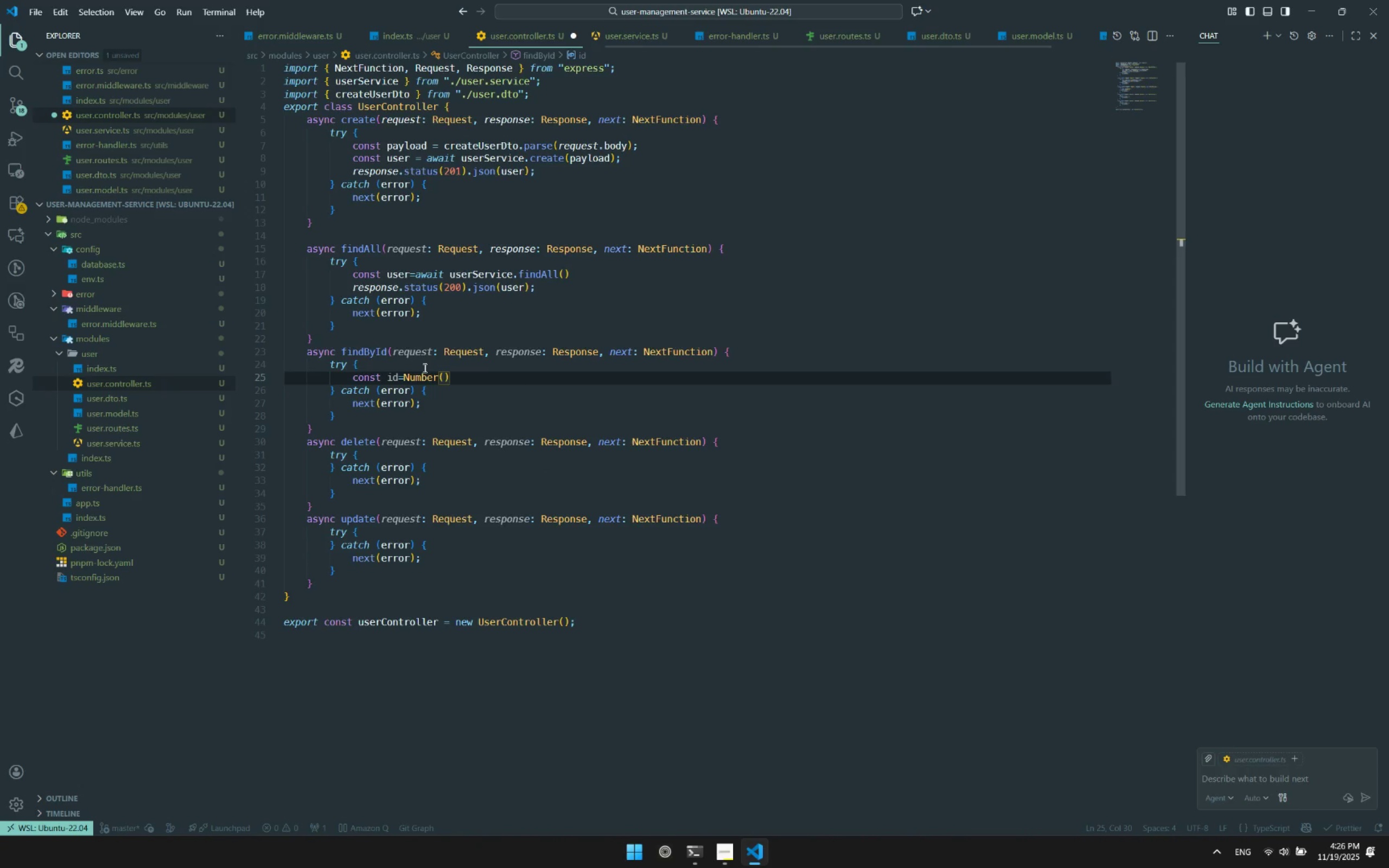 
key(ArrowLeft)
 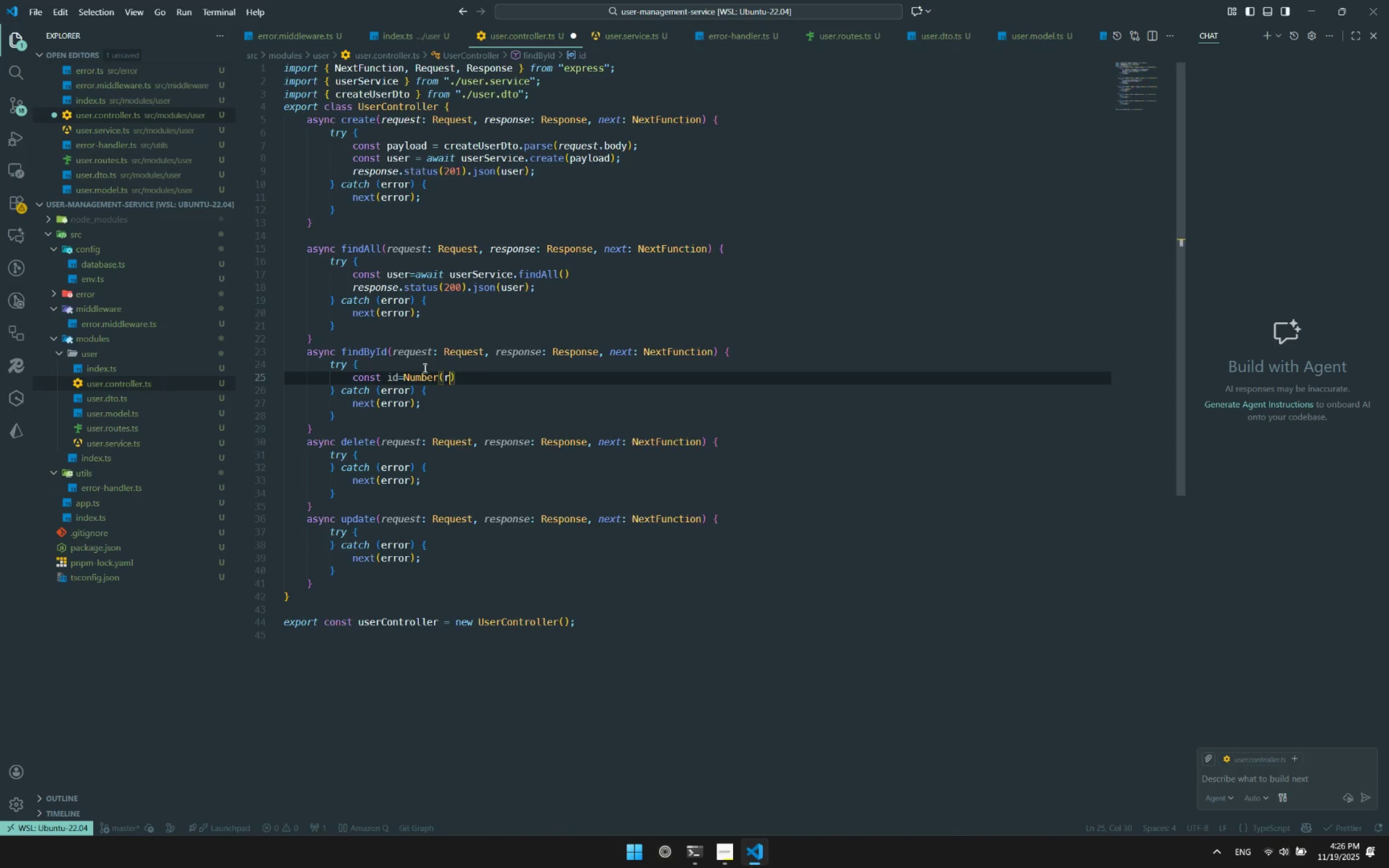 
type(req)
 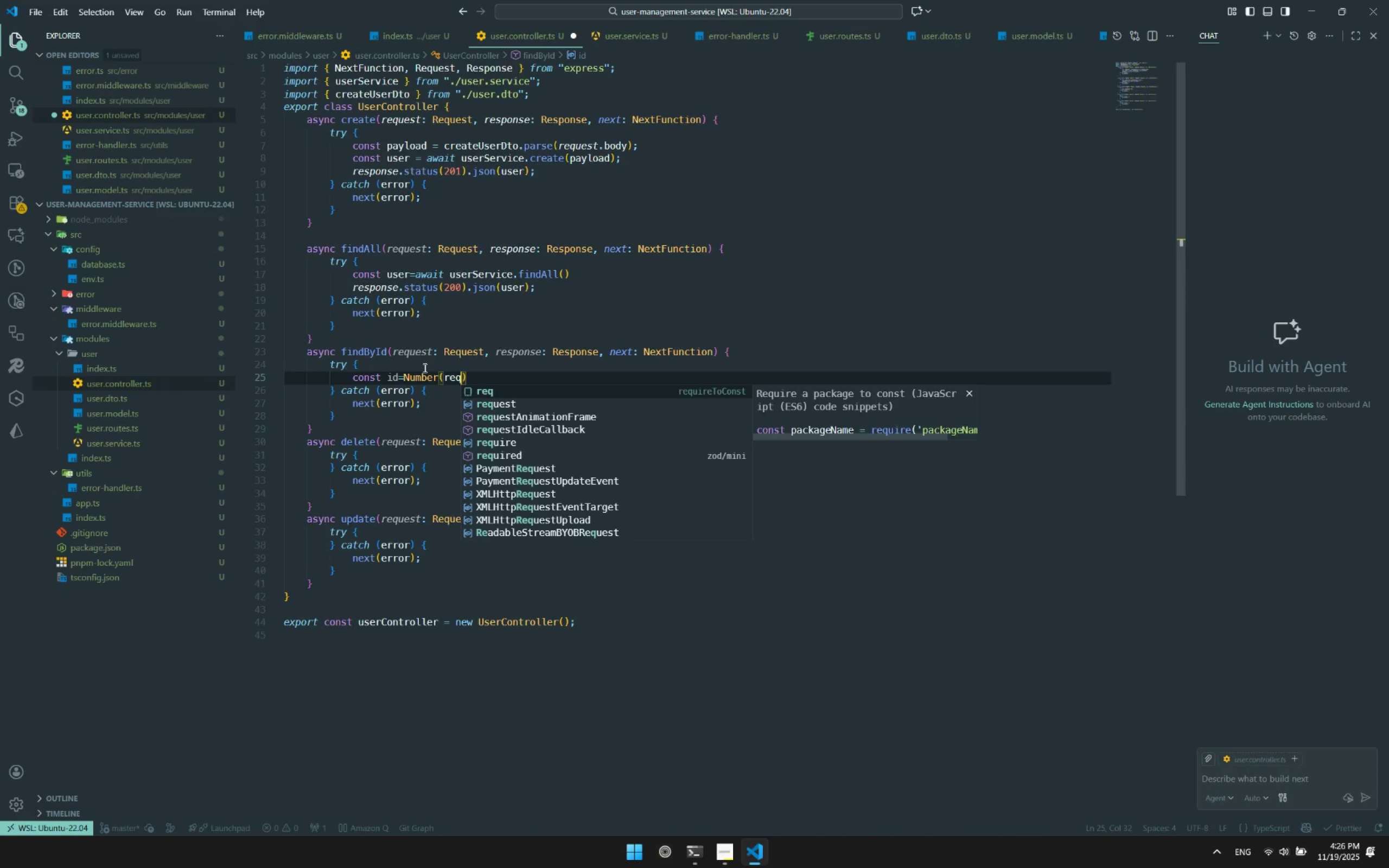 
key(ArrowDown)
 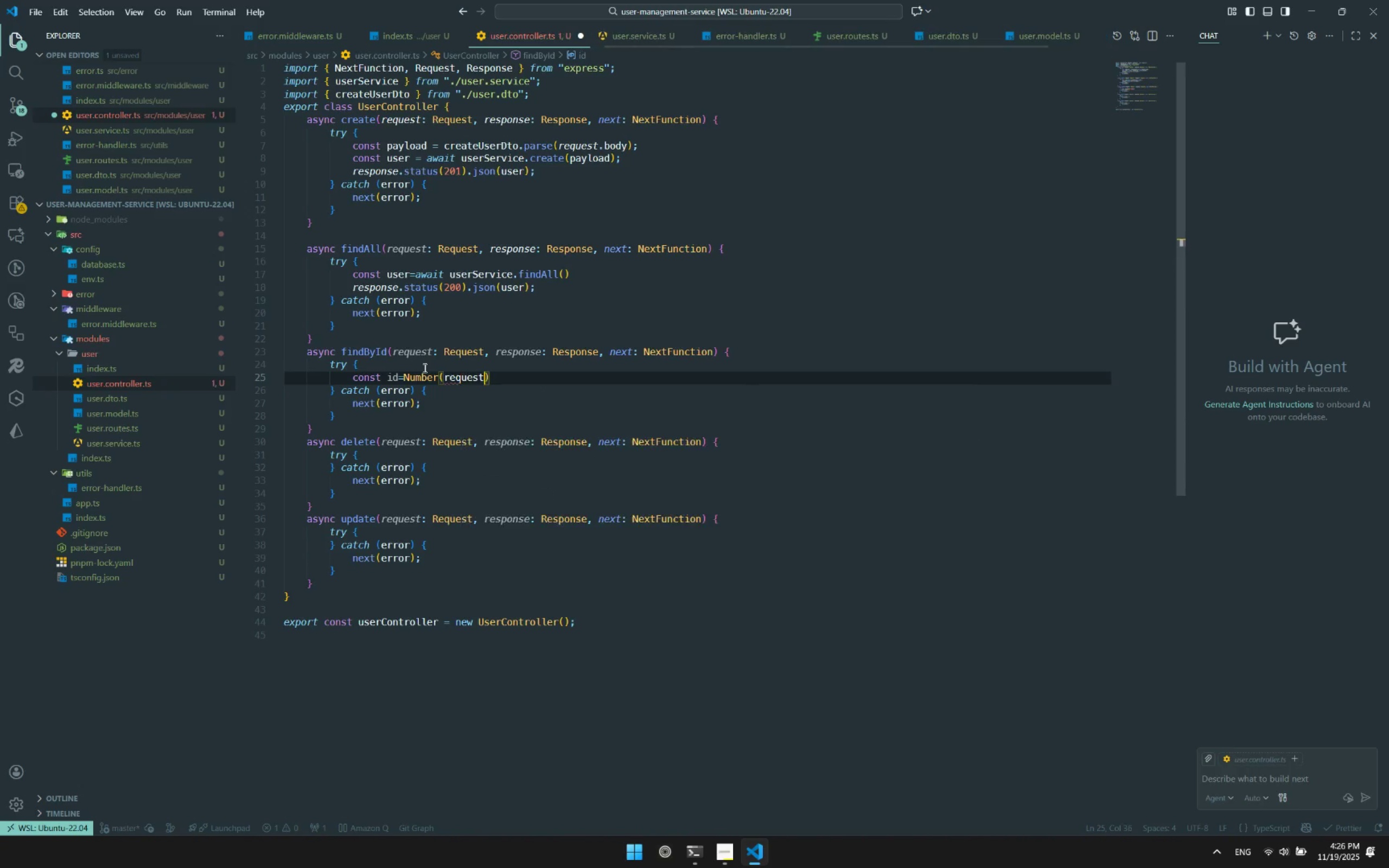 
key(Enter)
 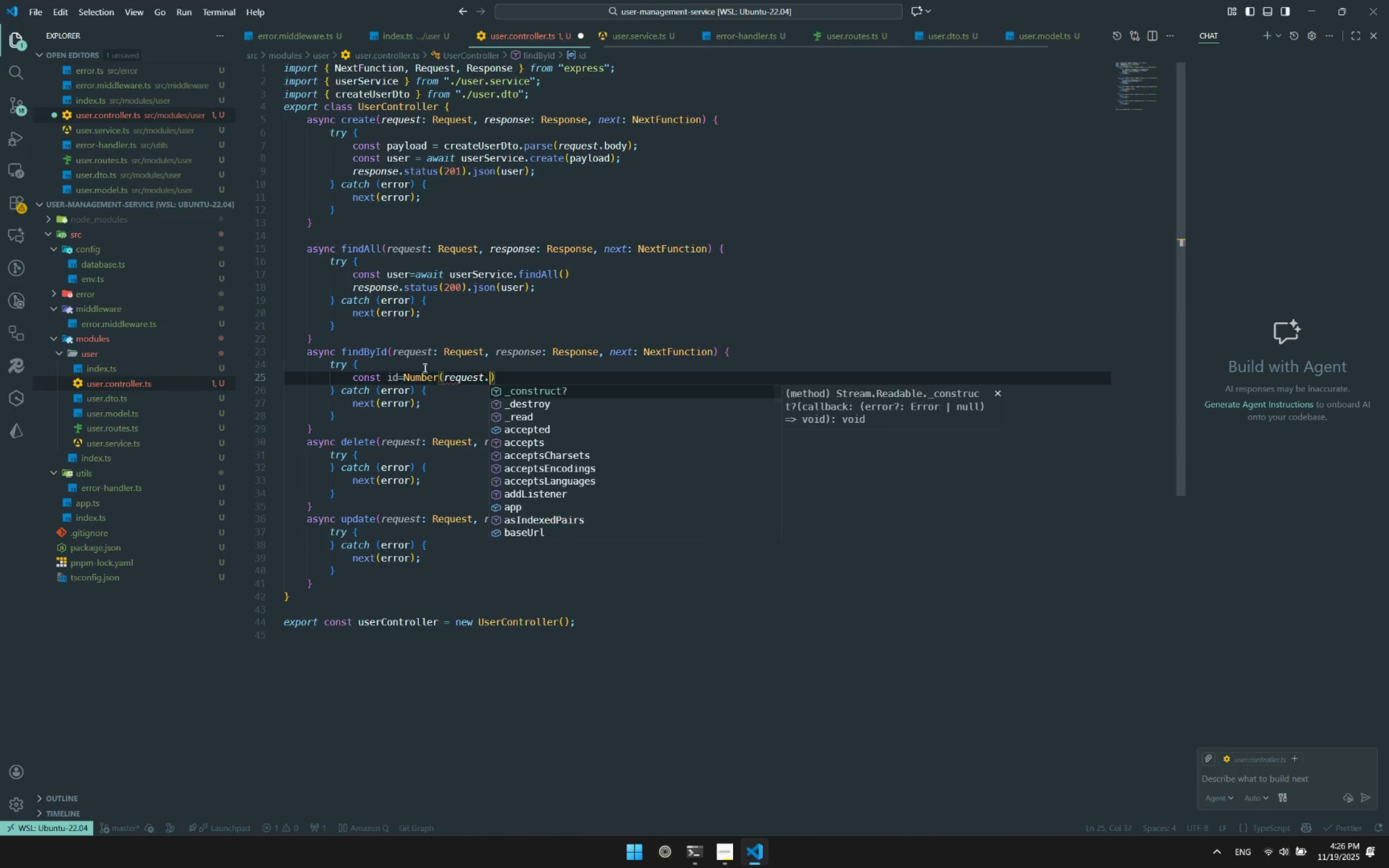 
type(.pa)
 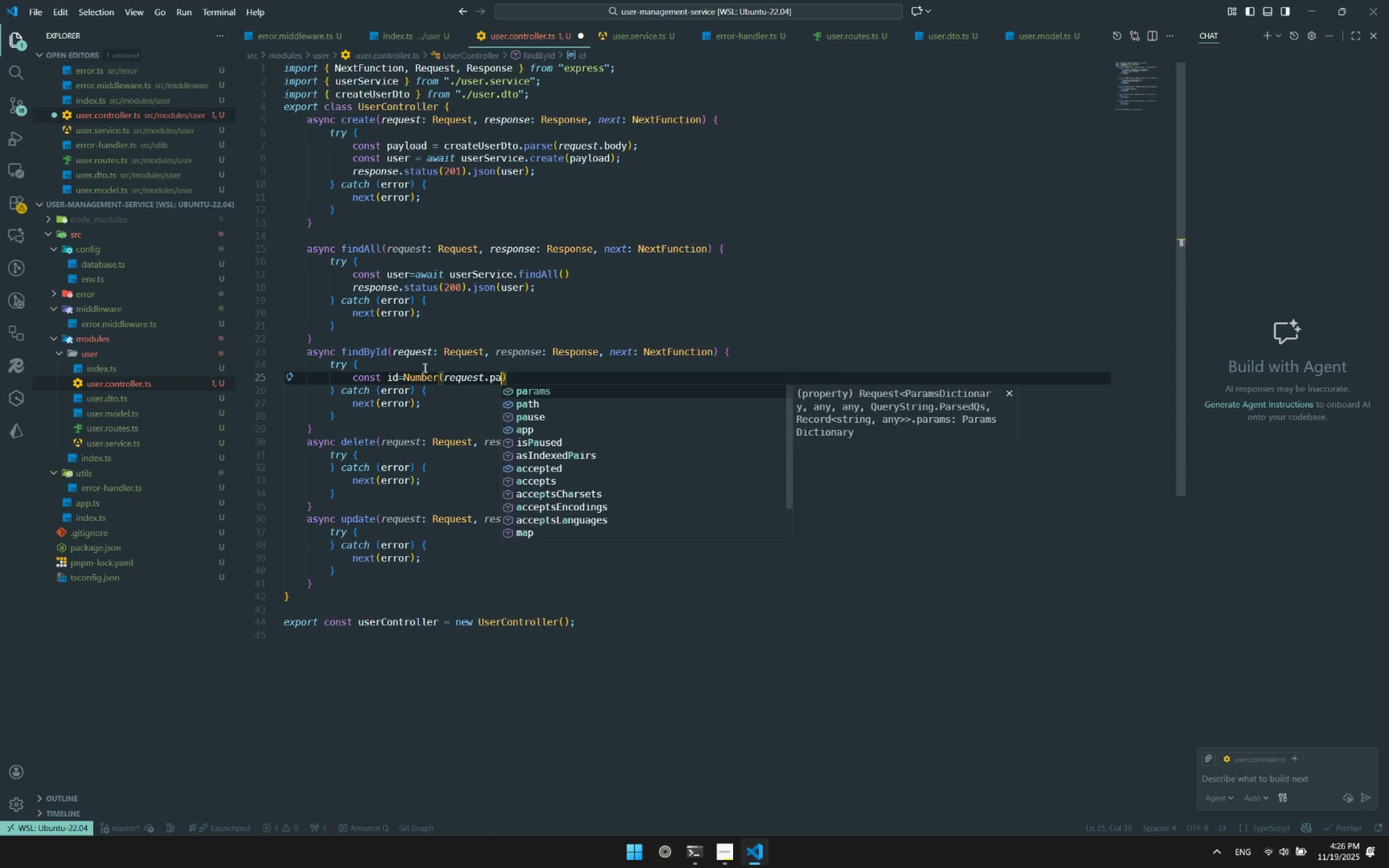 
key(Enter)
 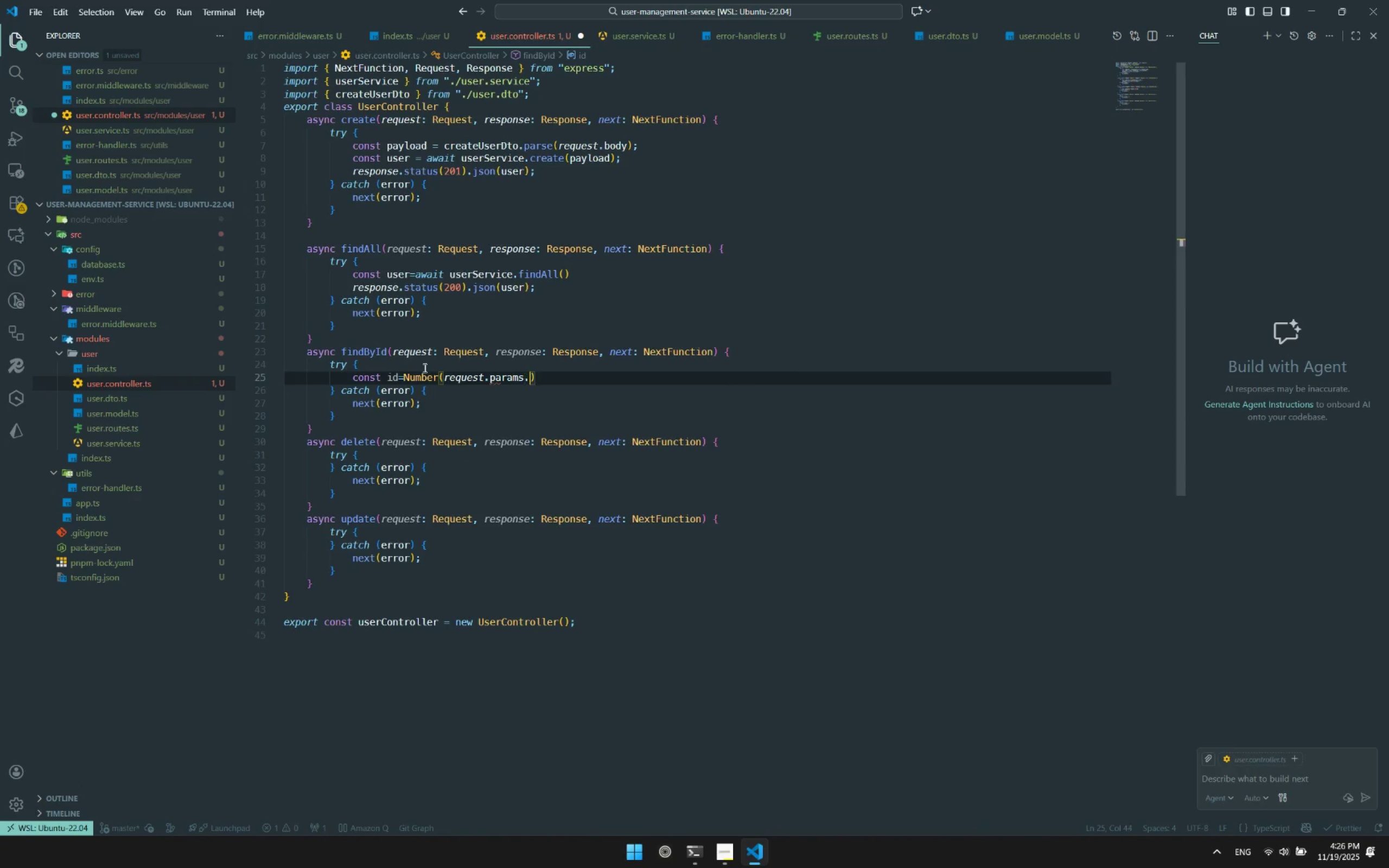 
type(.id)
 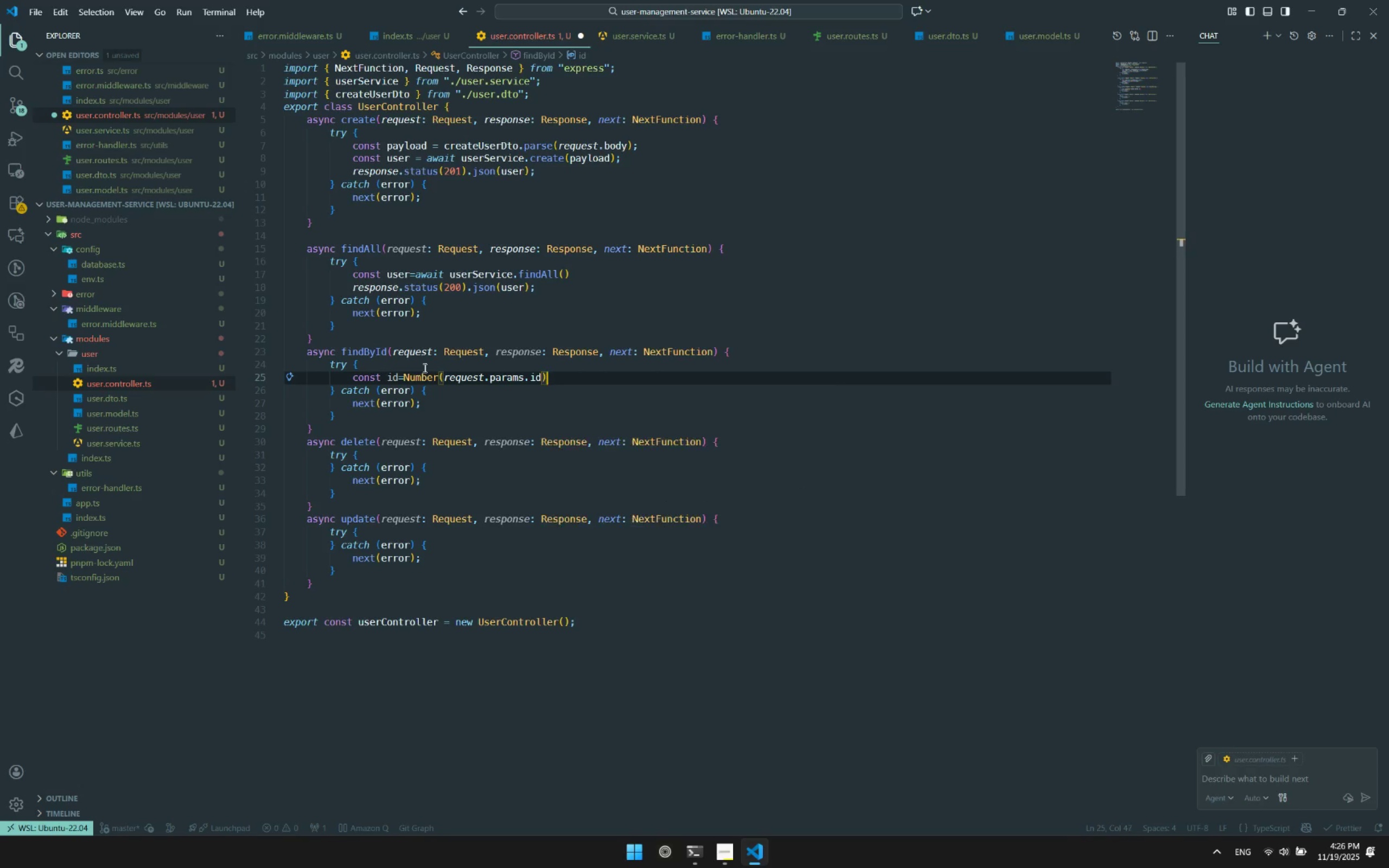 
key(ArrowRight)
 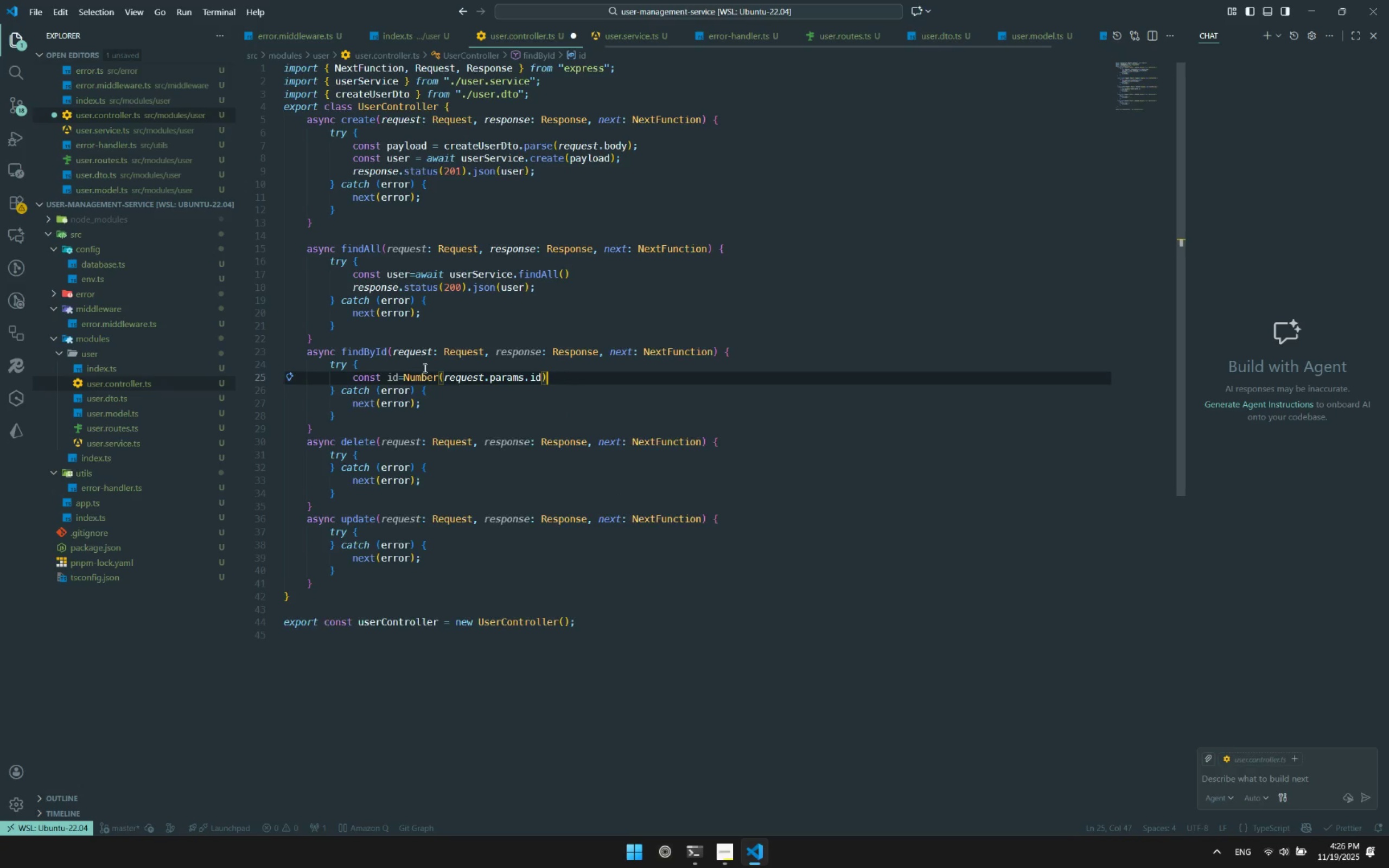 
key(Enter)
 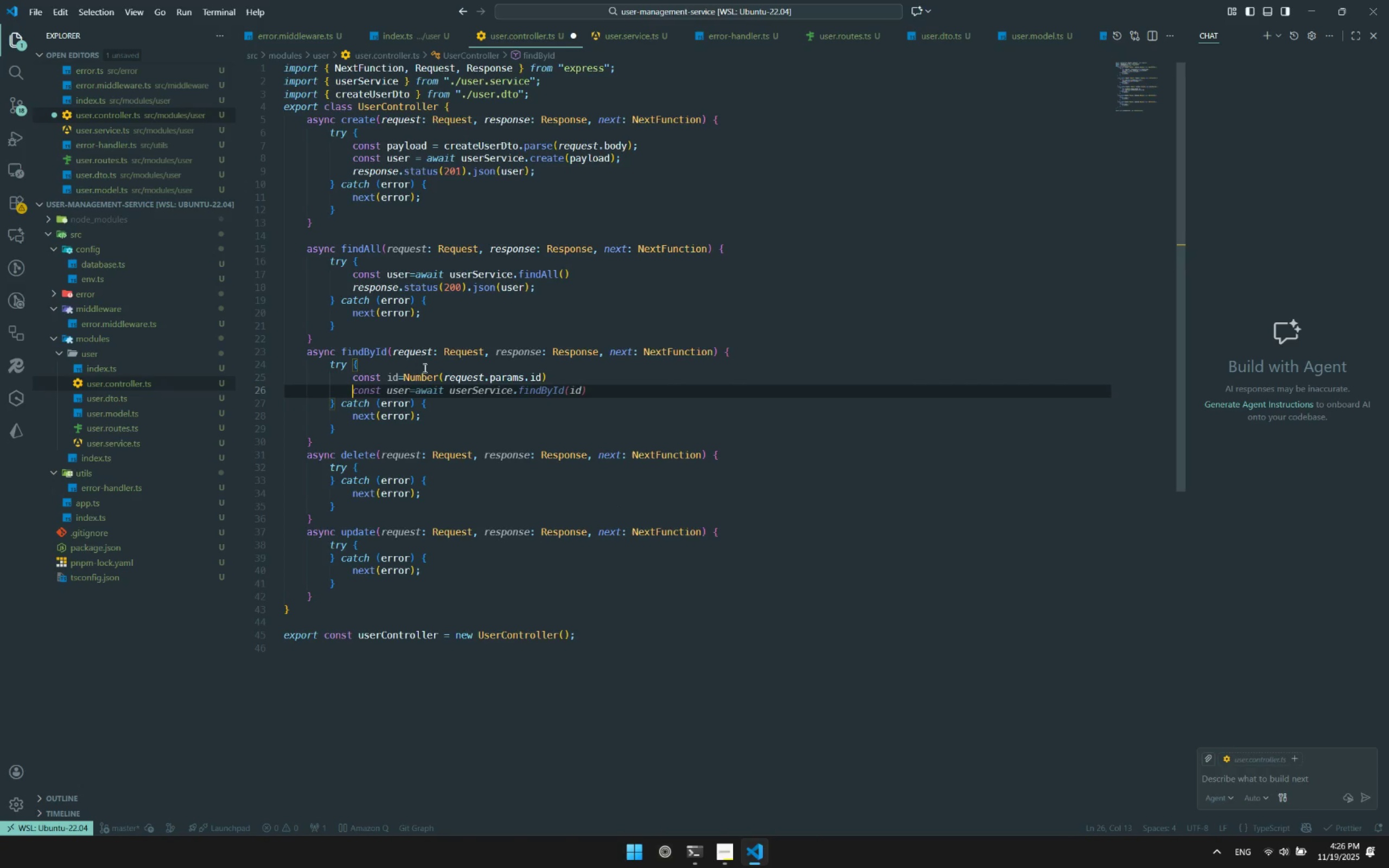 
type(const user=await user)
 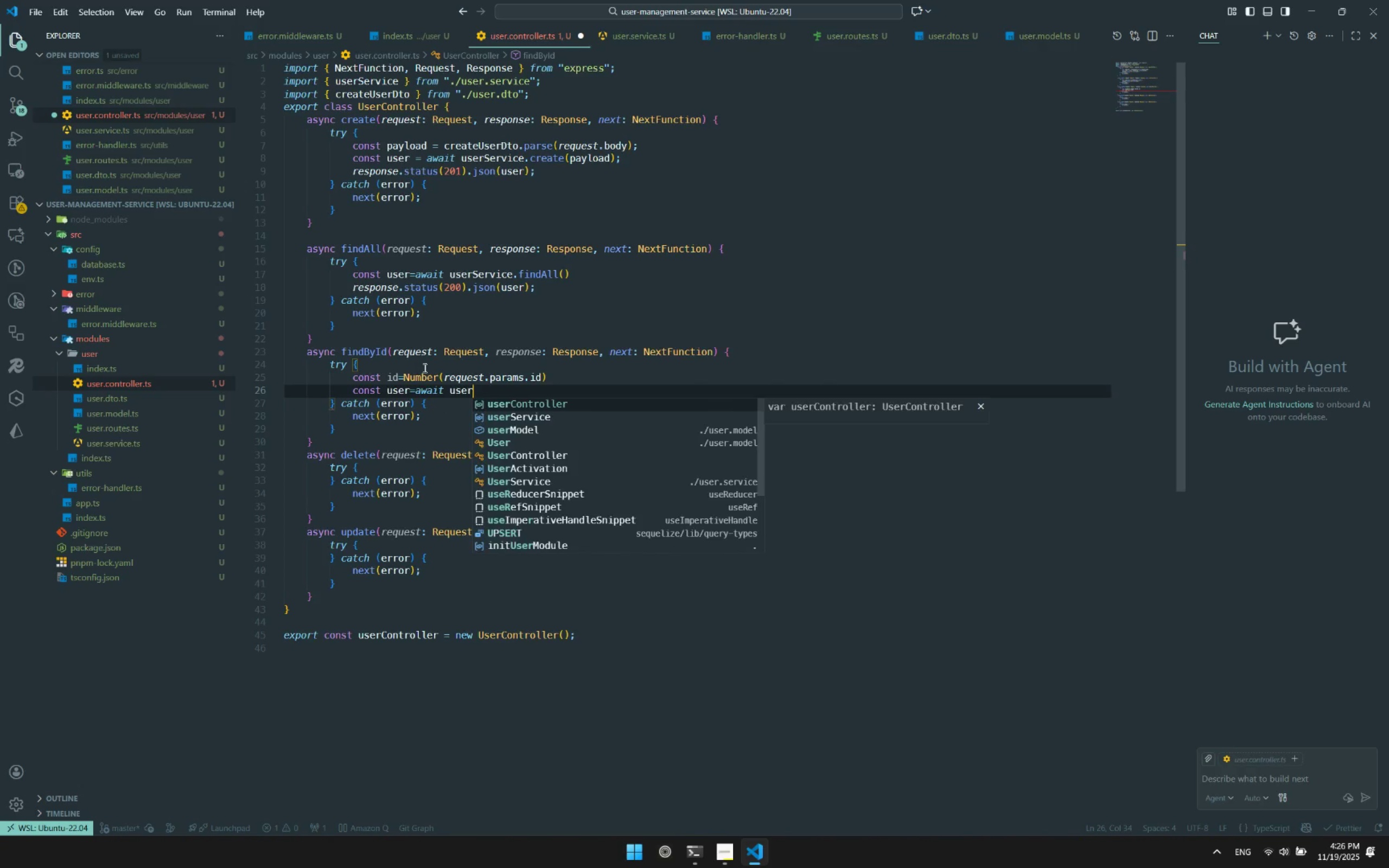 
key(Enter)
 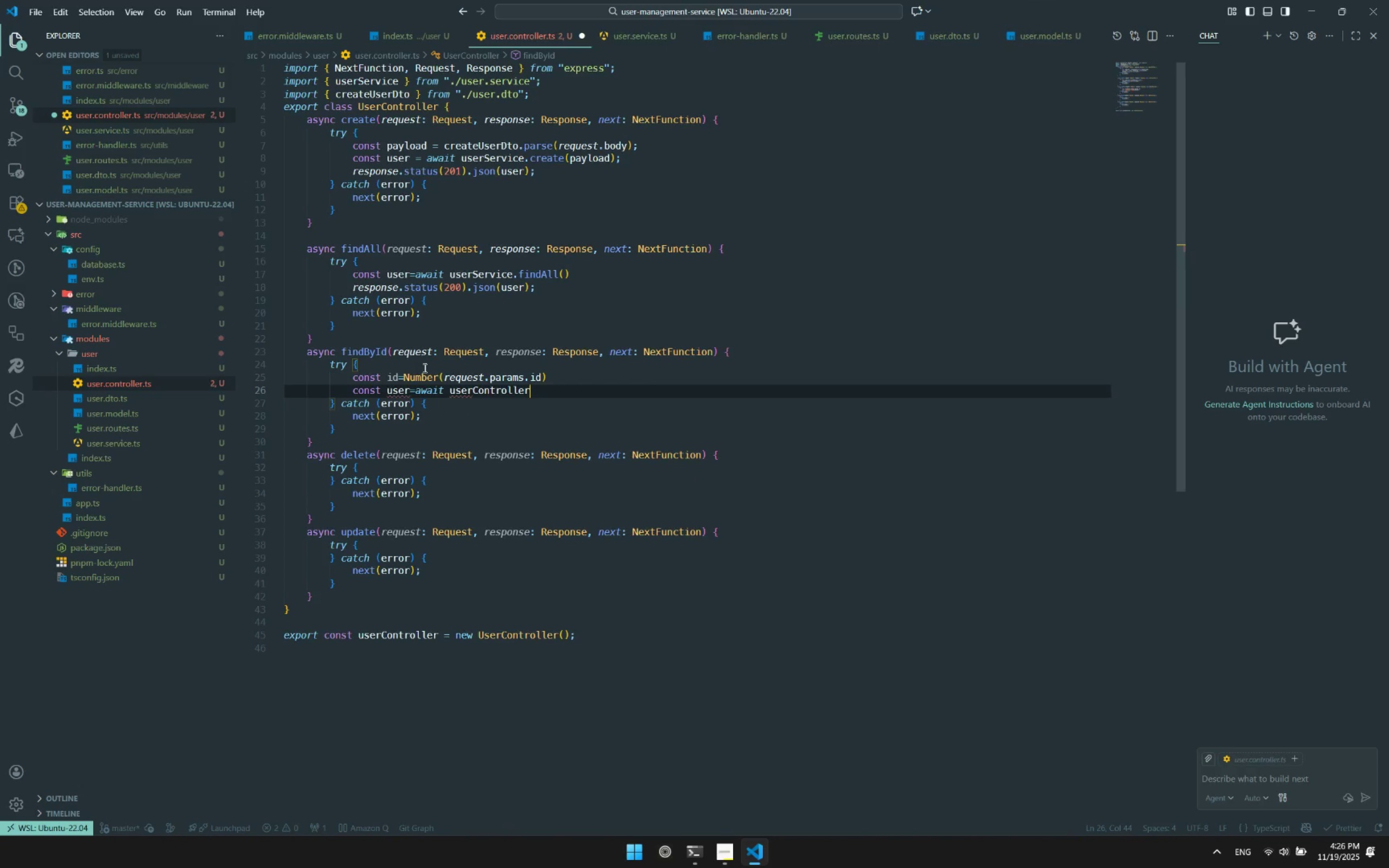 
key(Period)
 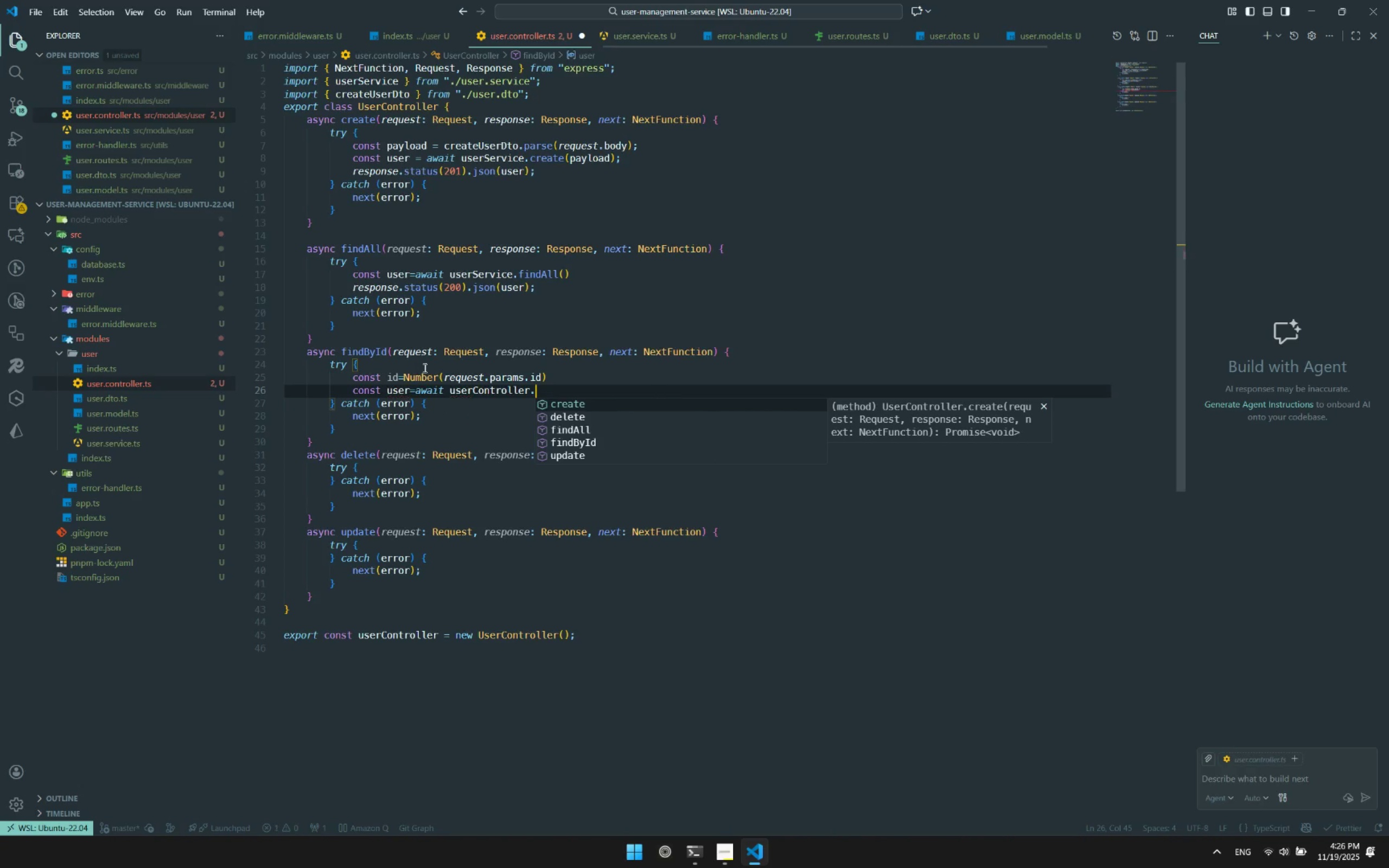 
key(F)
 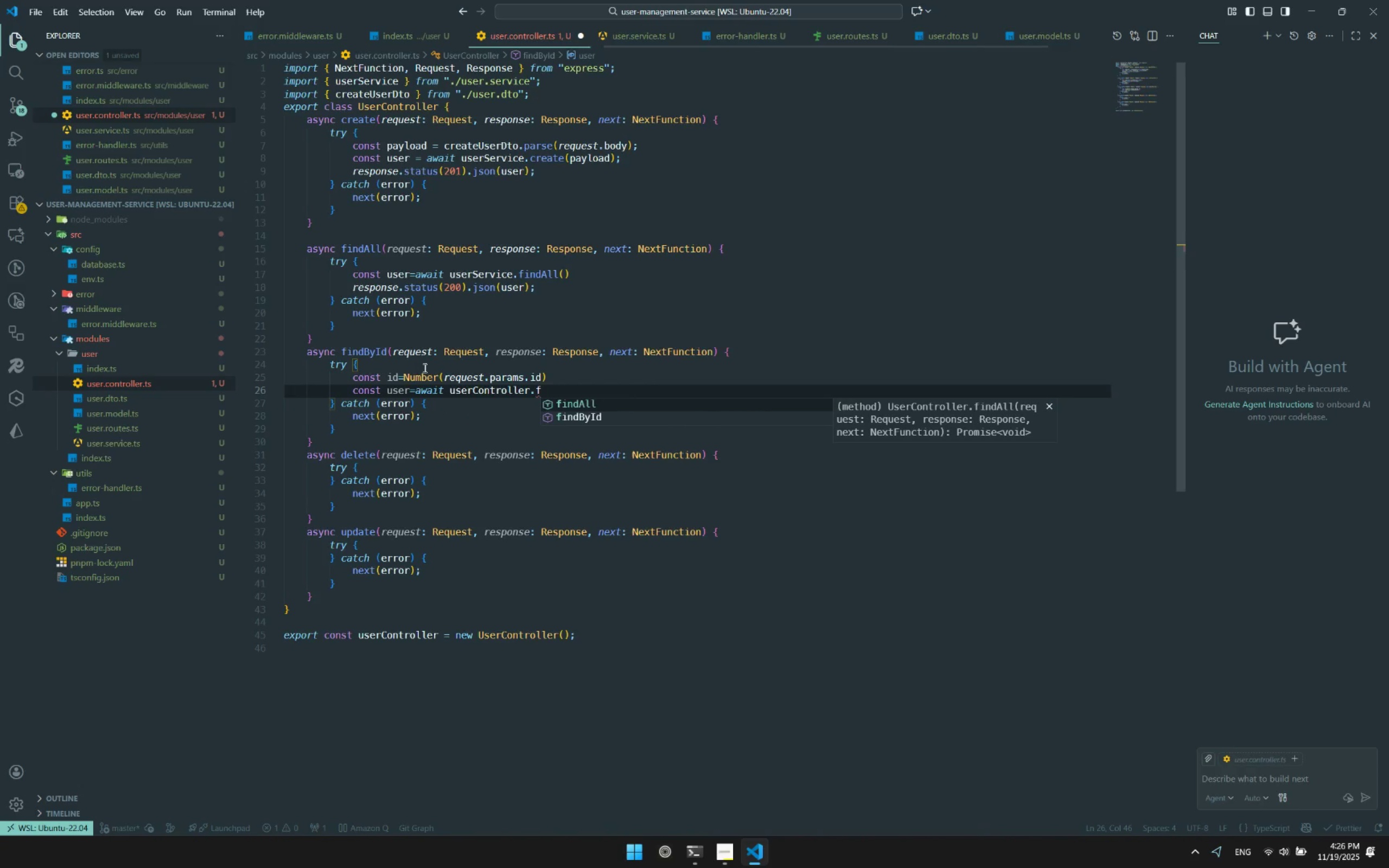 
key(ArrowDown)
 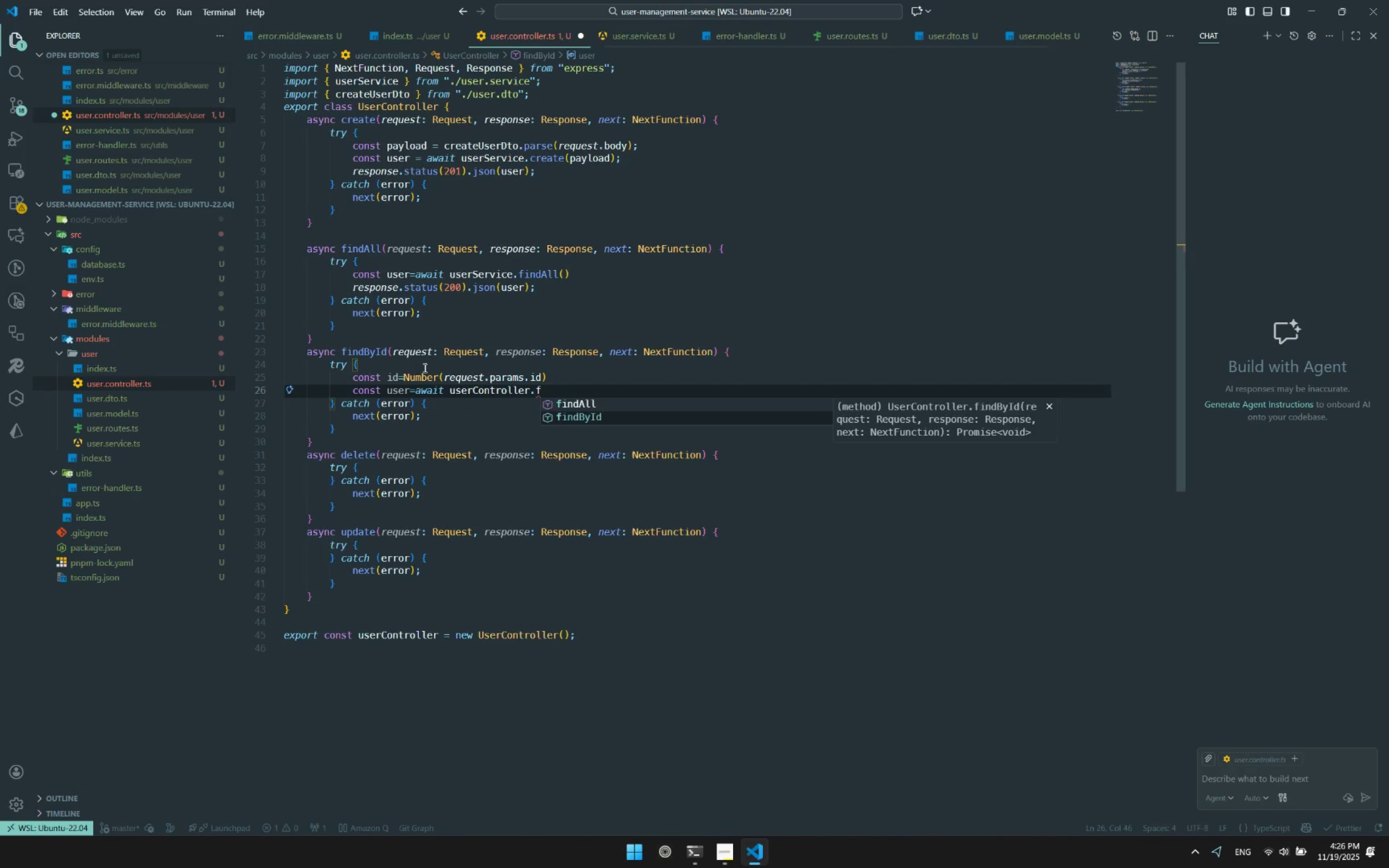 
key(Enter)
 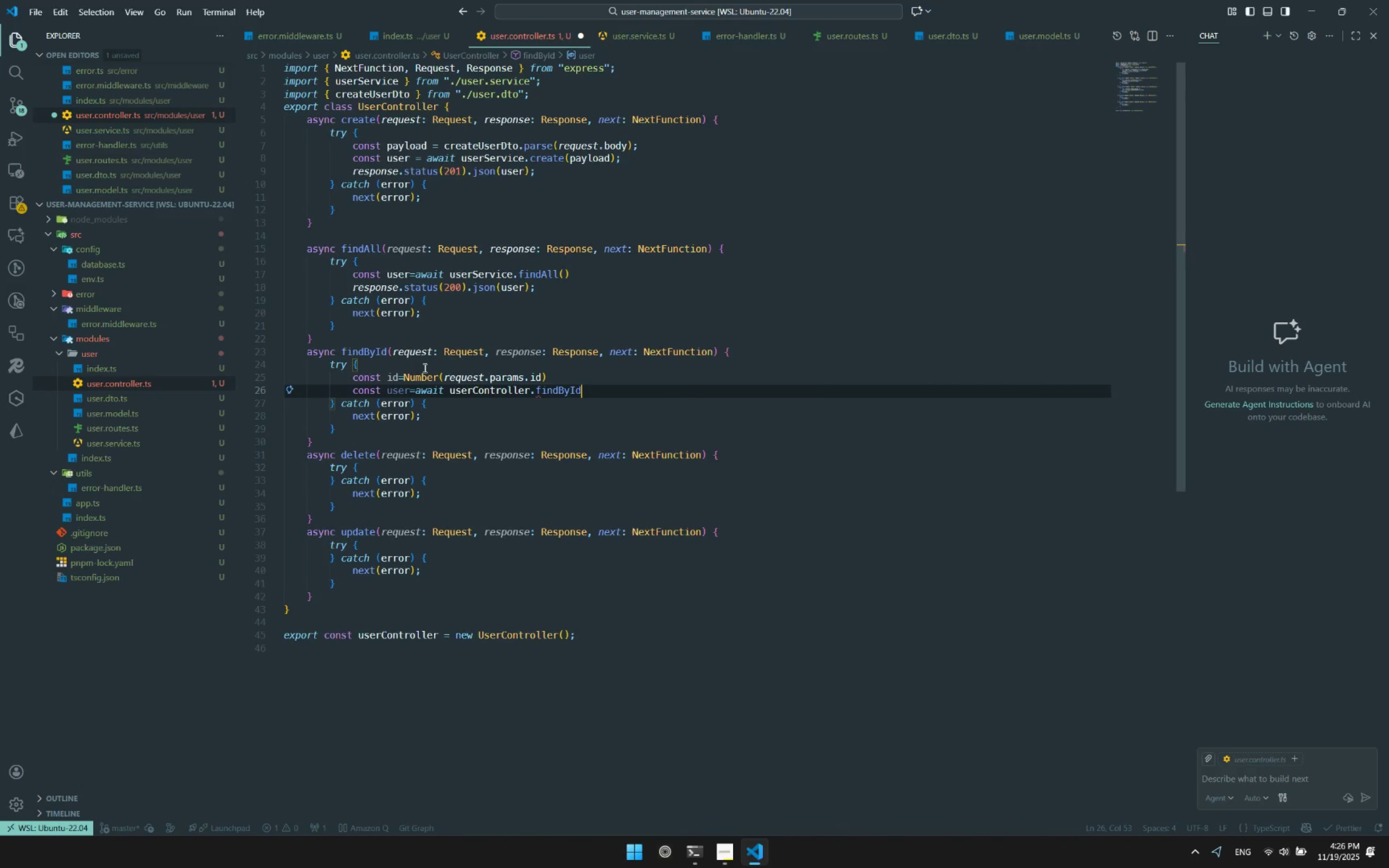 
type((id)
 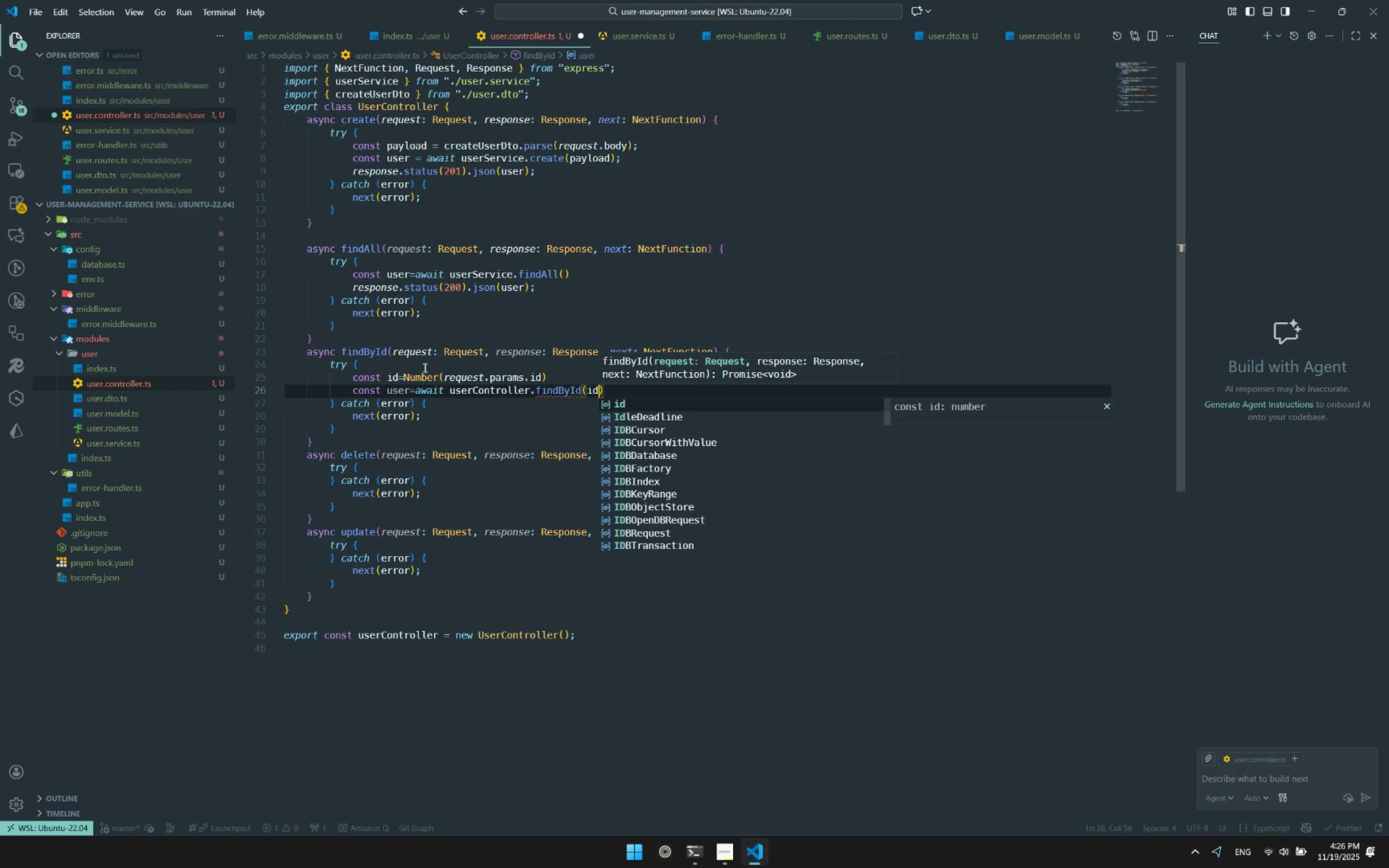 
key(ArrowRight)
 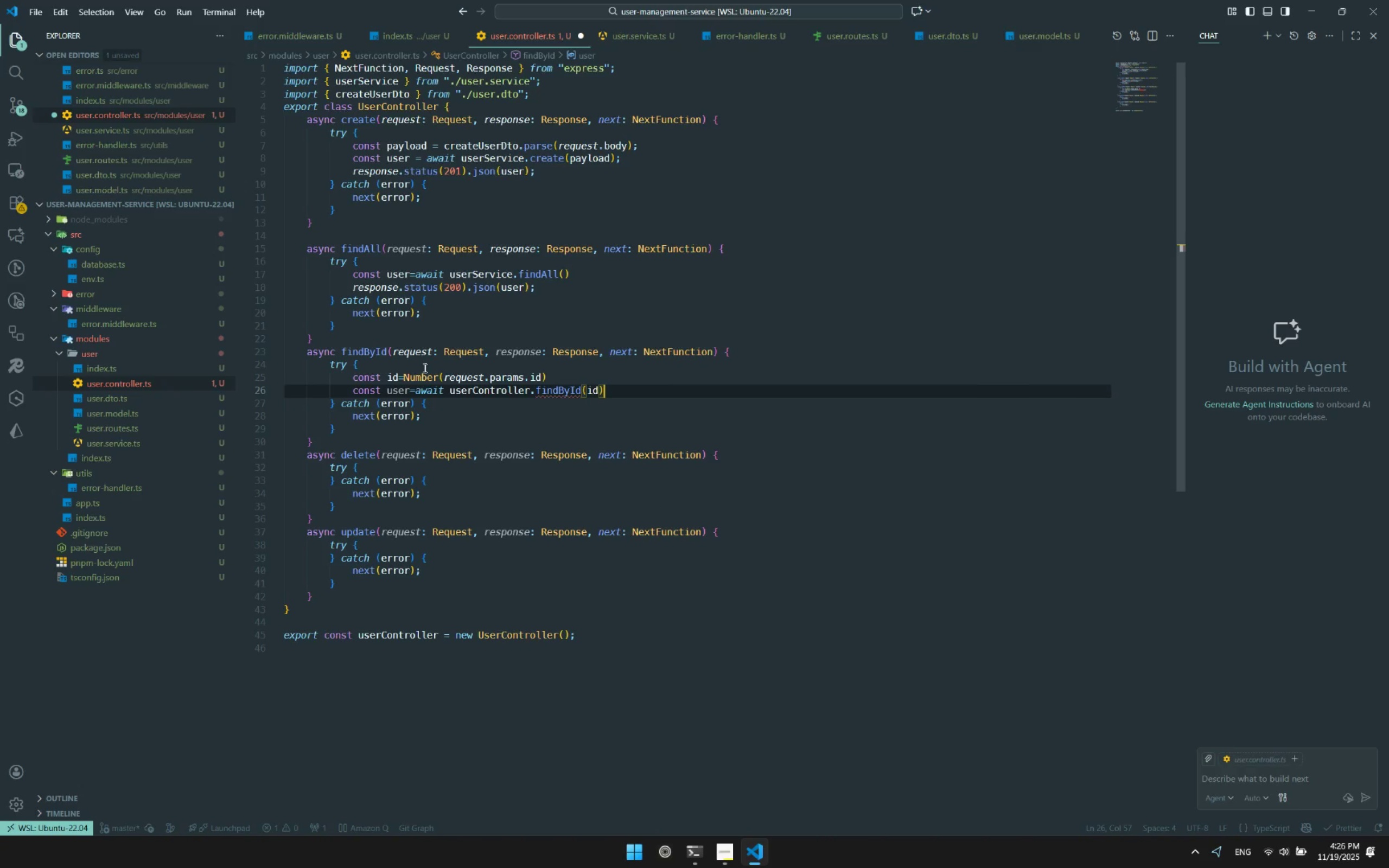 
key(Enter)
 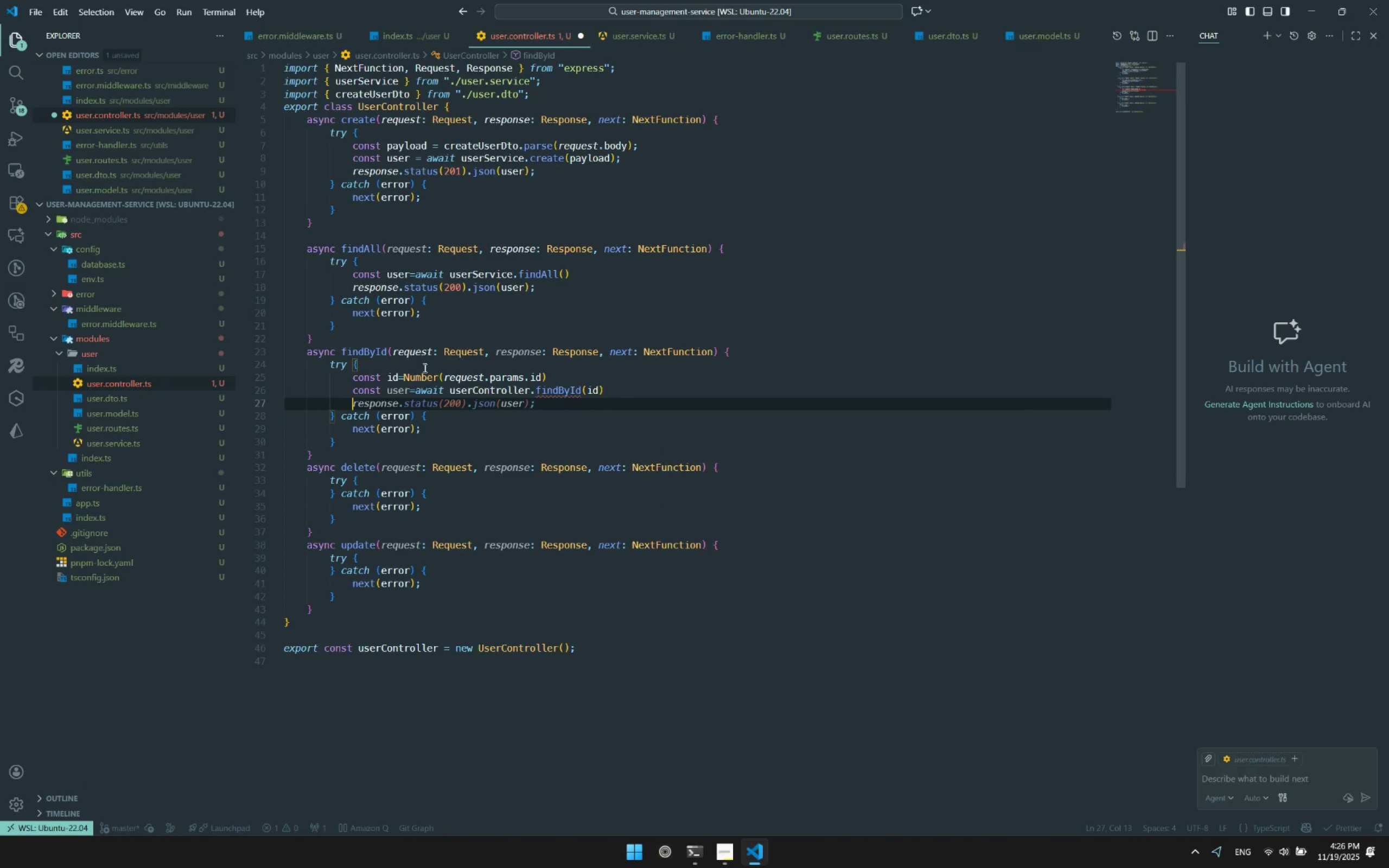 
key(Tab)
 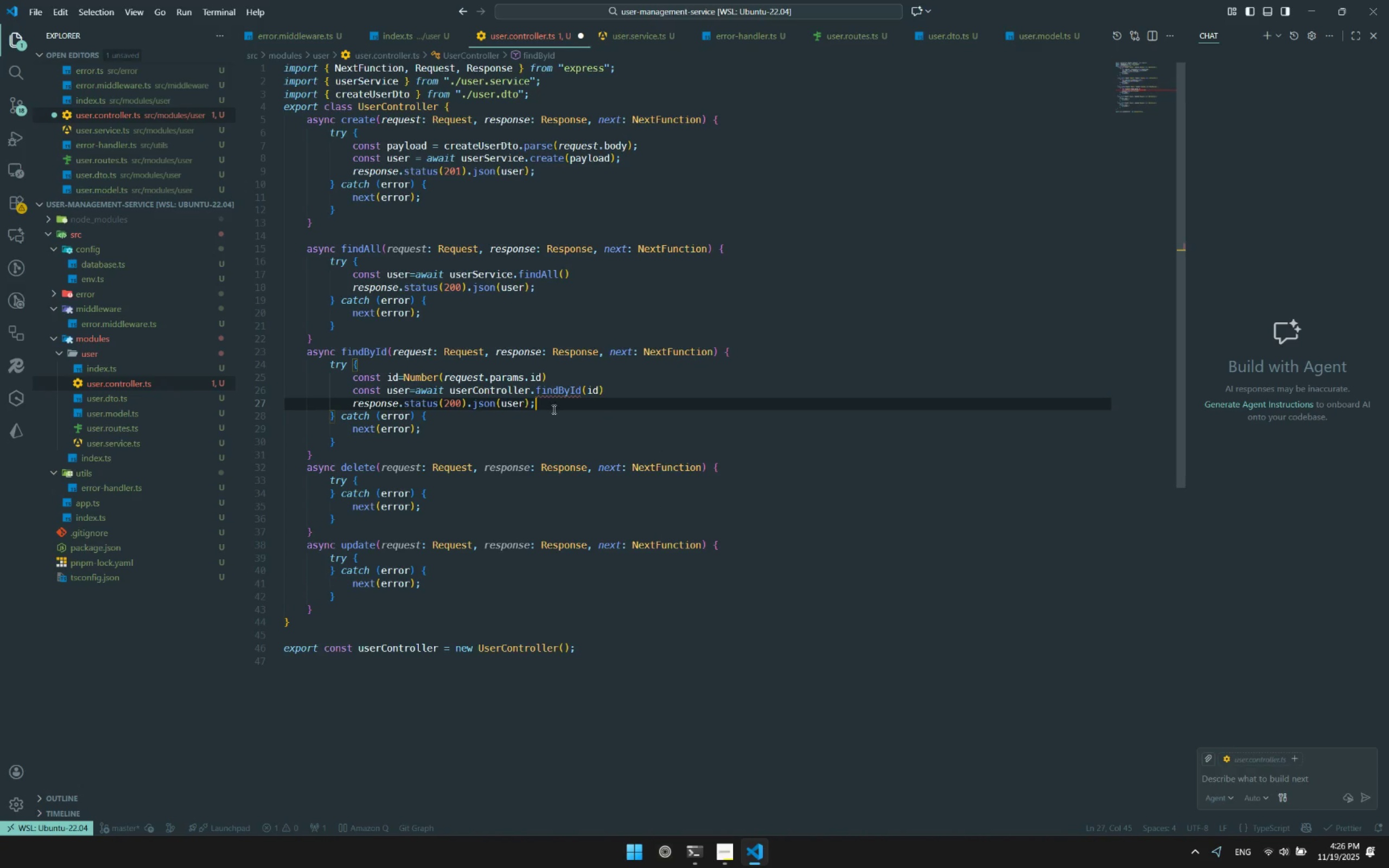 
left_click([642, 458])
 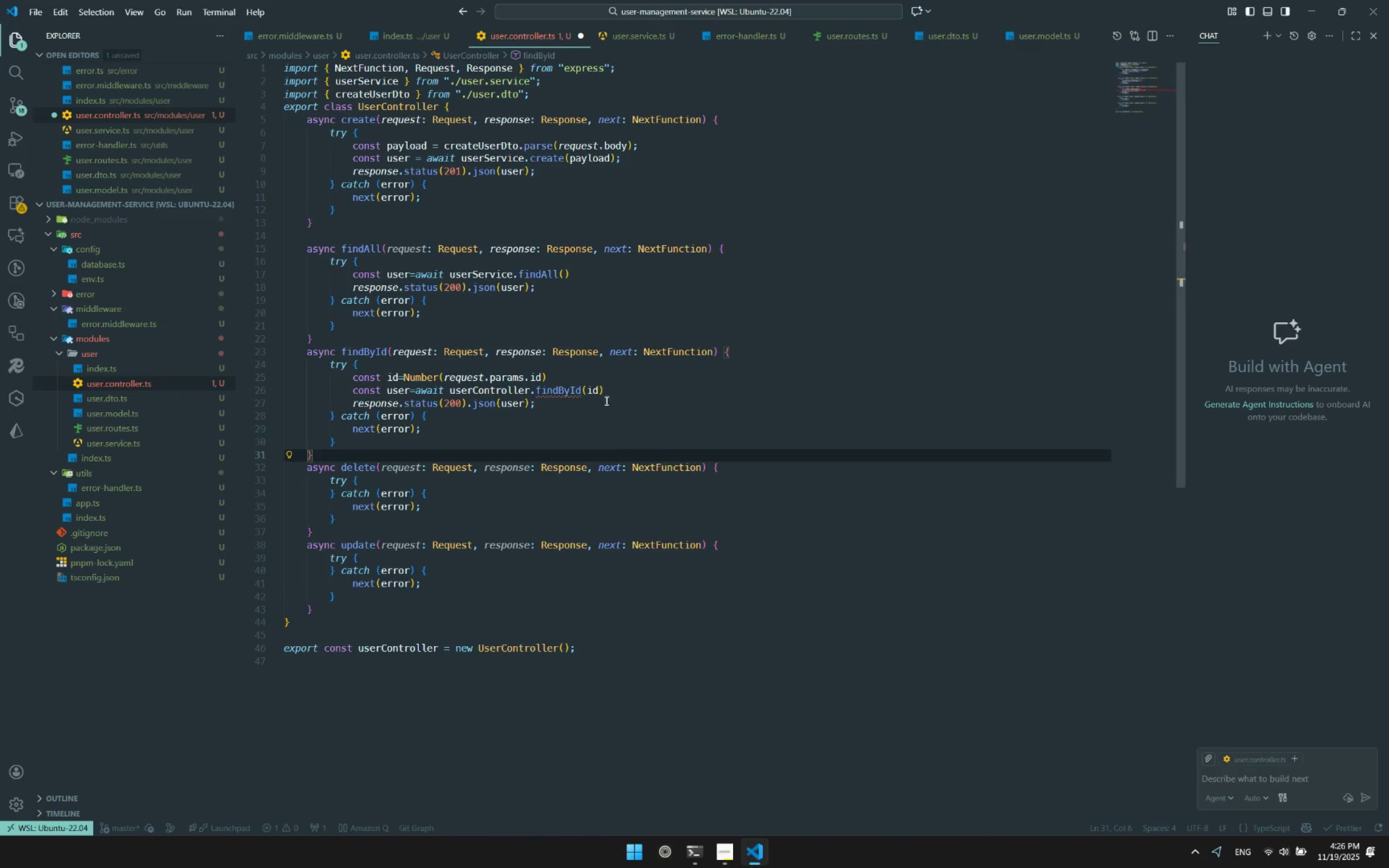 
mouse_move([572, 391])
 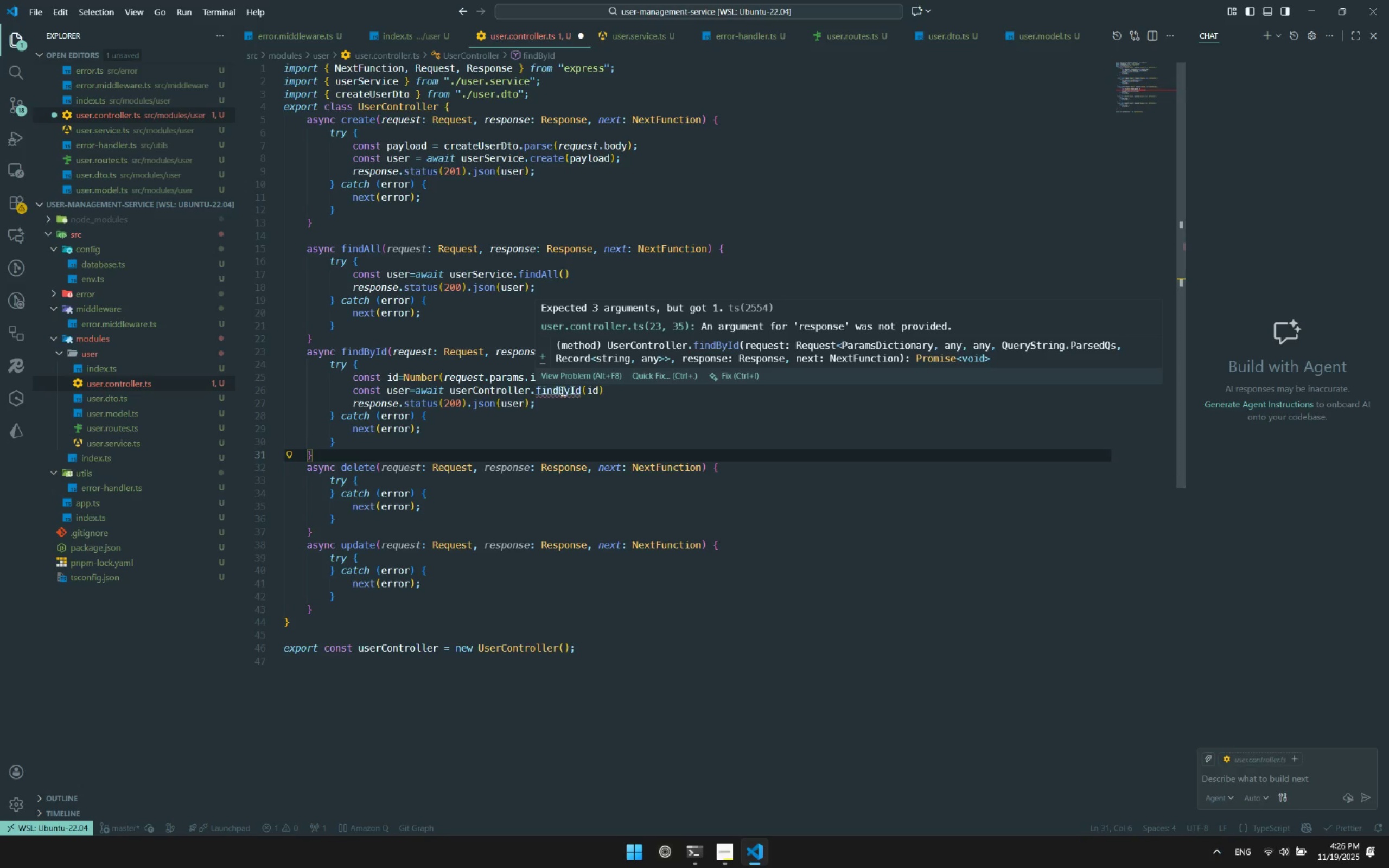 
hold_key(key=ControlLeft, duration=1.11)
 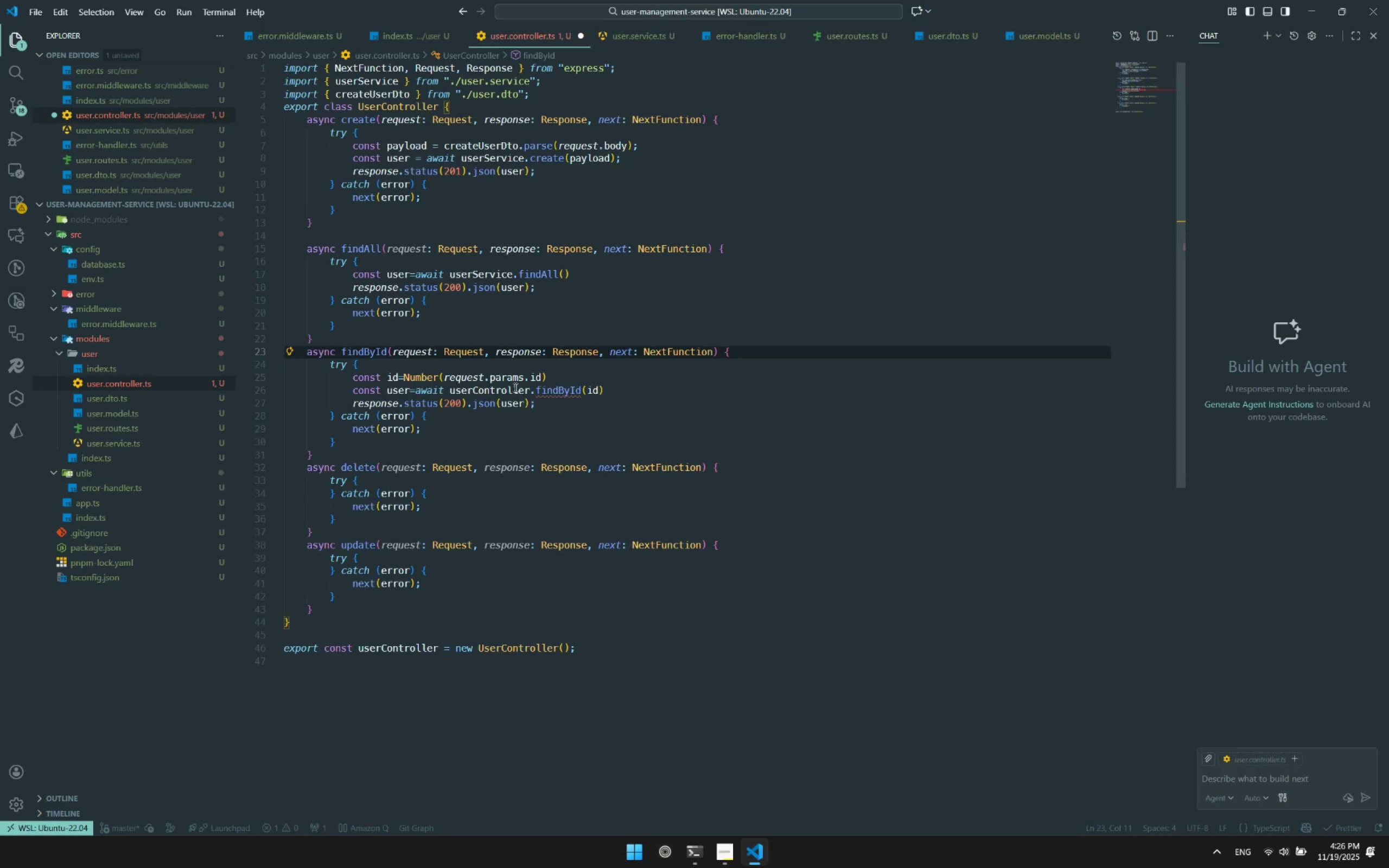 
double_click([514, 387])
 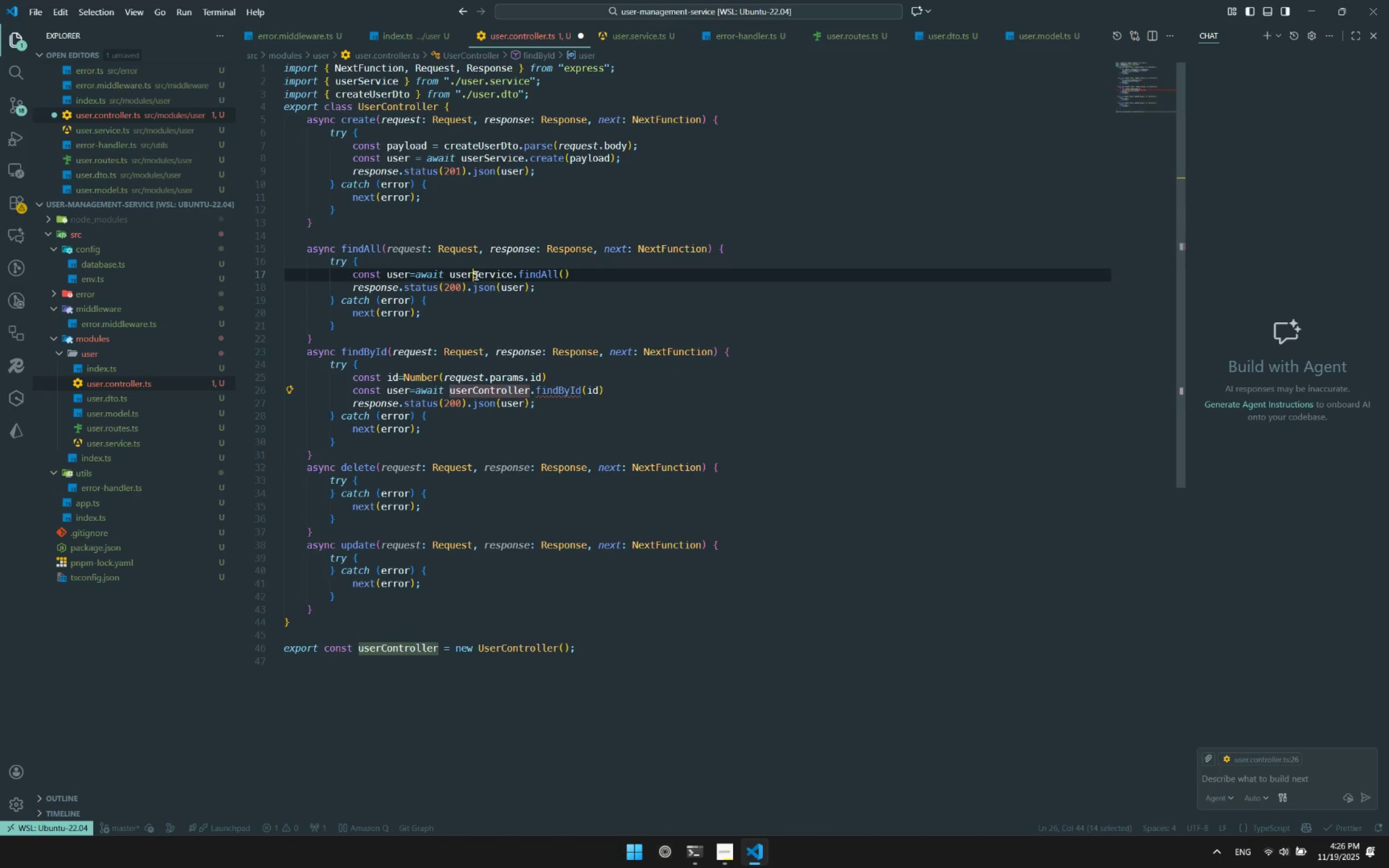 
double_click([475, 275])
 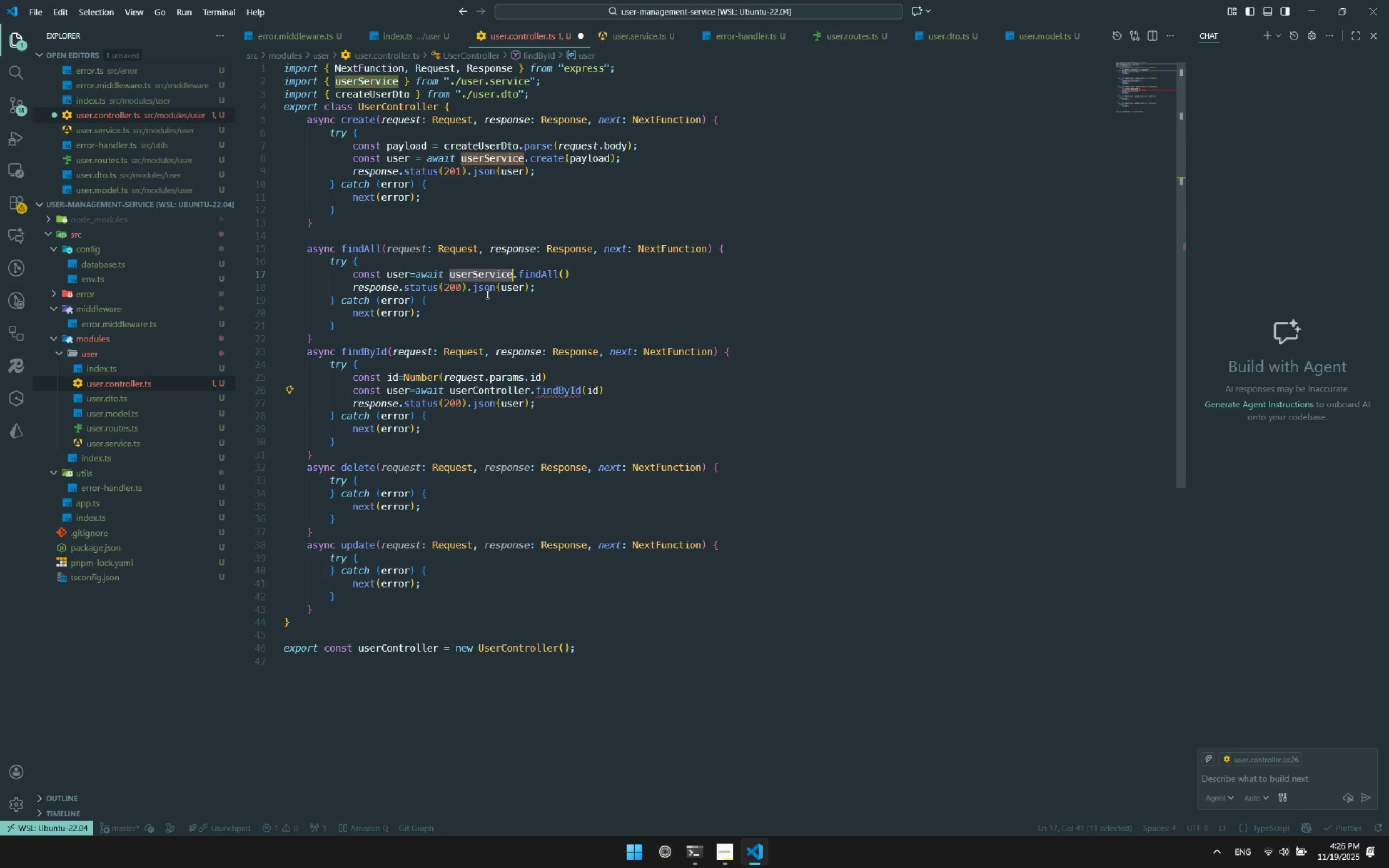 
key(Control+ControlLeft)
 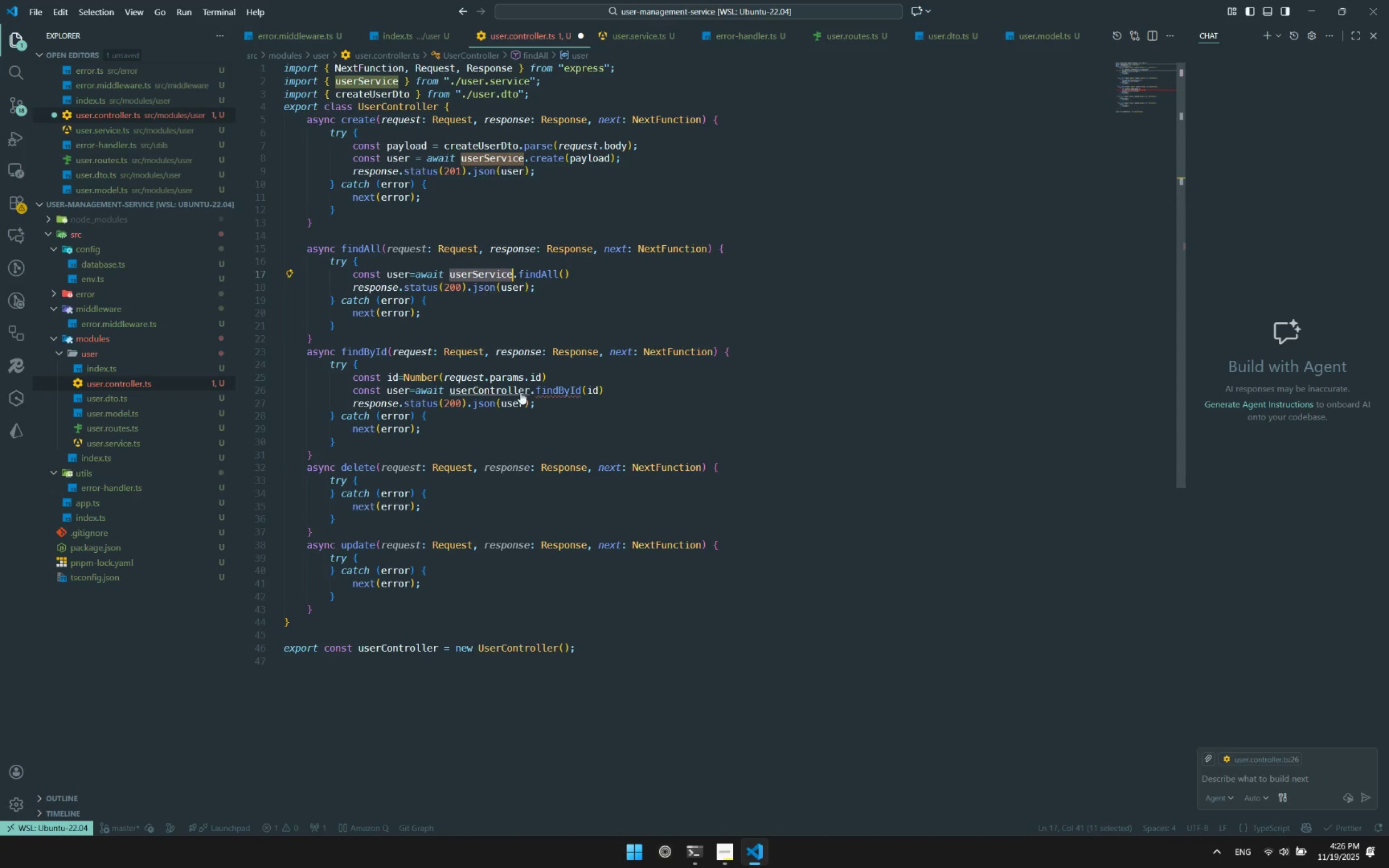 
key(Control+C)
 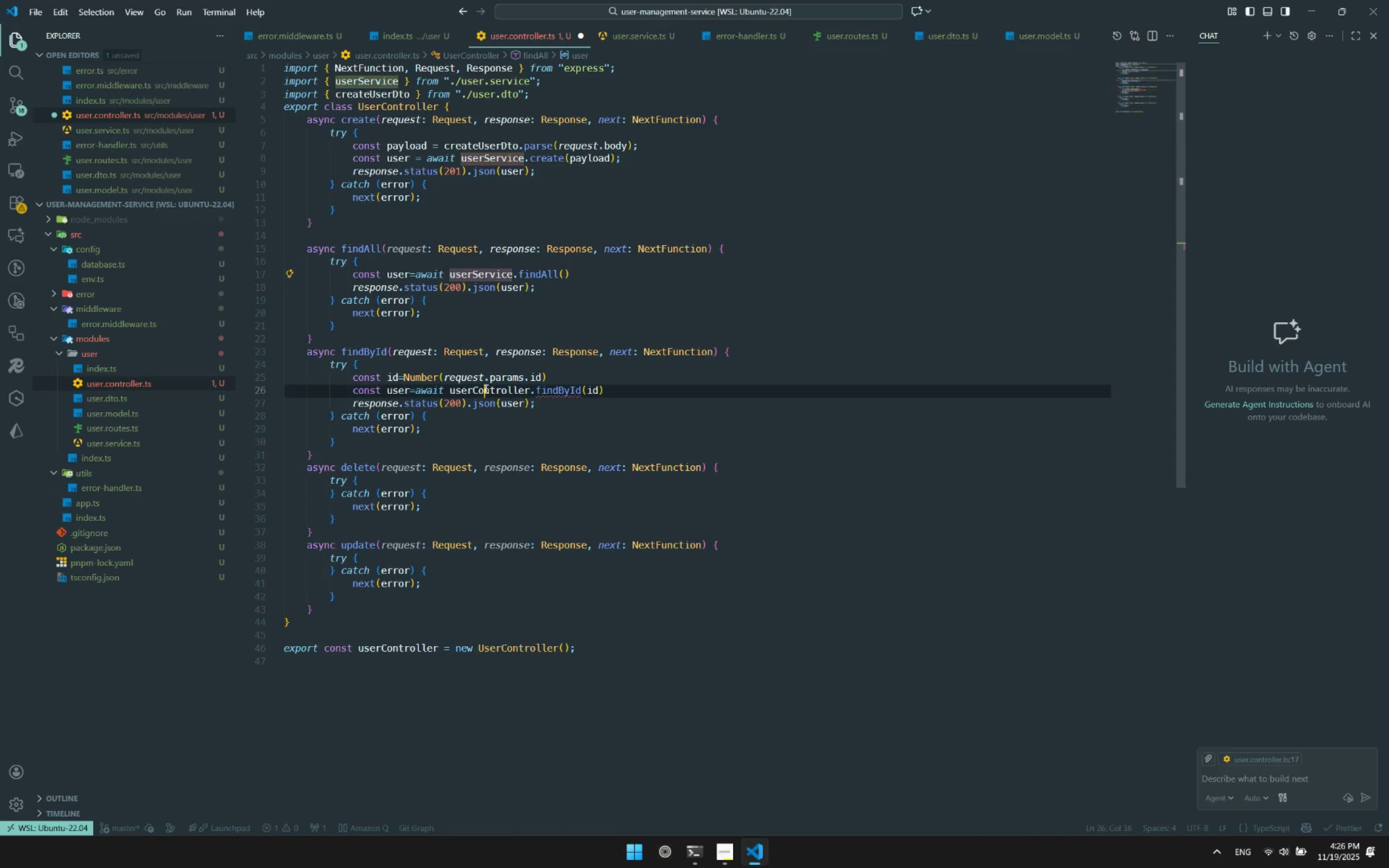 
double_click([485, 388])
 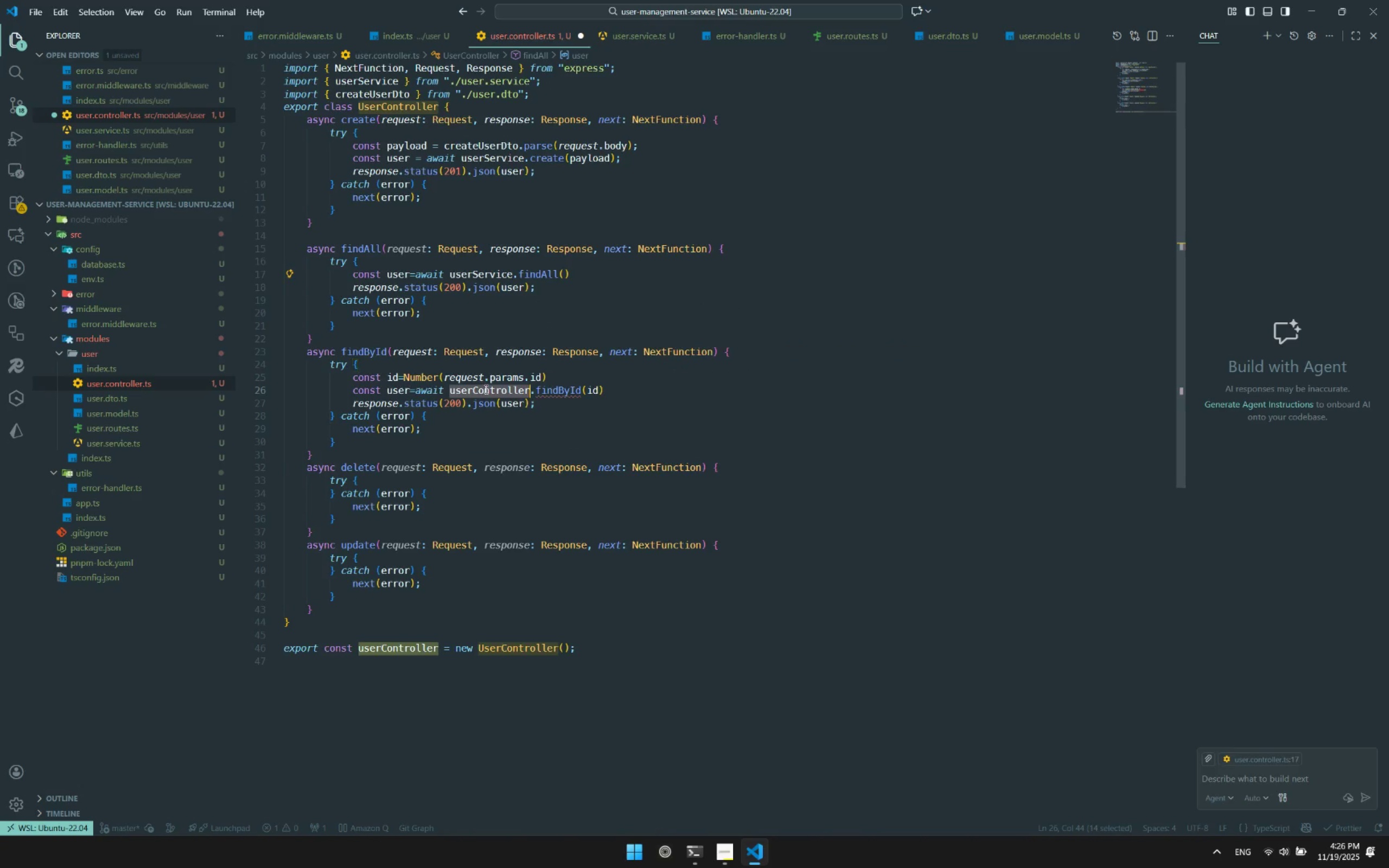 
key(Control+ControlLeft)
 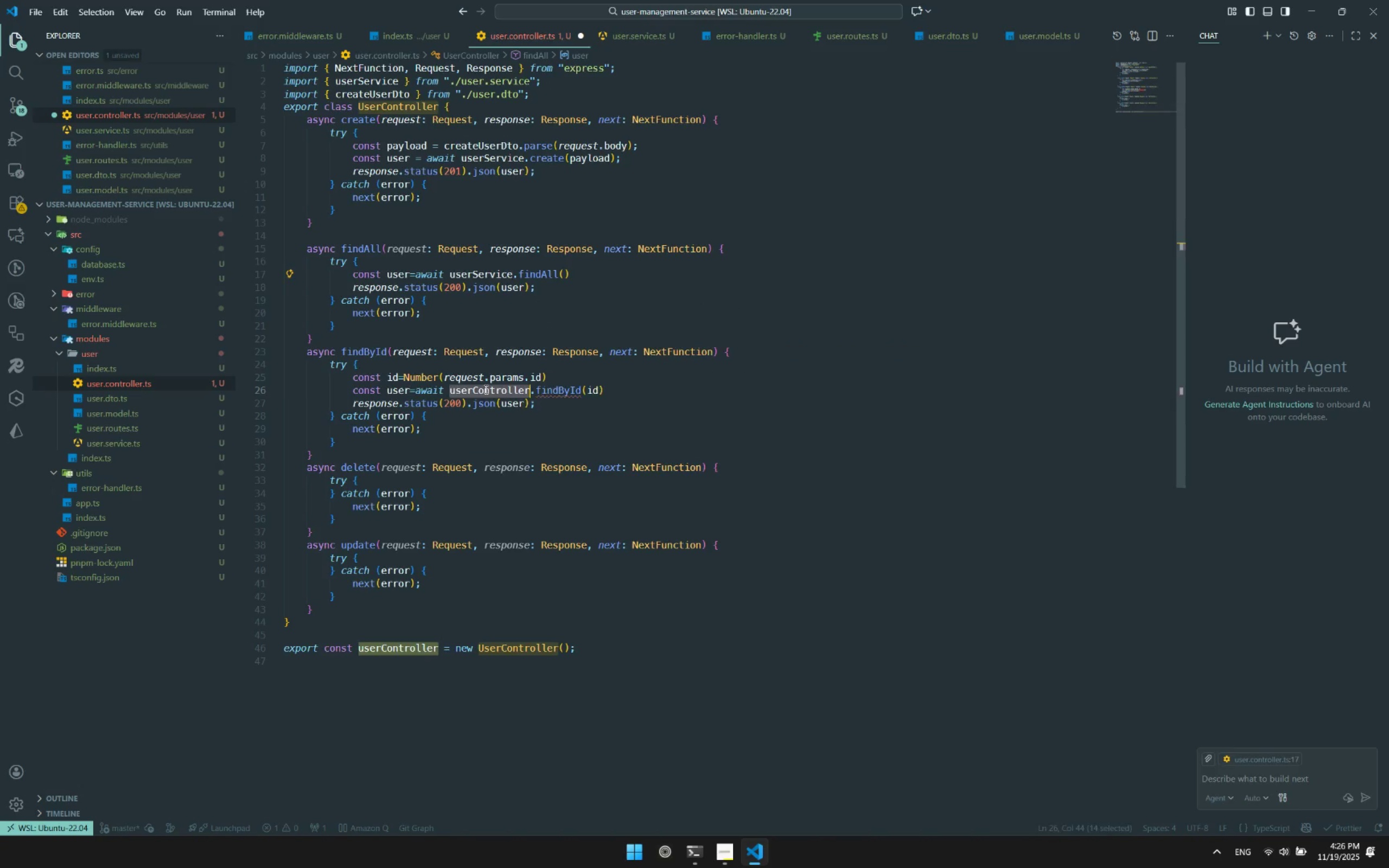 
key(Control+V)
 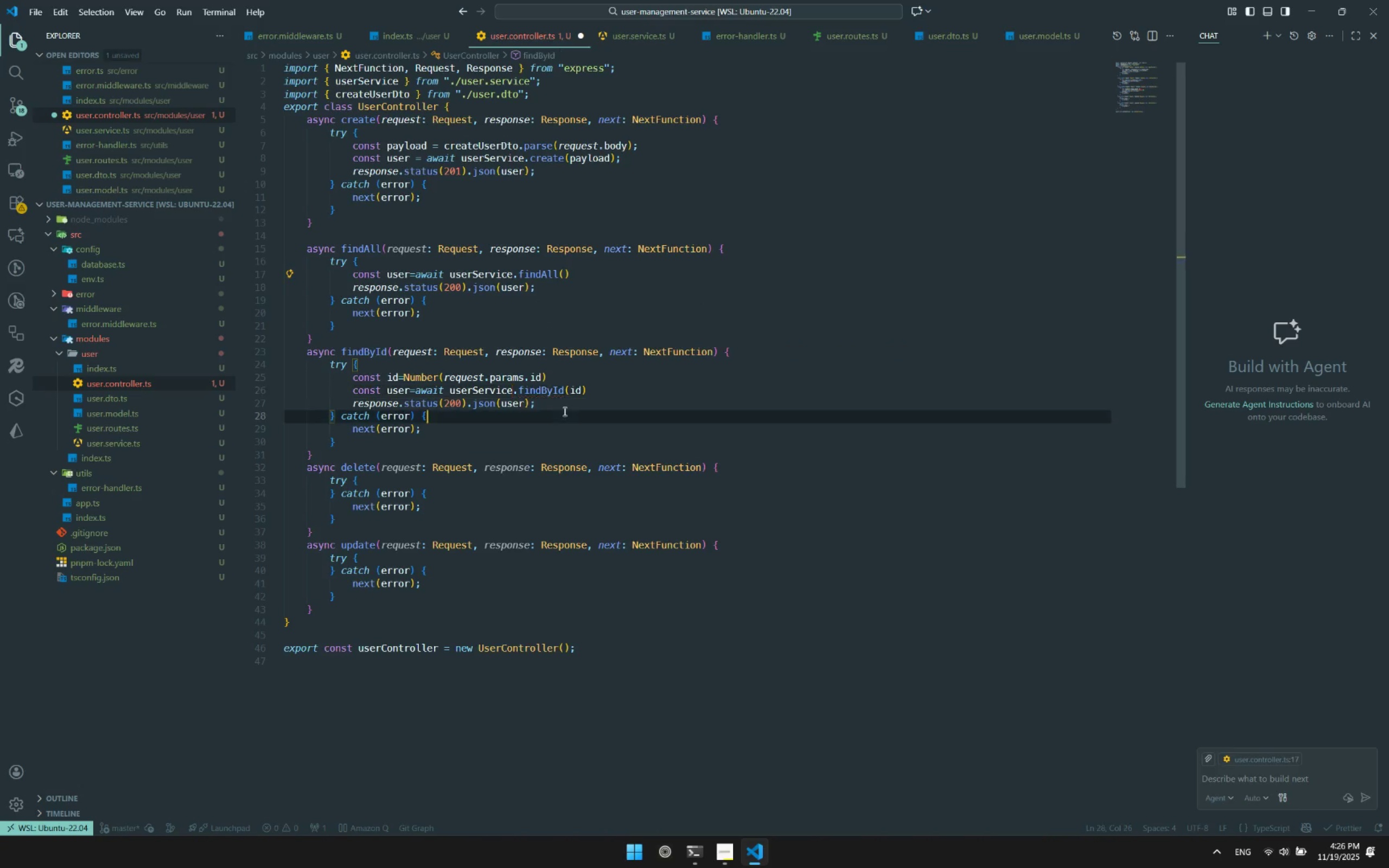 
triple_click([564, 411])
 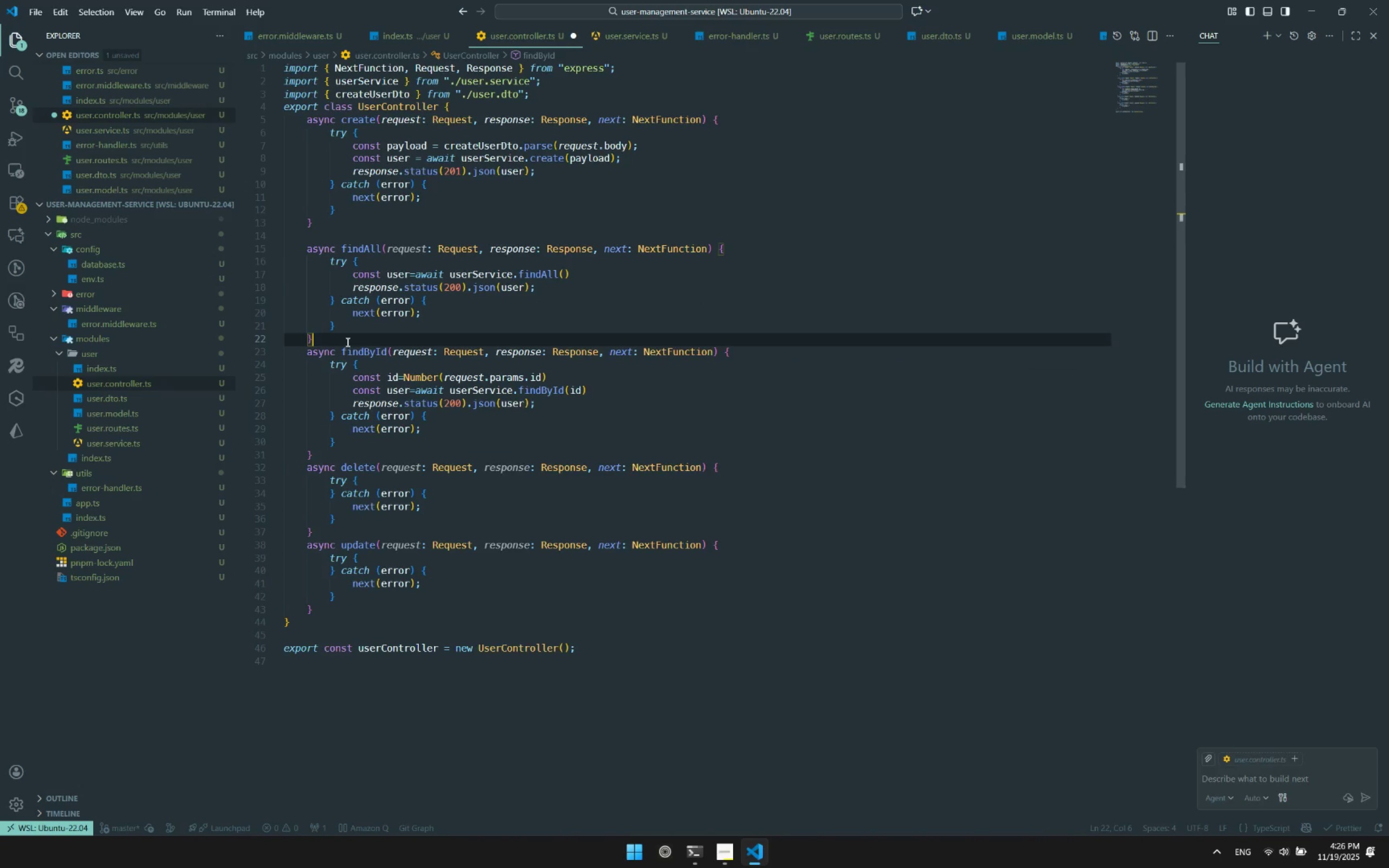 
double_click([361, 422])
 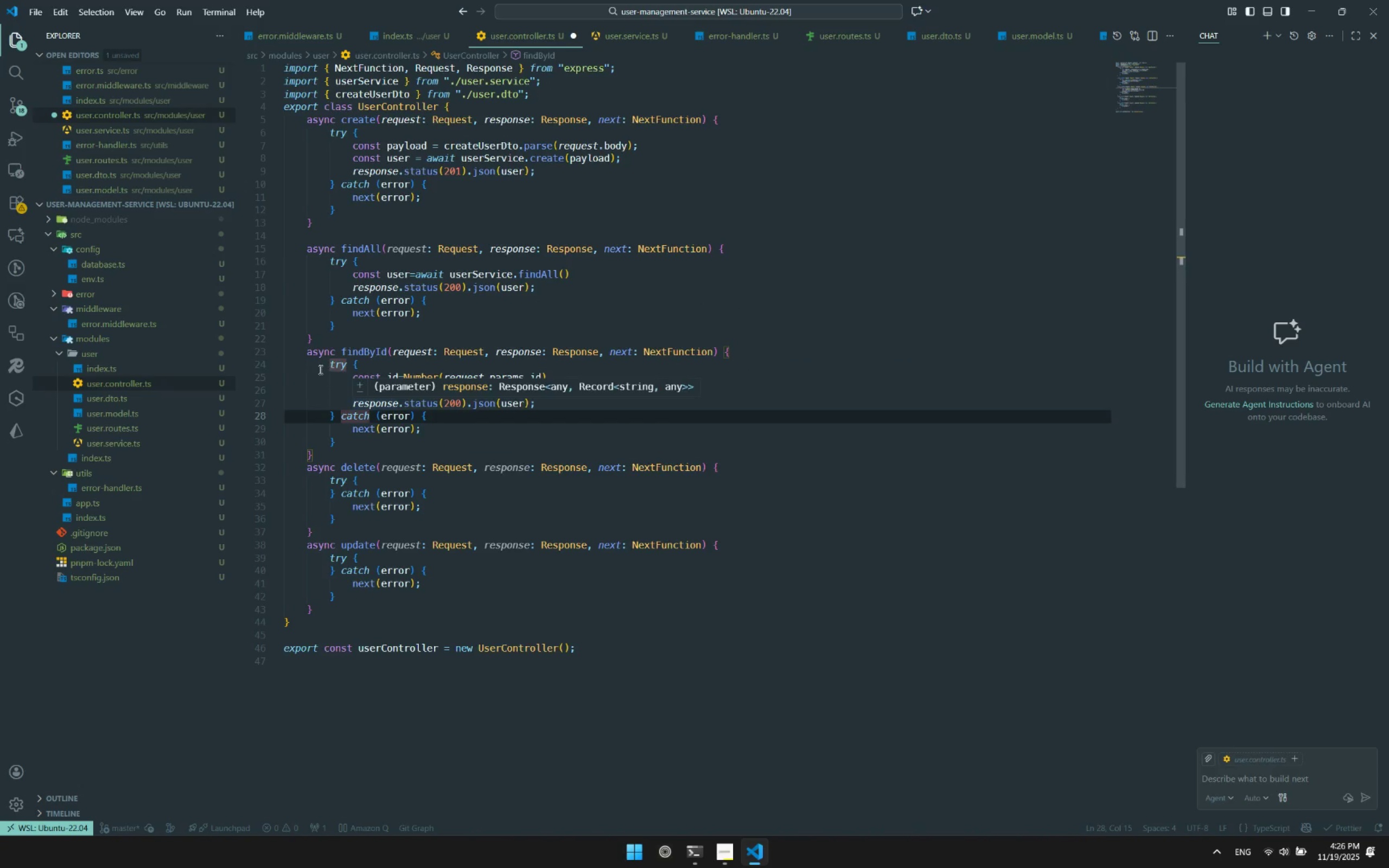 
left_click_drag(start_coordinate=[330, 381], to_coordinate=[577, 383])
 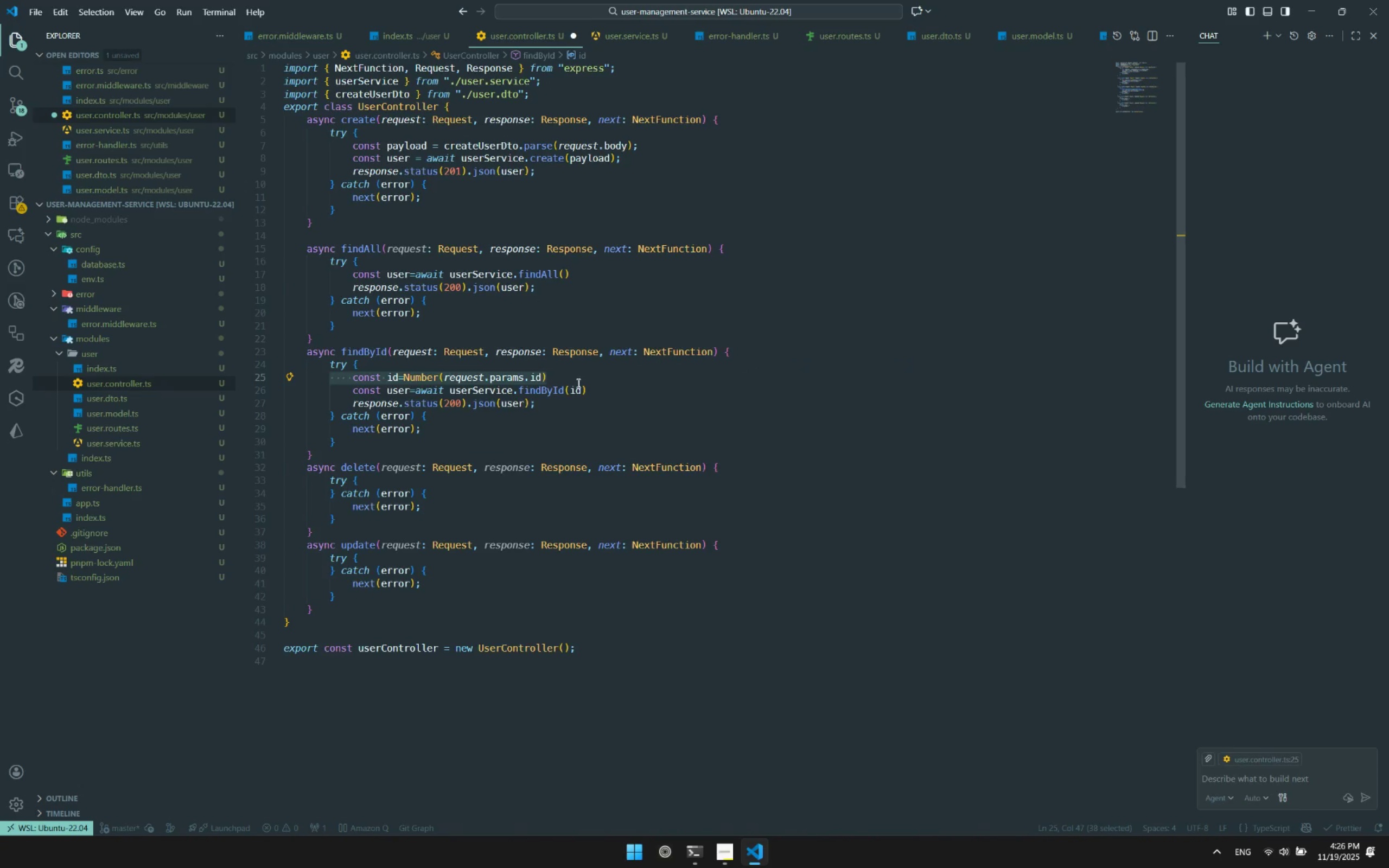 
key(Control+ControlLeft)
 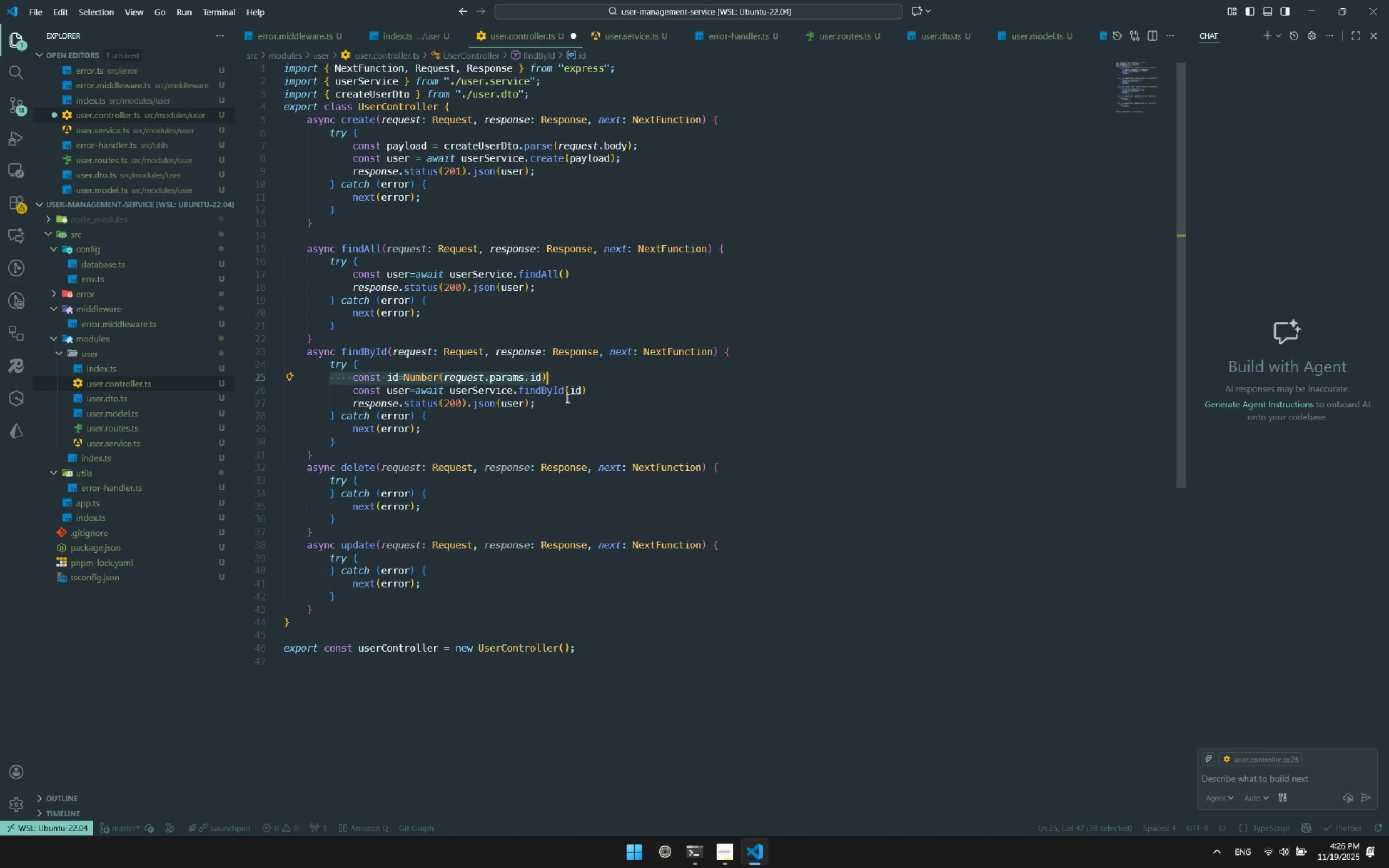 
key(Control+C)
 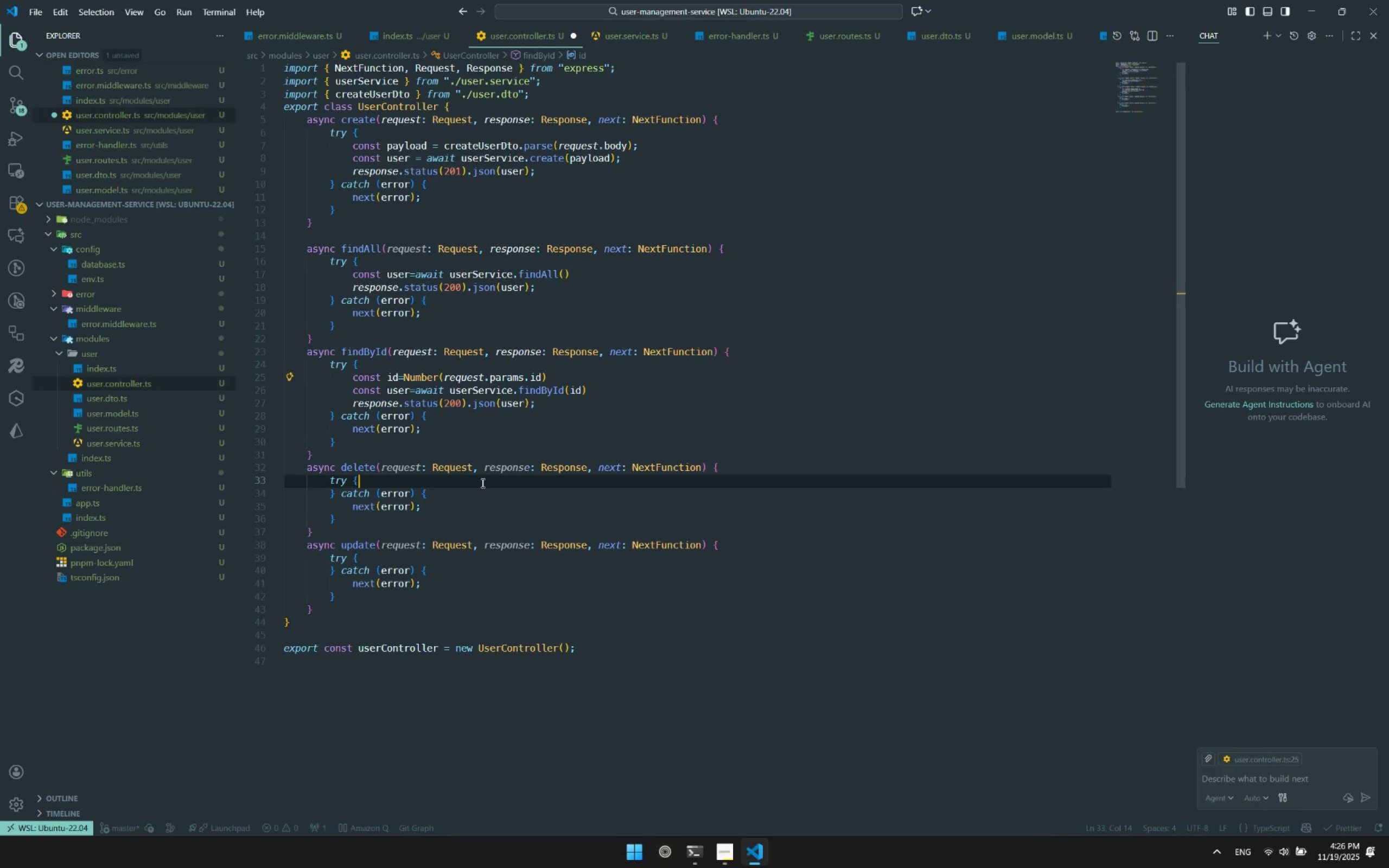 
left_click([482, 483])
 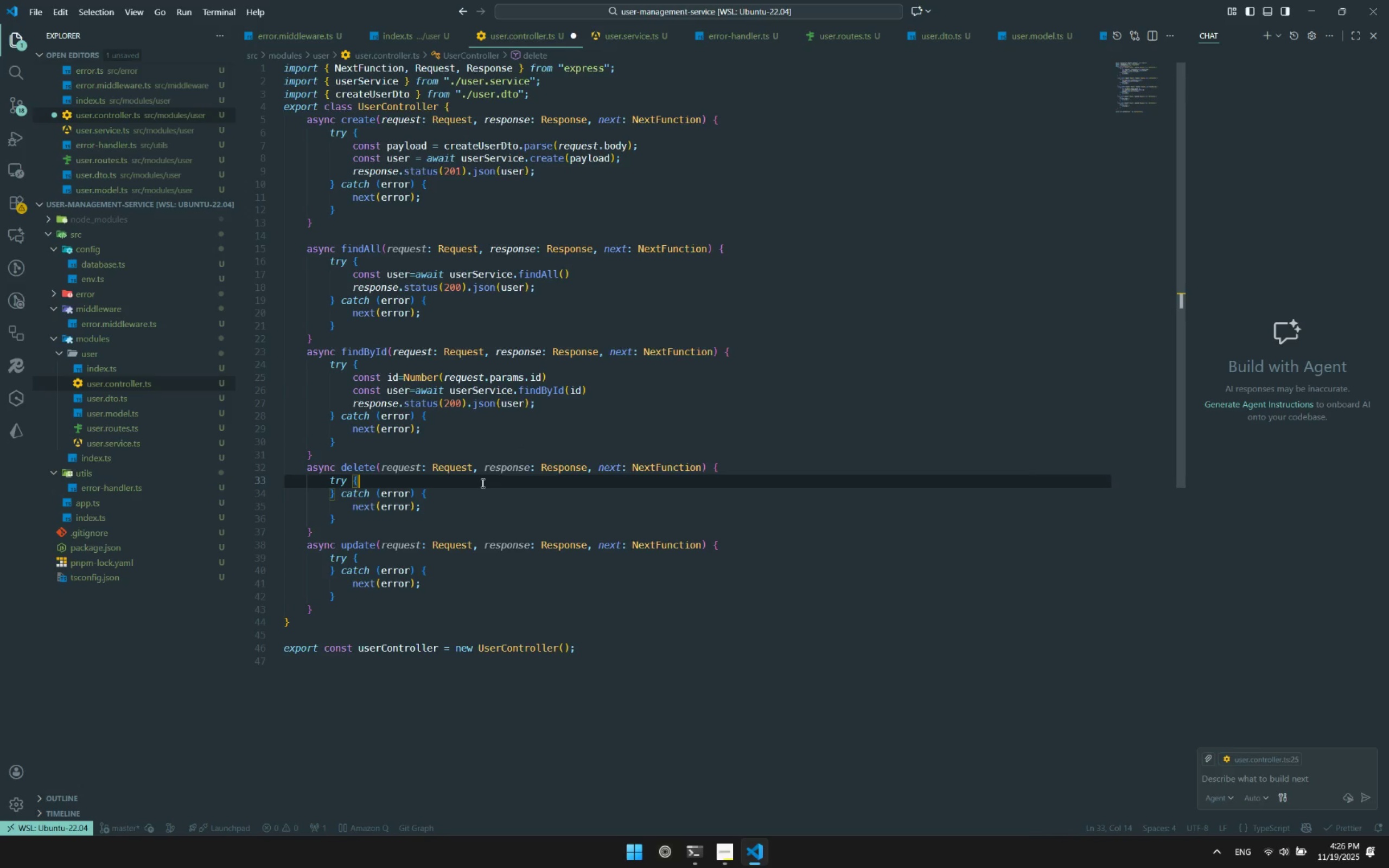 
key(Enter)
 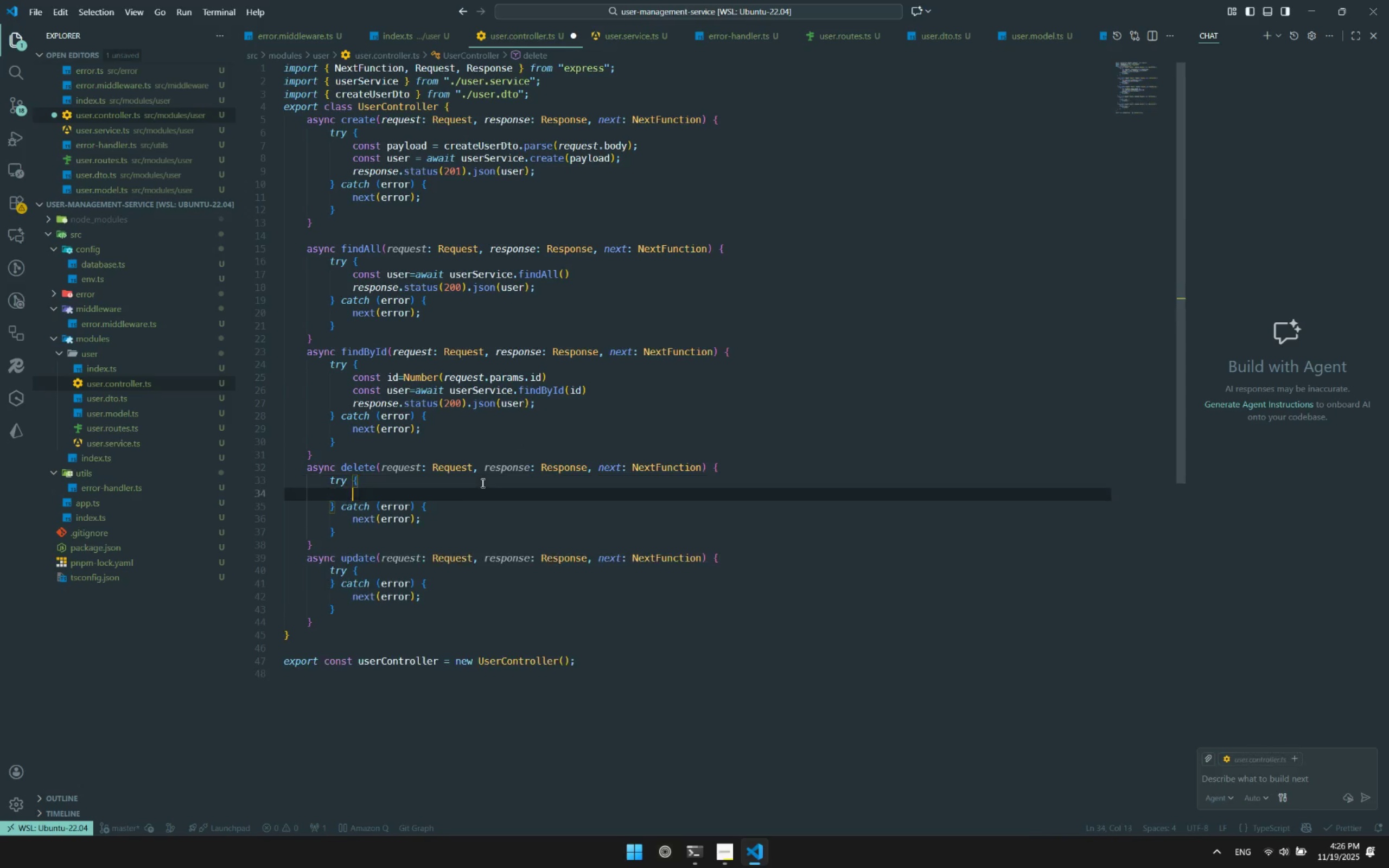 
key(Control+ControlLeft)
 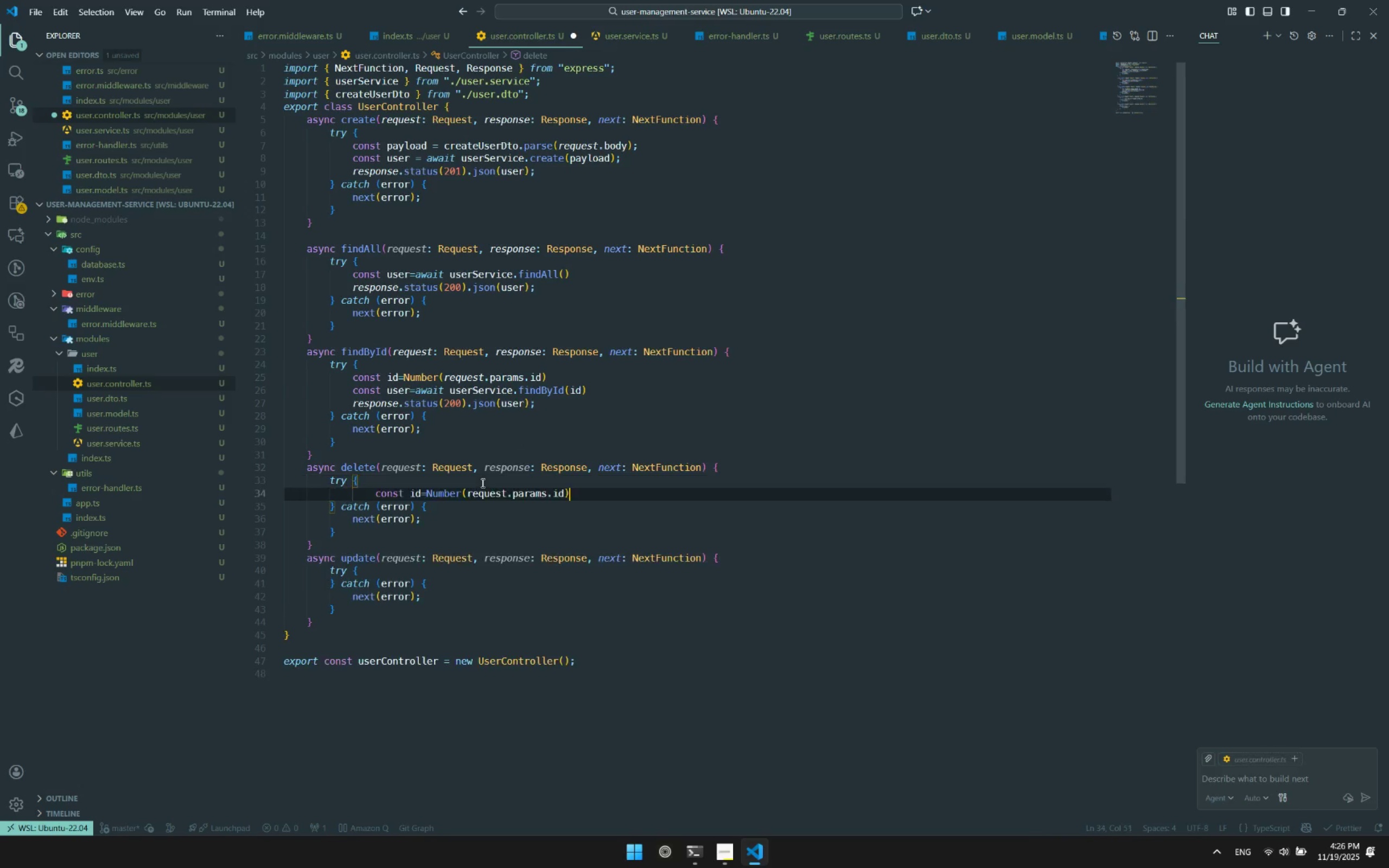 
key(Control+V)
 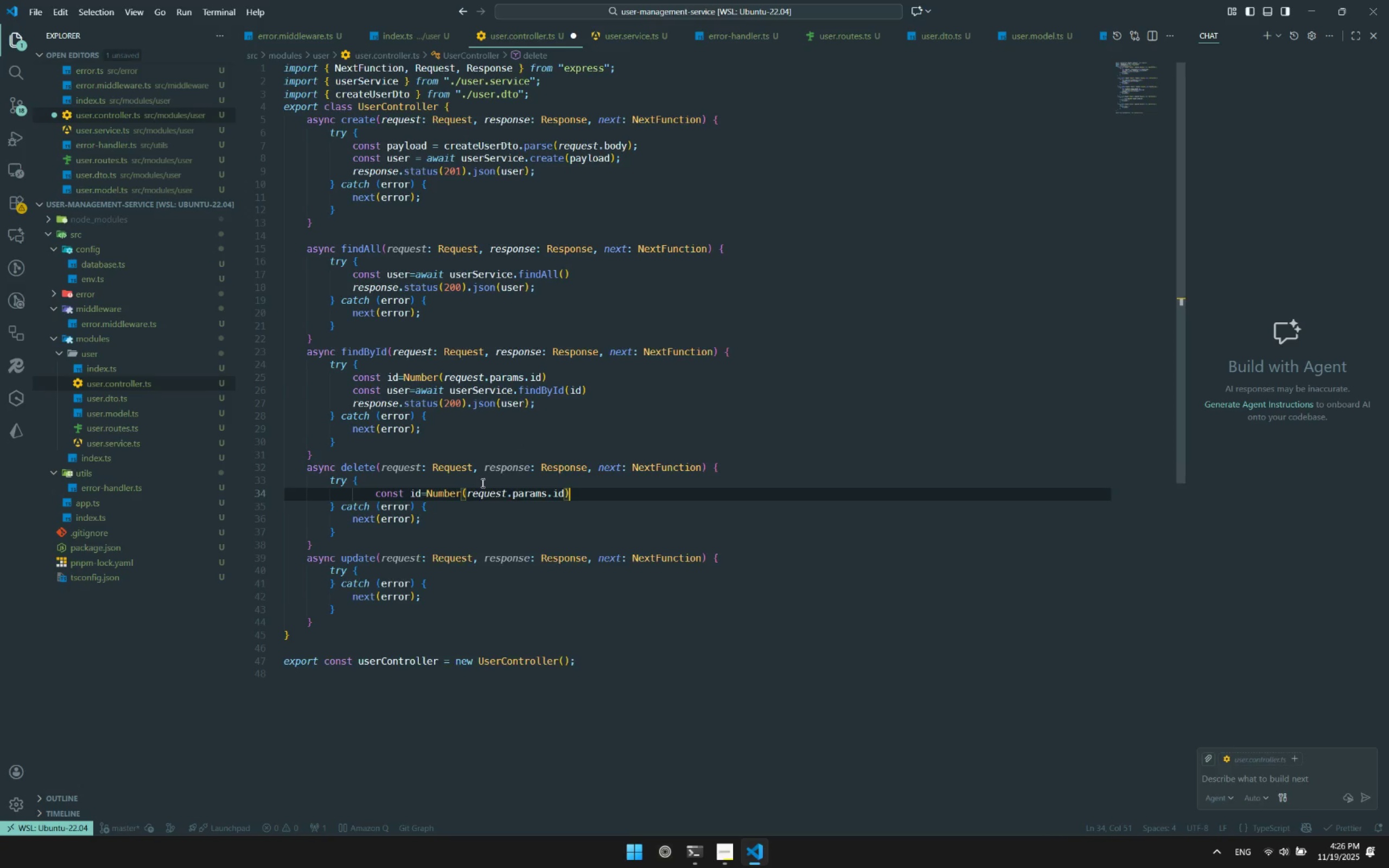 
key(Enter)
 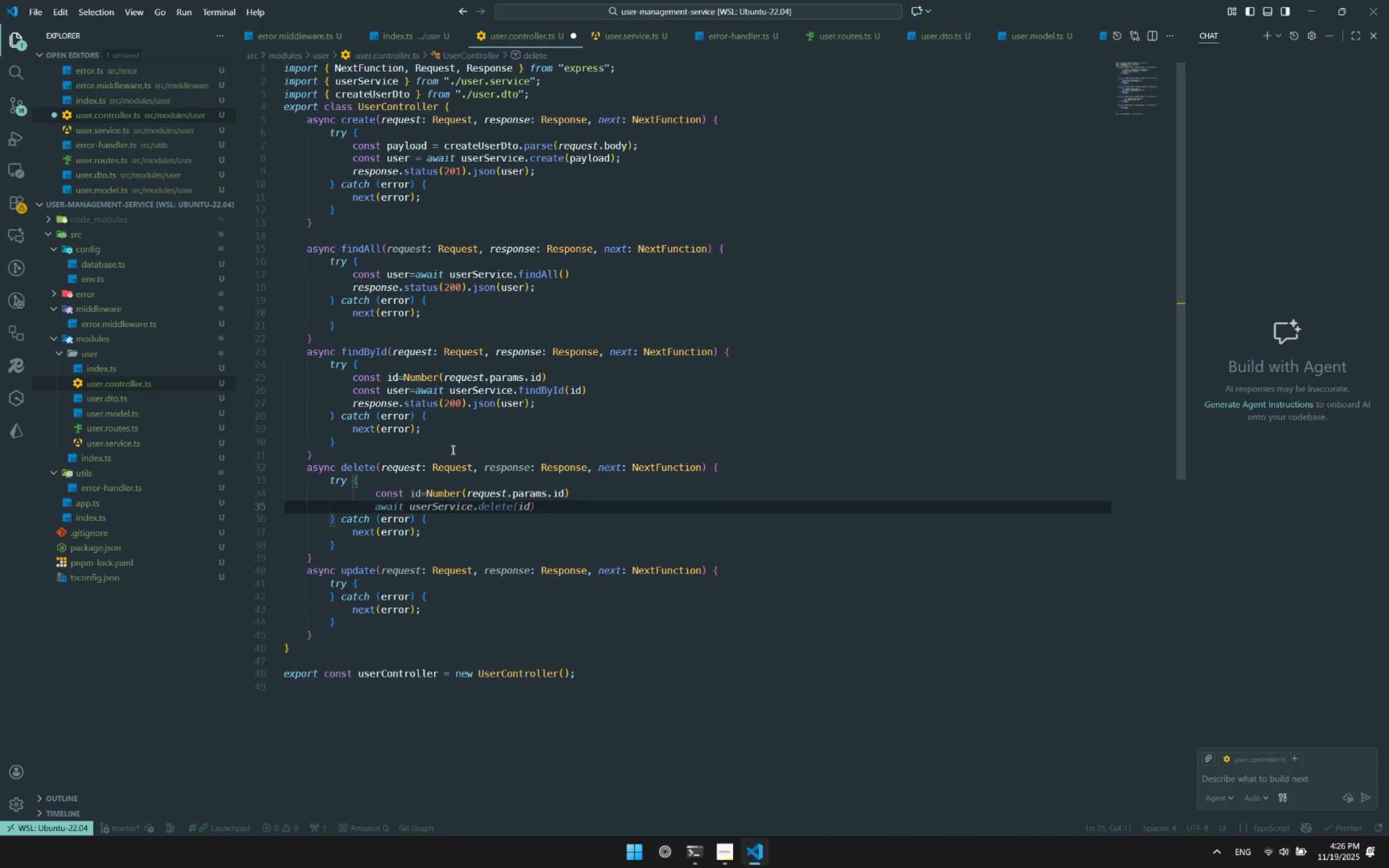 
left_click_drag(start_coordinate=[346, 392], to_coordinate=[627, 400])
 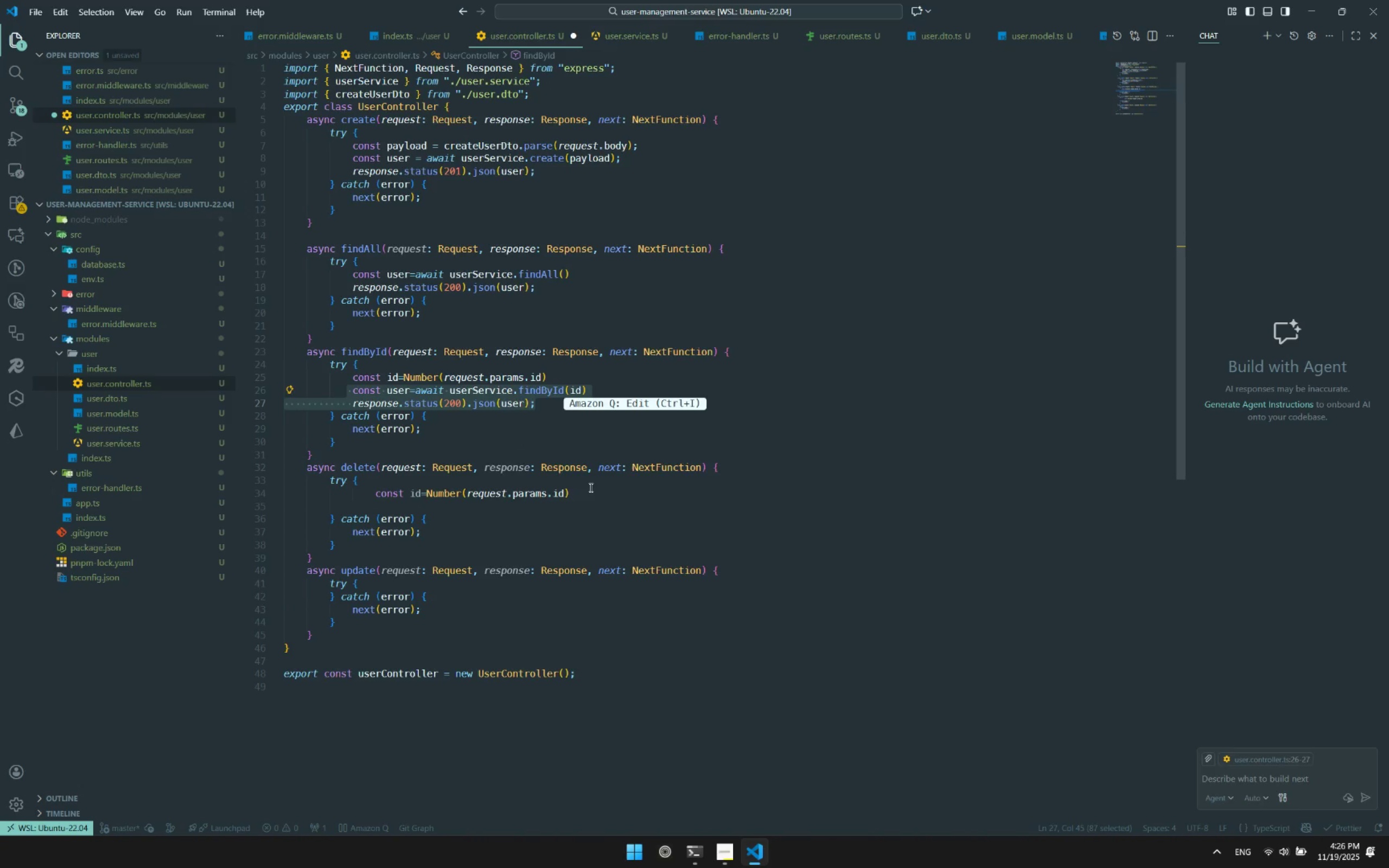 
key(Control+ControlLeft)
 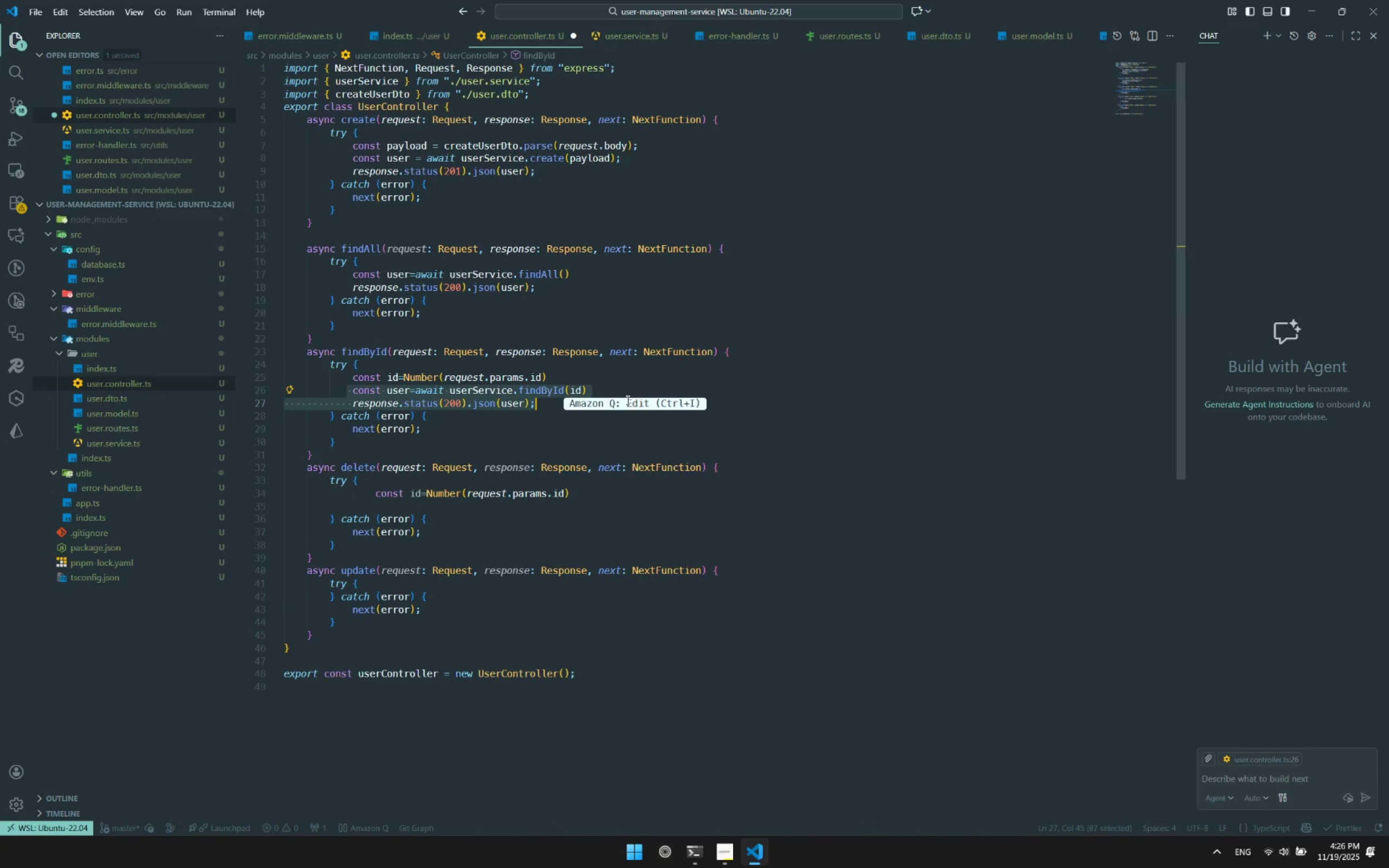 
key(Control+C)
 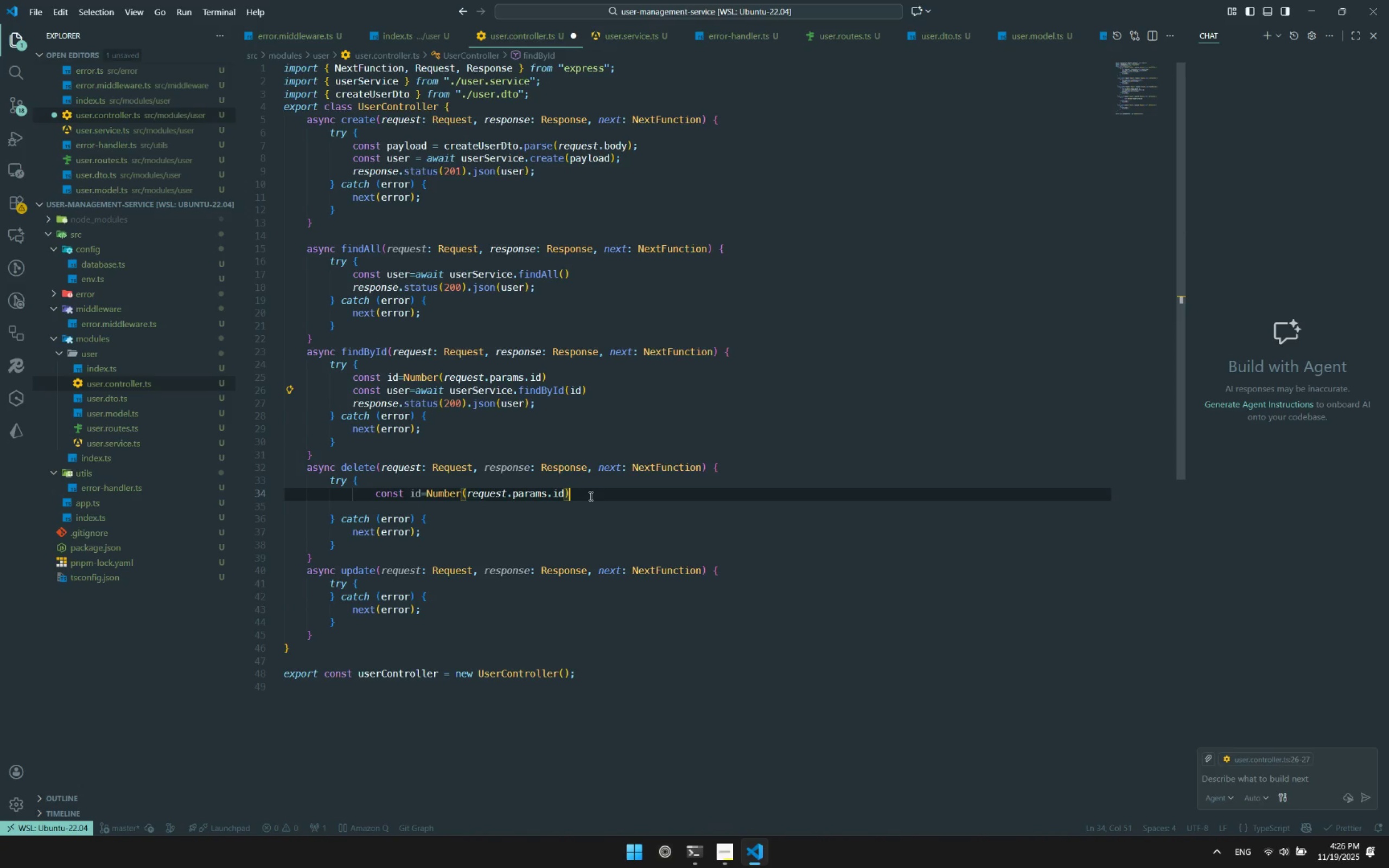 
key(Enter)
 